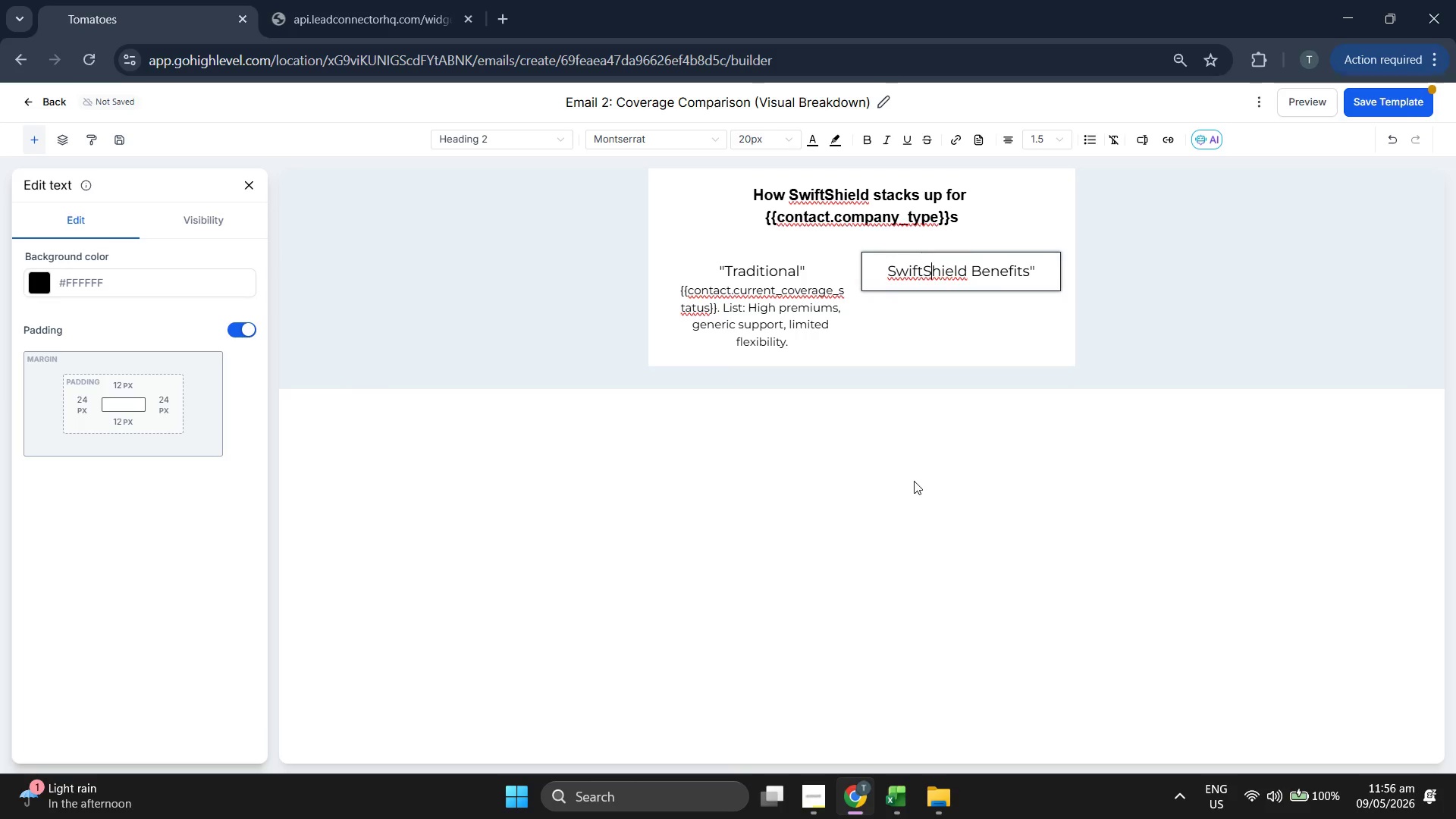 
key(ArrowLeft)
 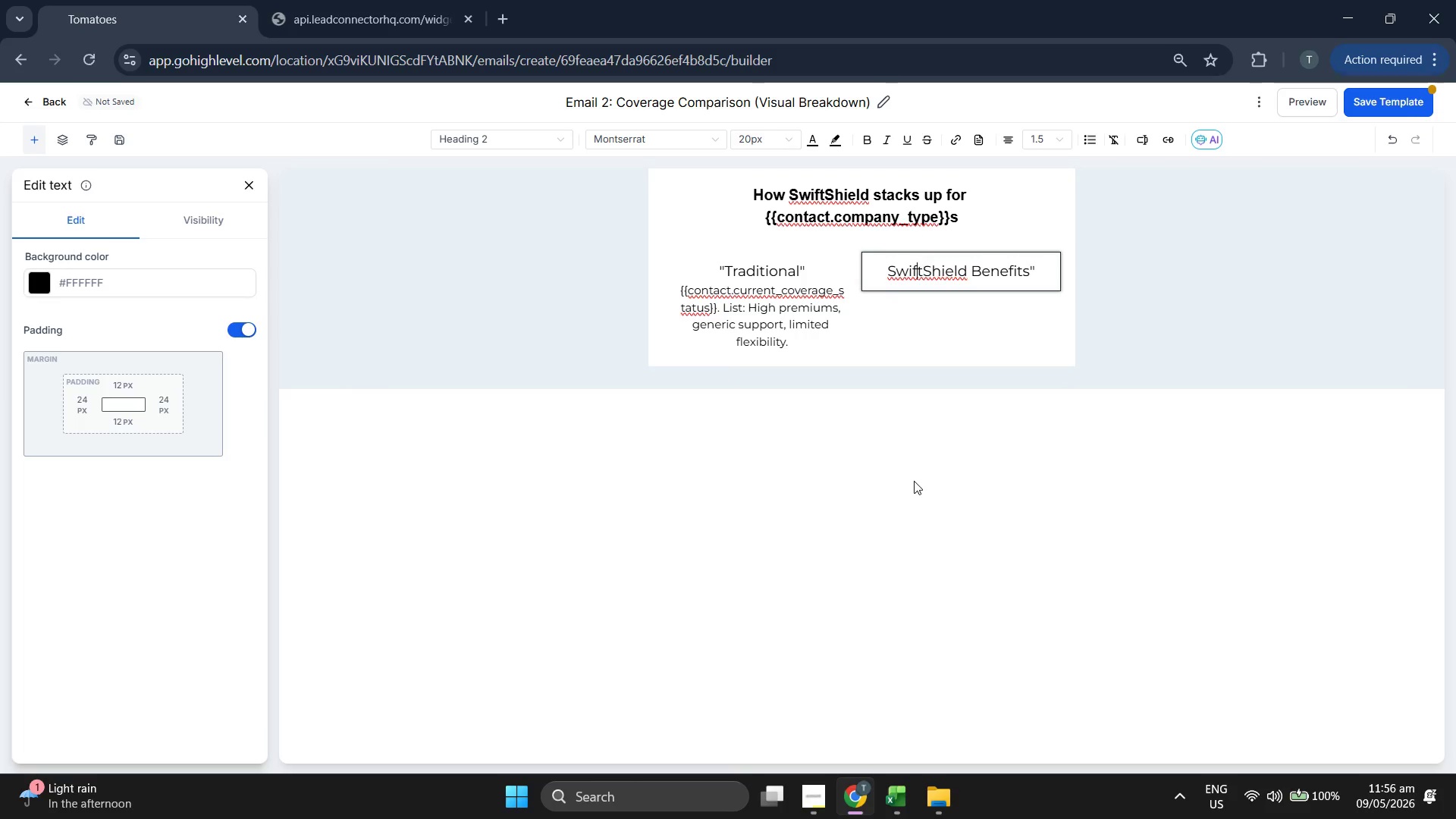 
key(ArrowLeft)
 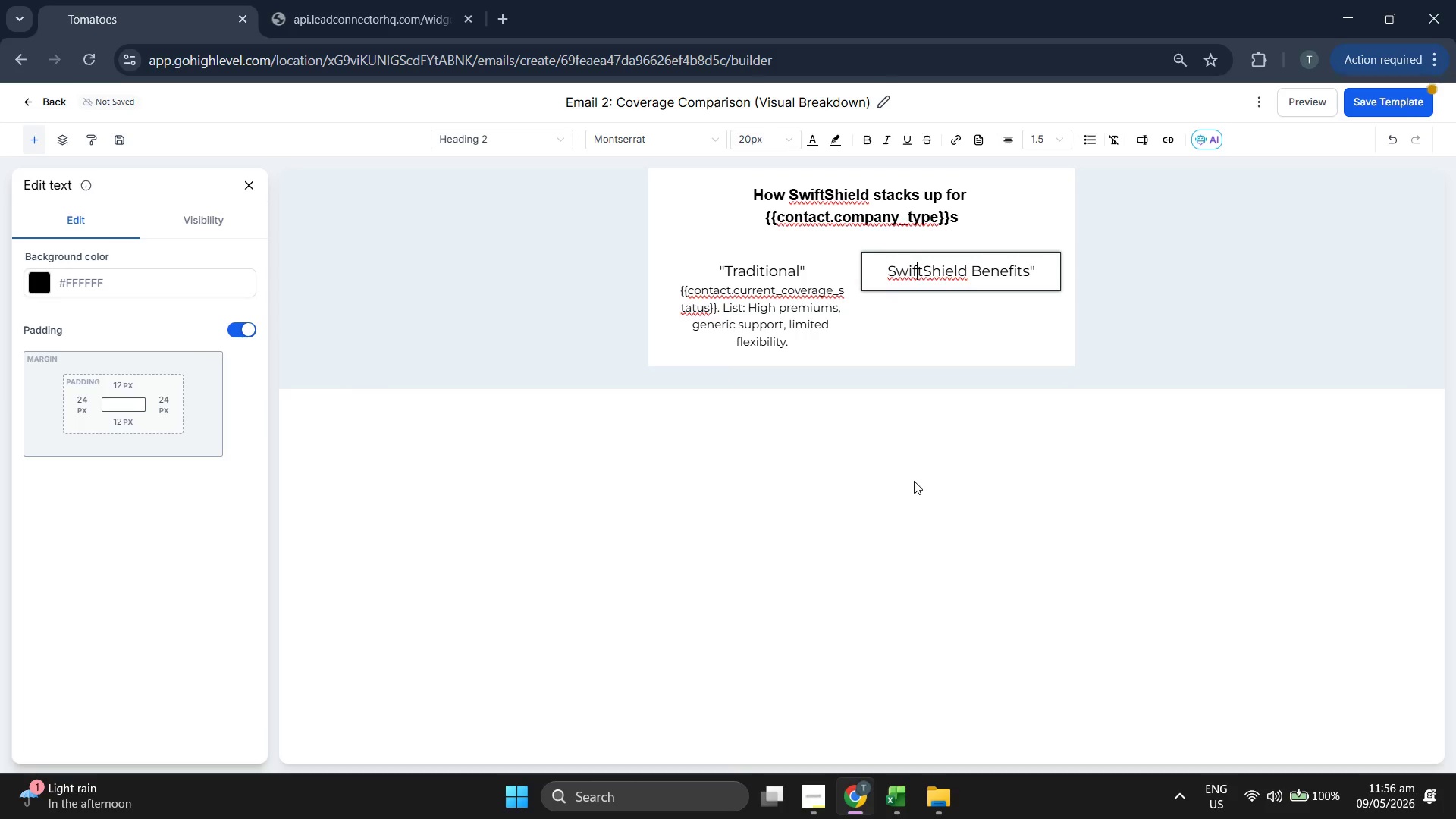 
key(ArrowLeft)
 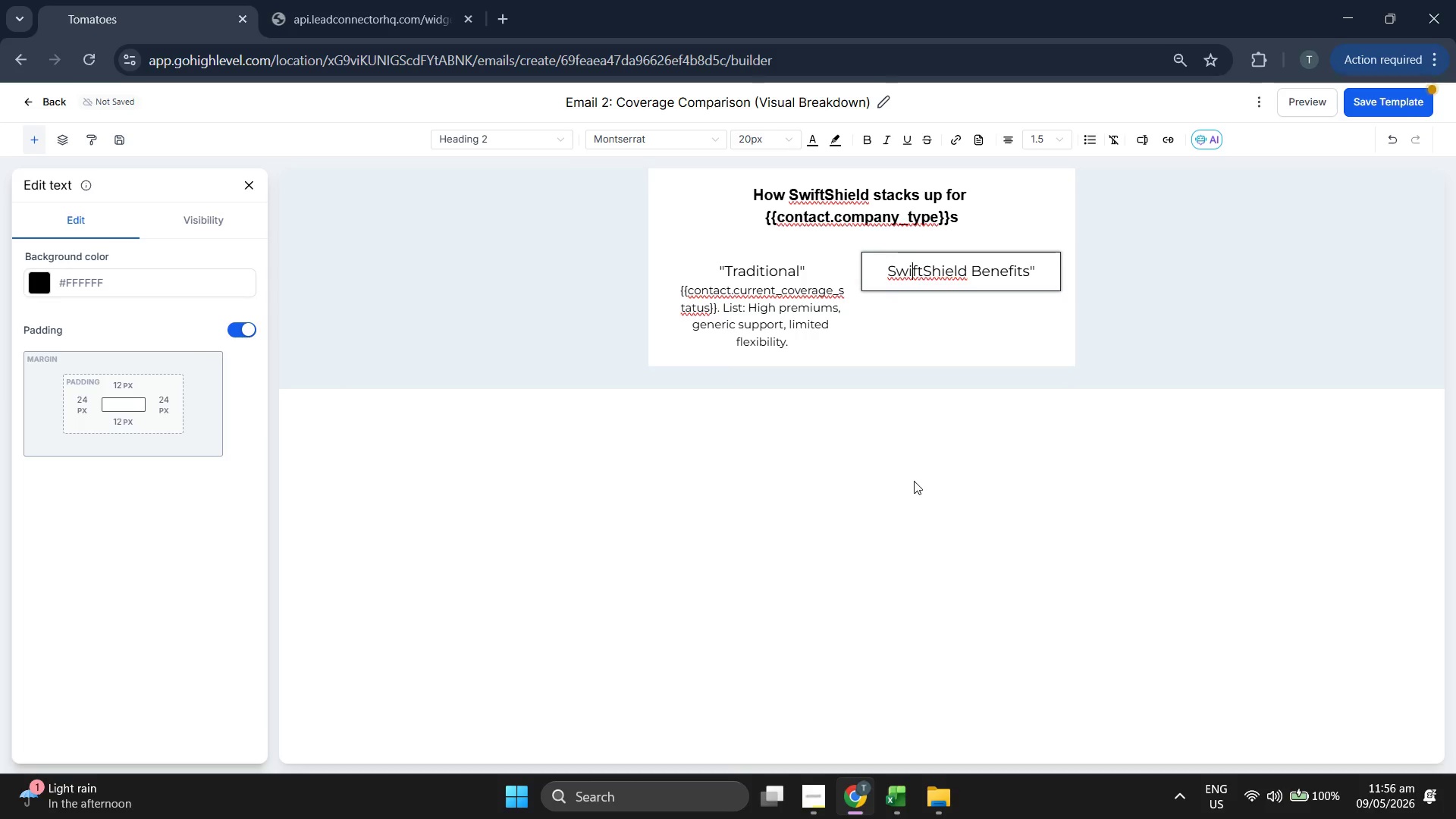 
key(ArrowLeft)
 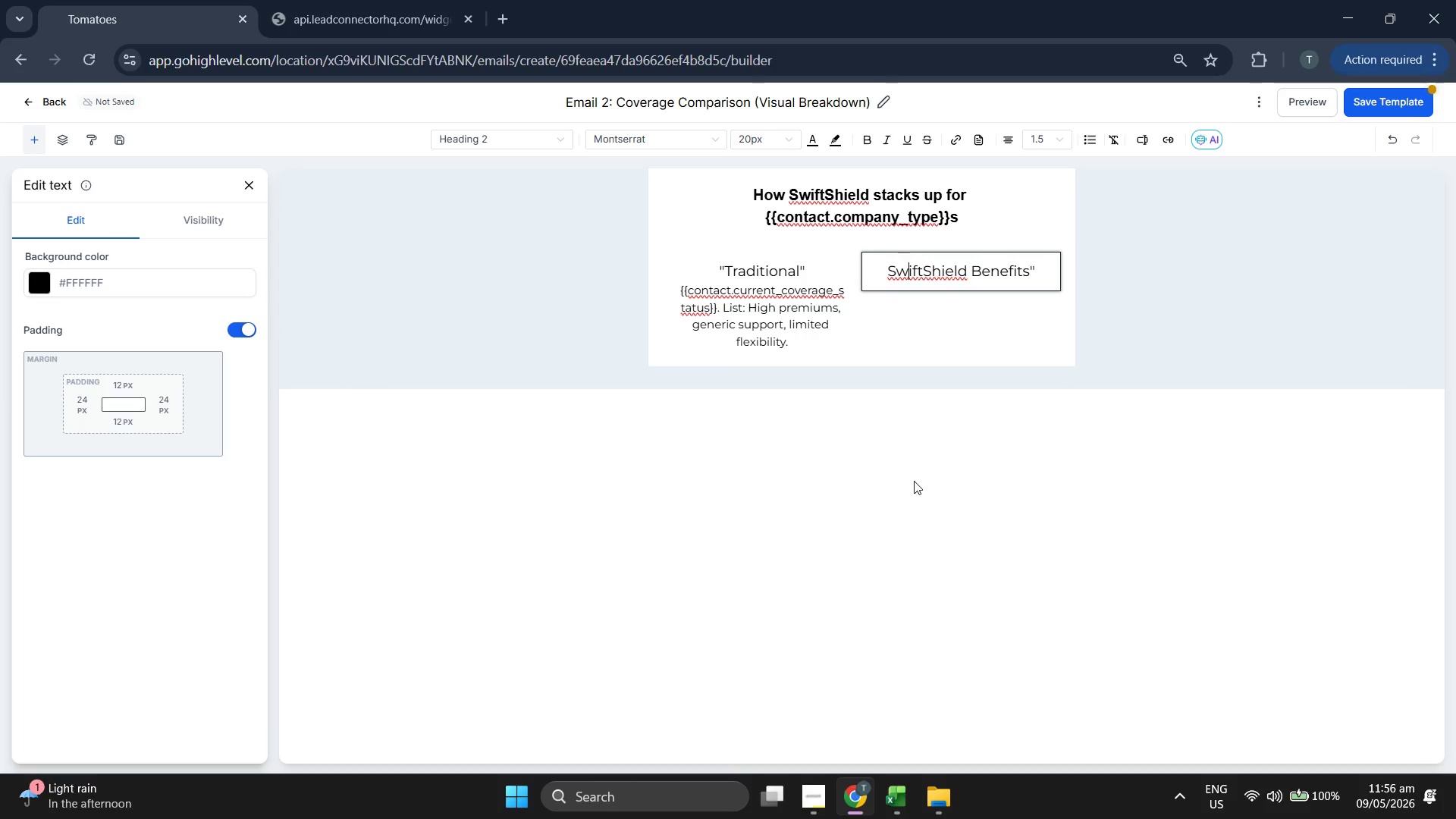 
key(ArrowLeft)
 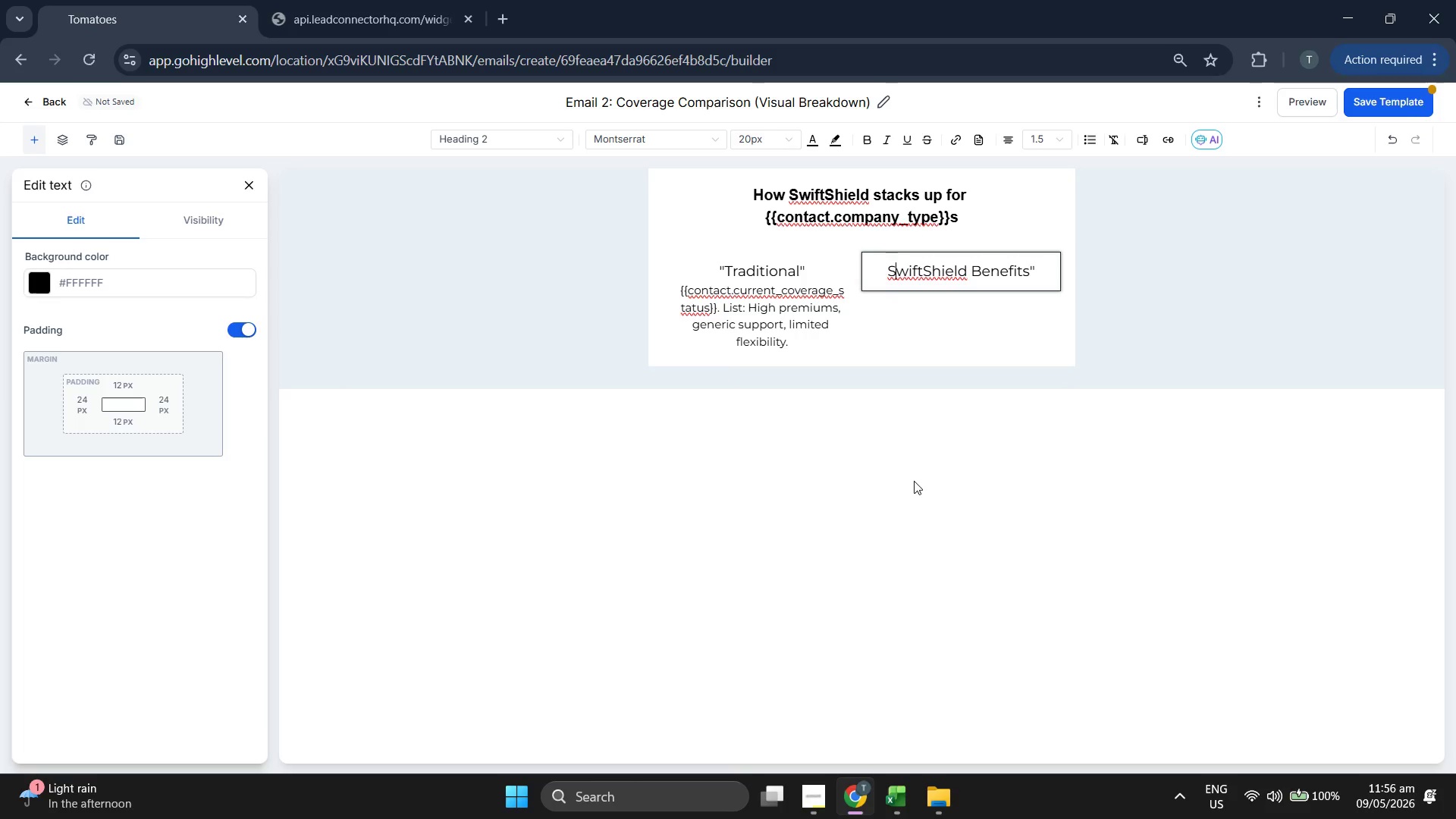 
key(ArrowLeft)
 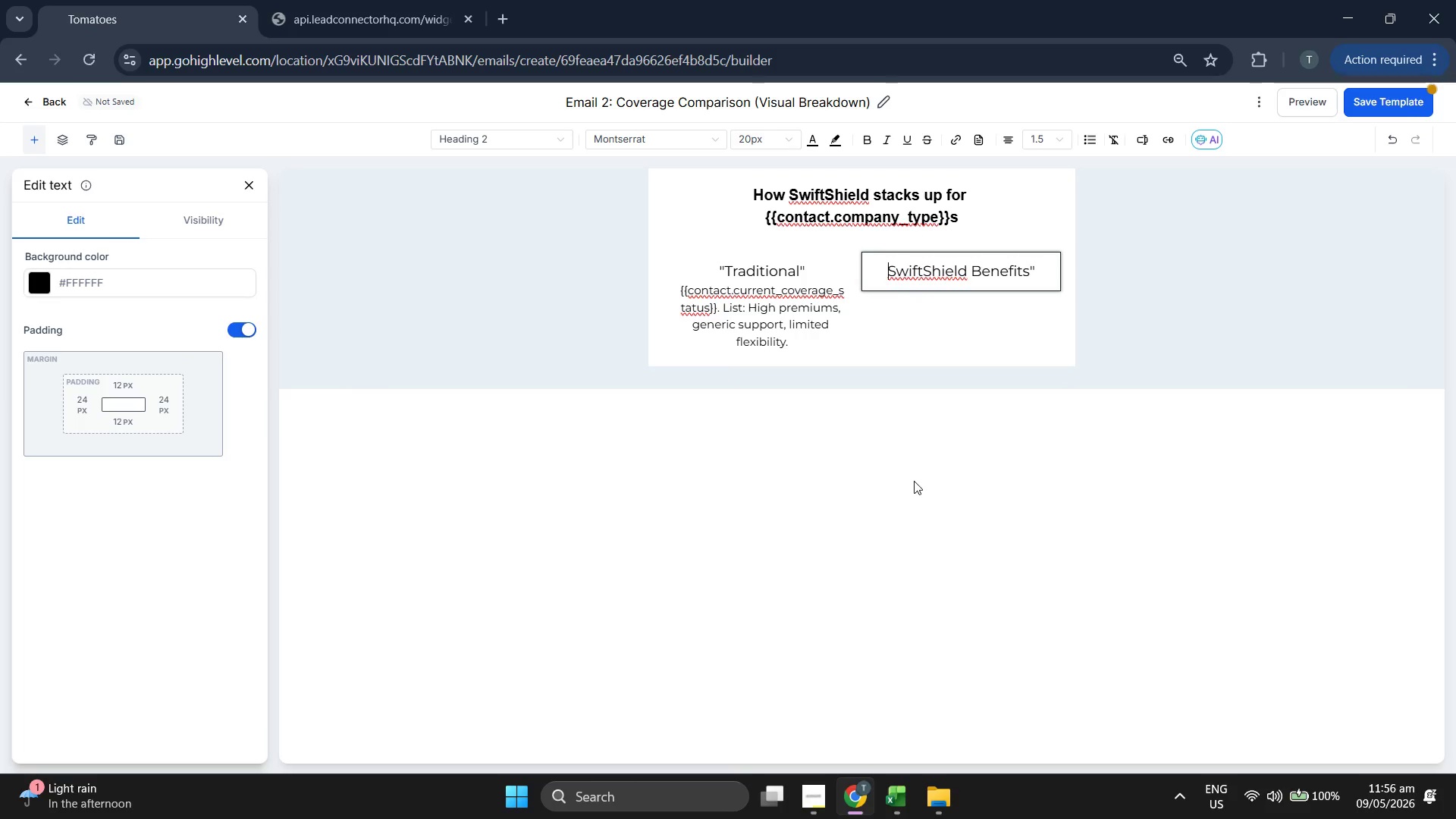 
key(Shift+ShiftRight)
 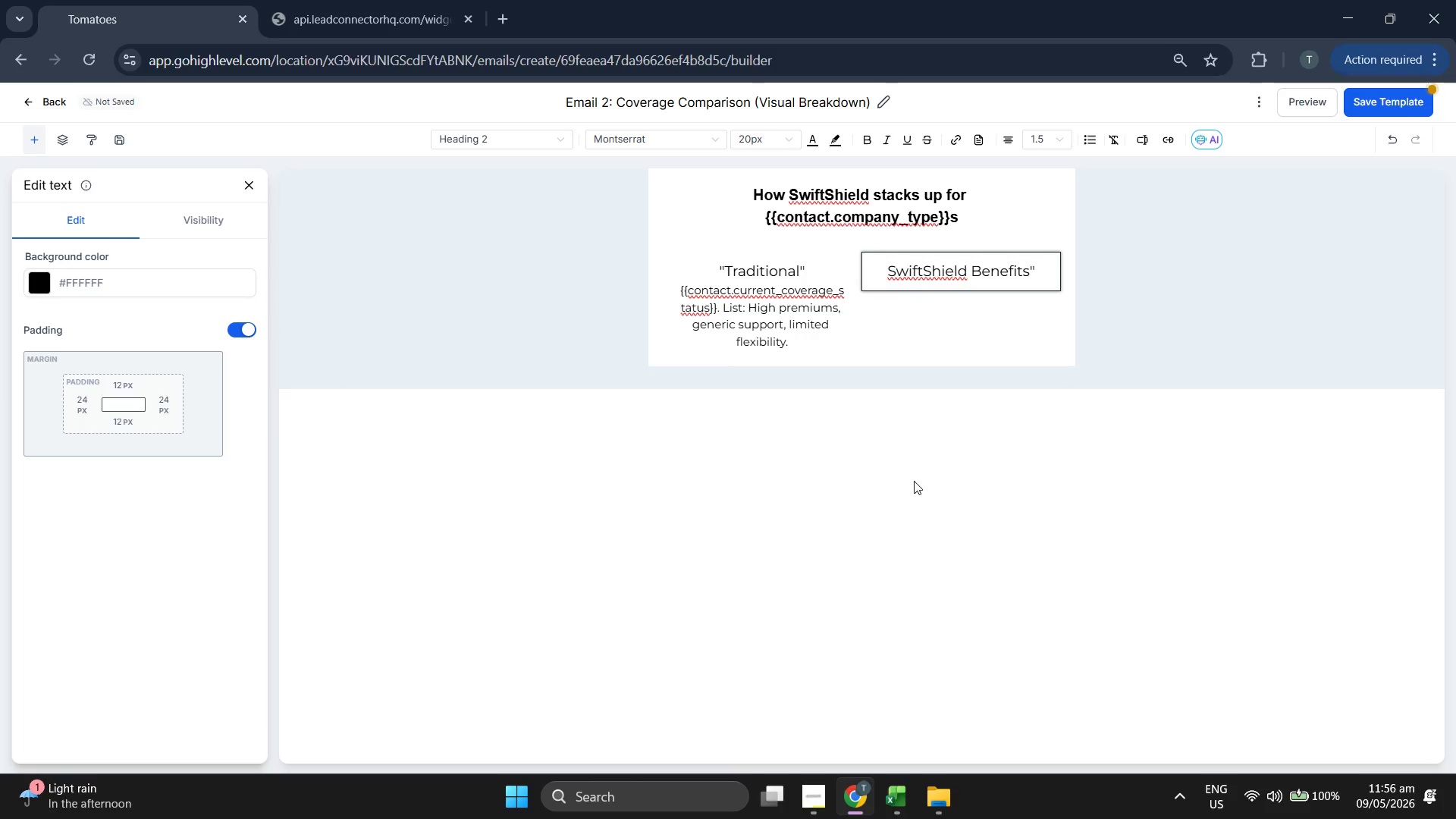 
key(Shift+Quote)
 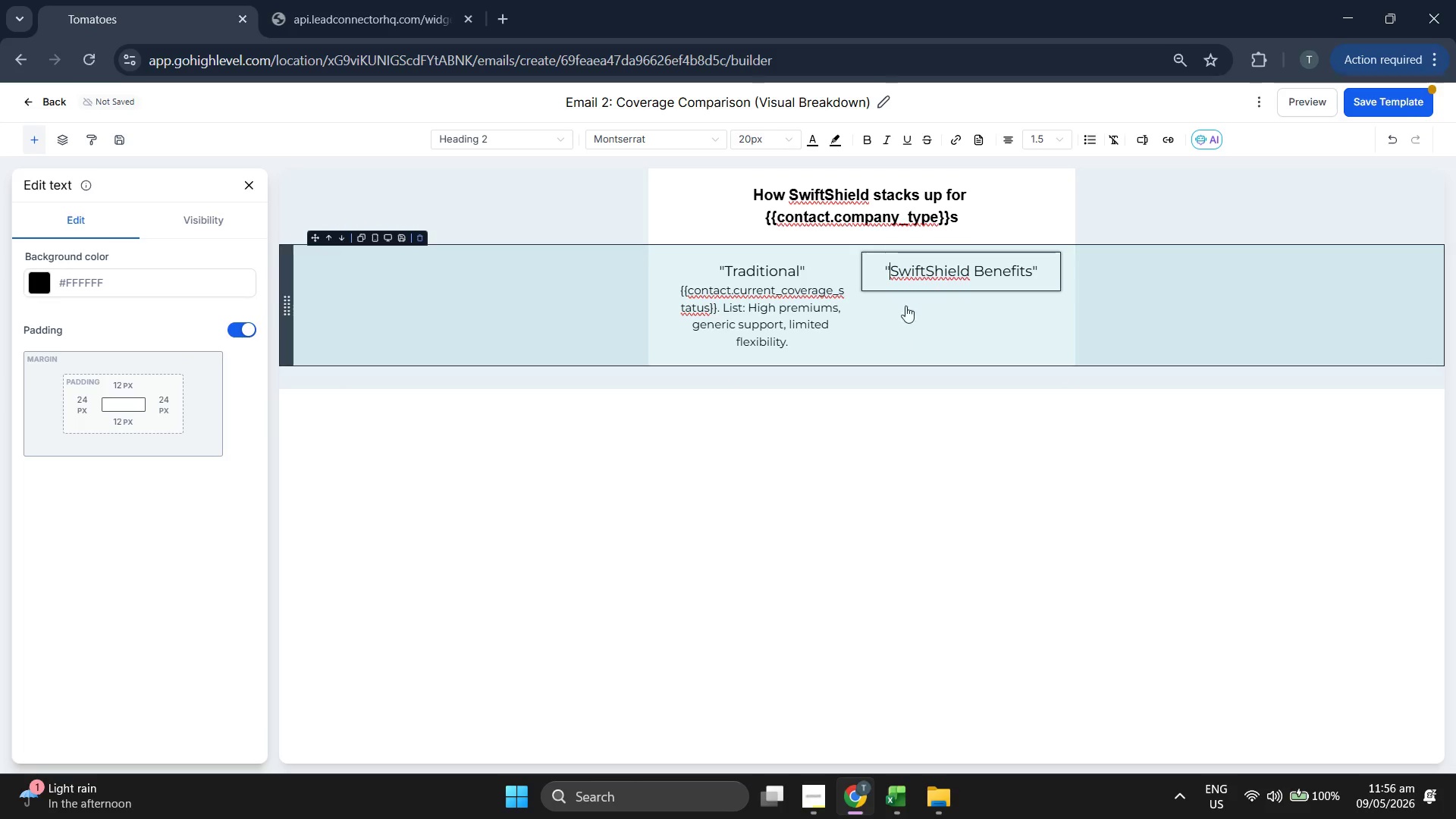 
double_click([925, 276])
 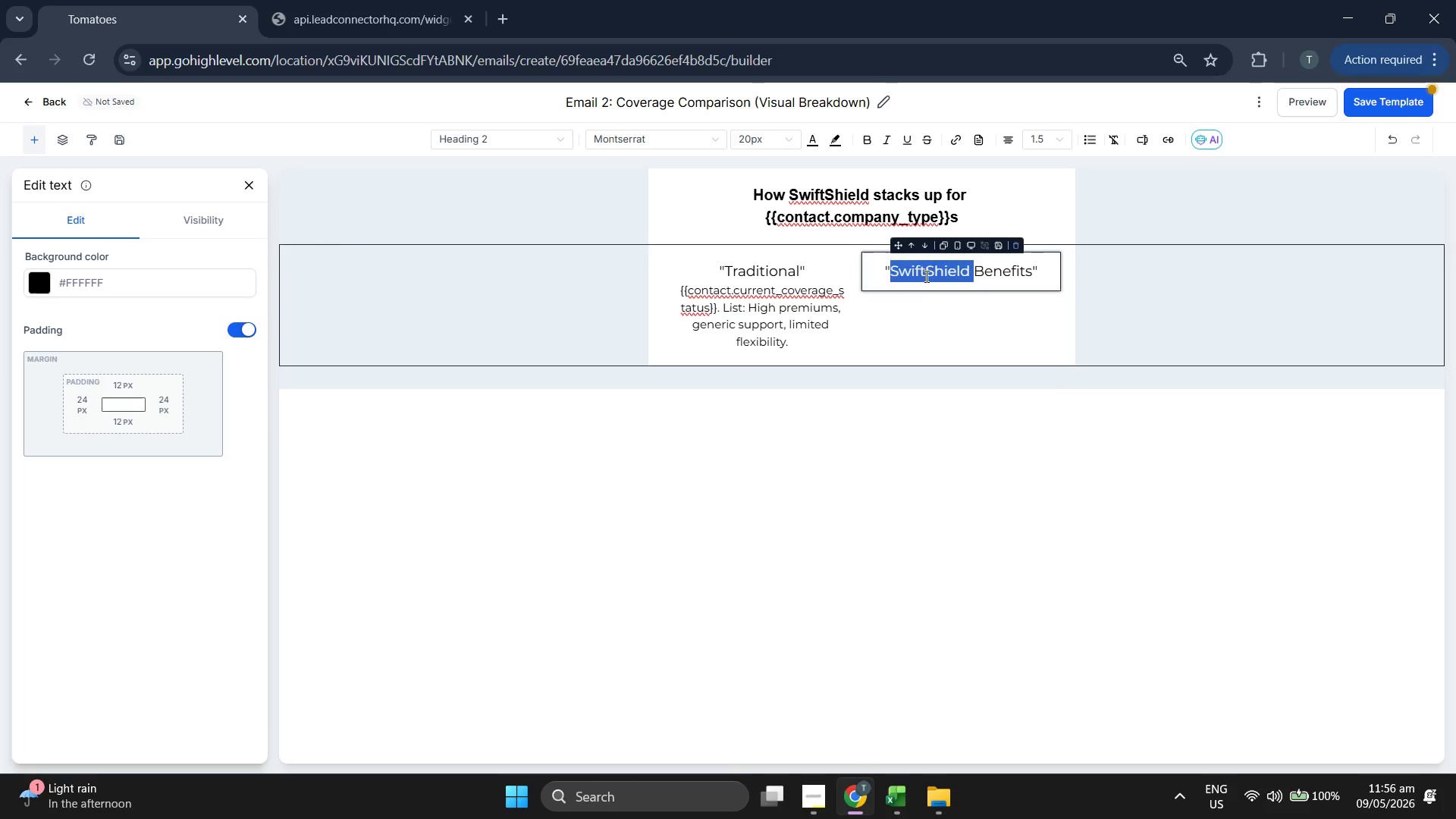 
triple_click([925, 276])
 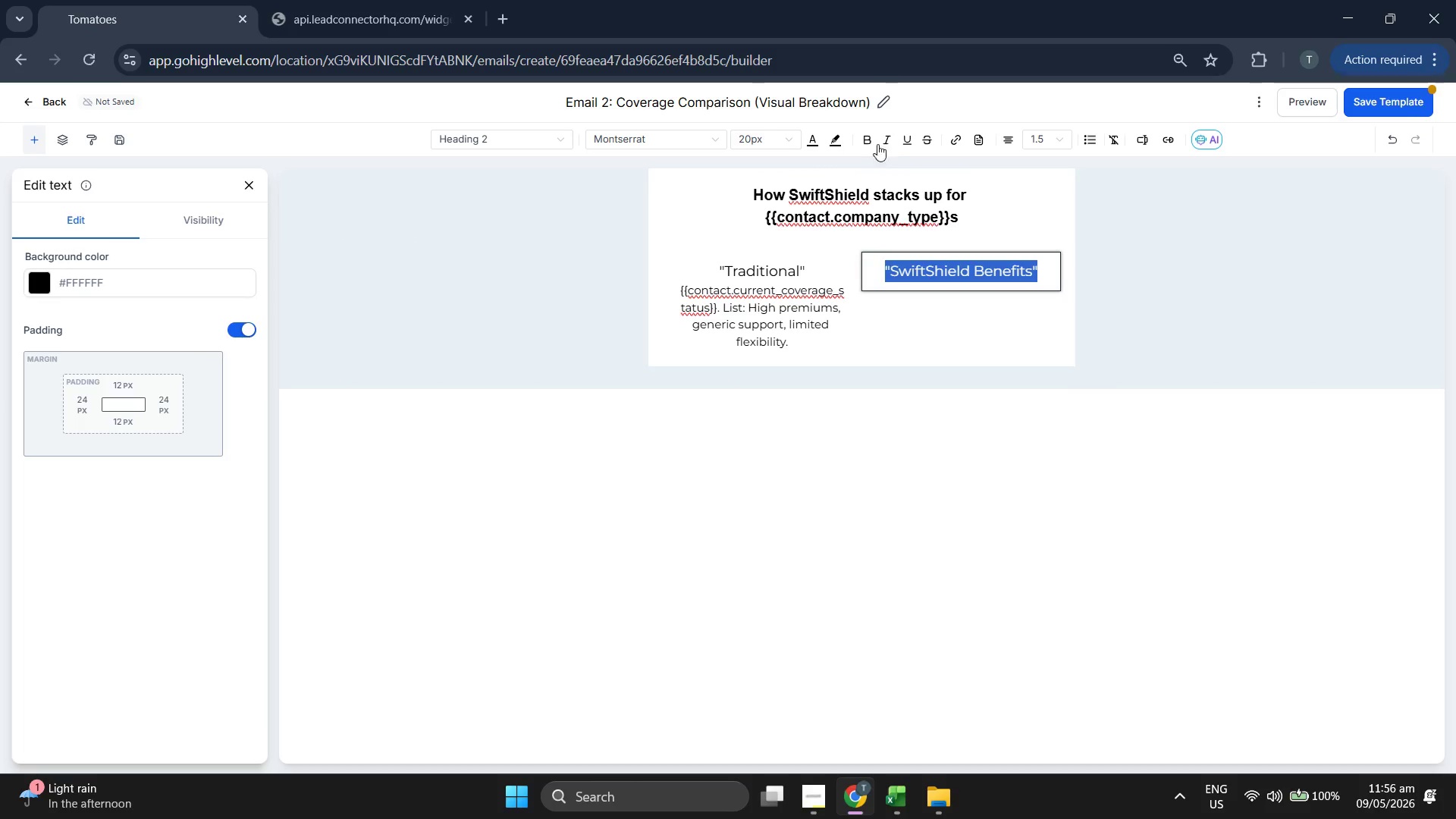 
left_click([908, 137])
 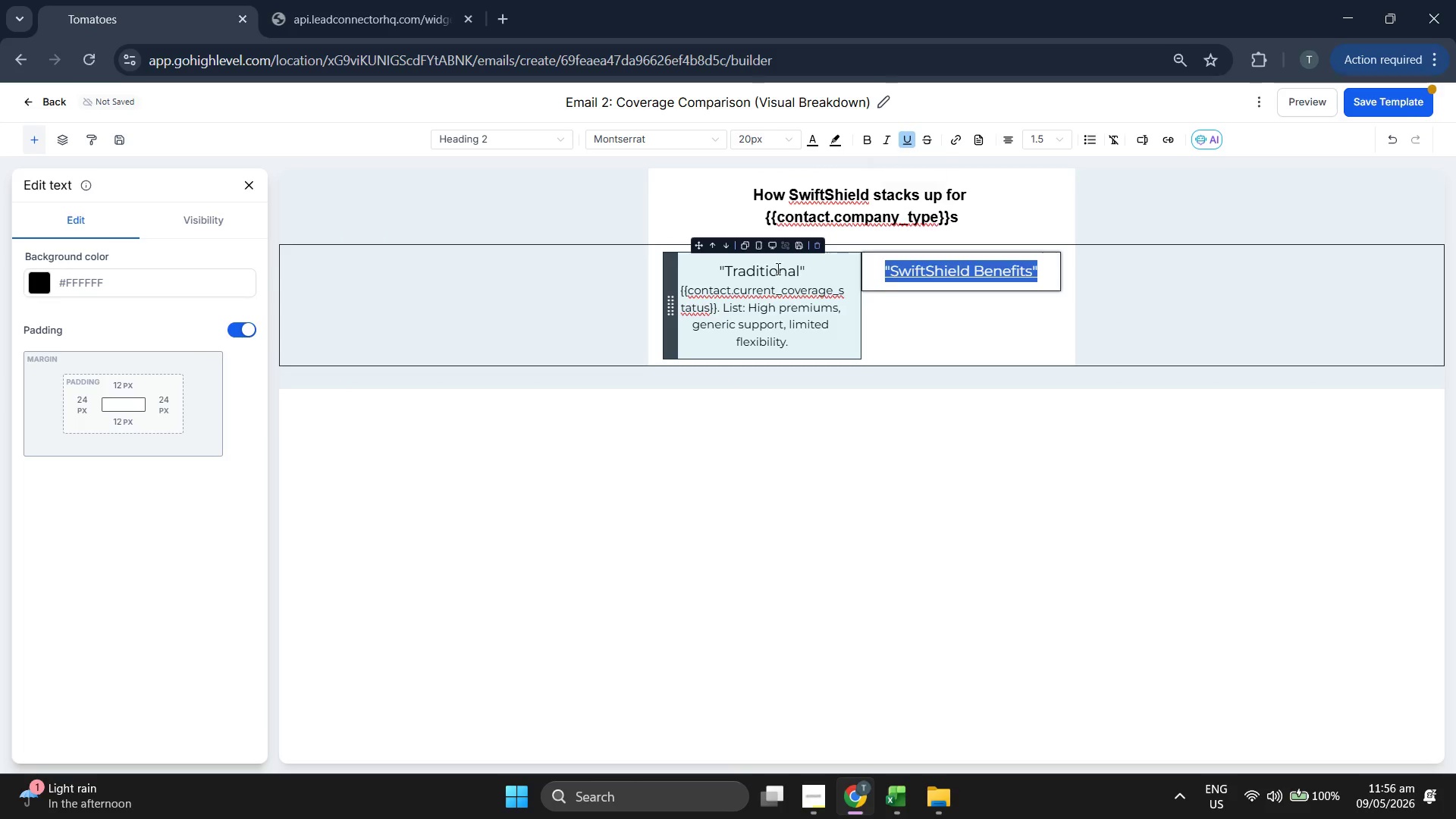 
left_click([776, 259])
 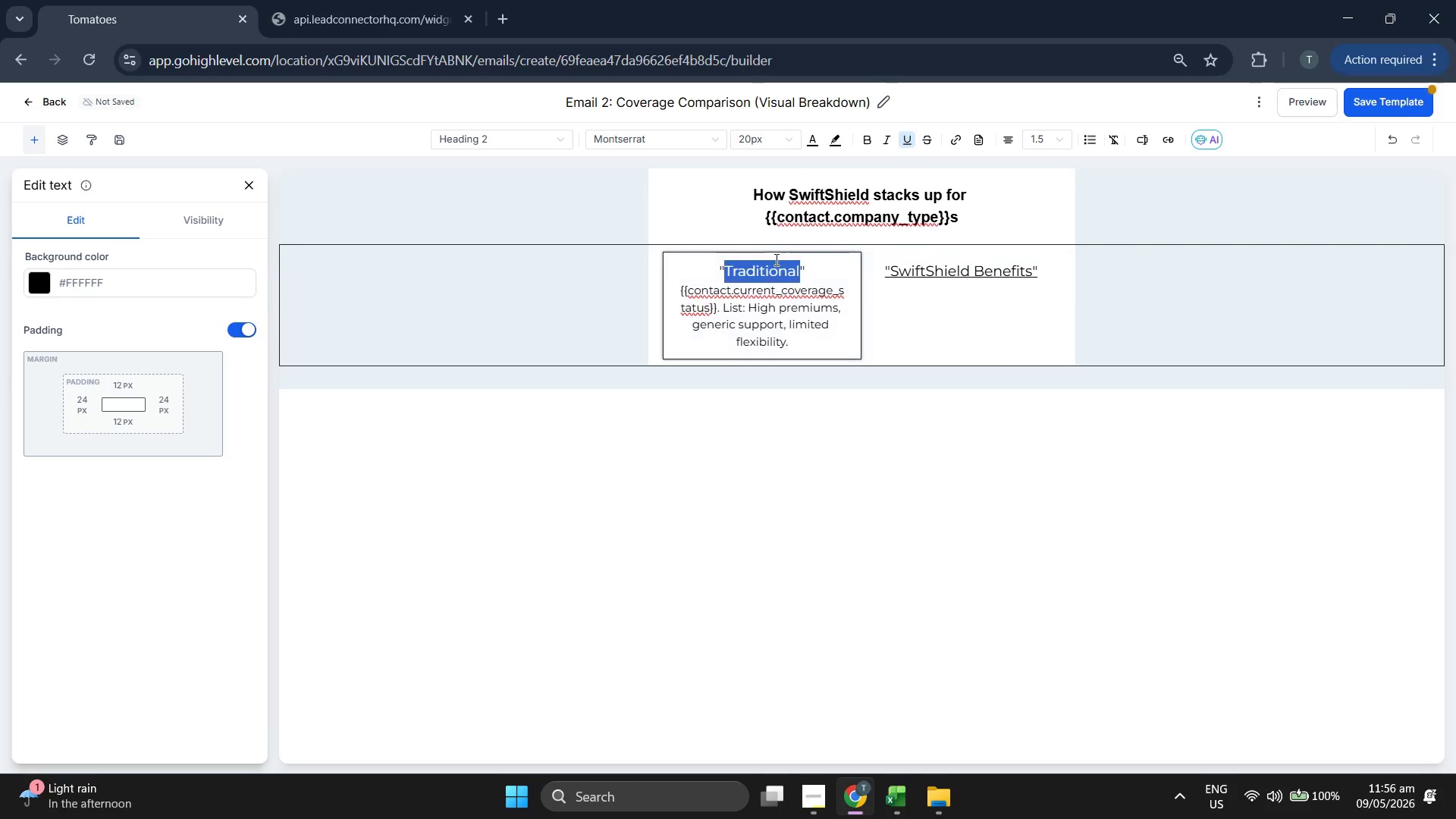 
triple_click([775, 259])
 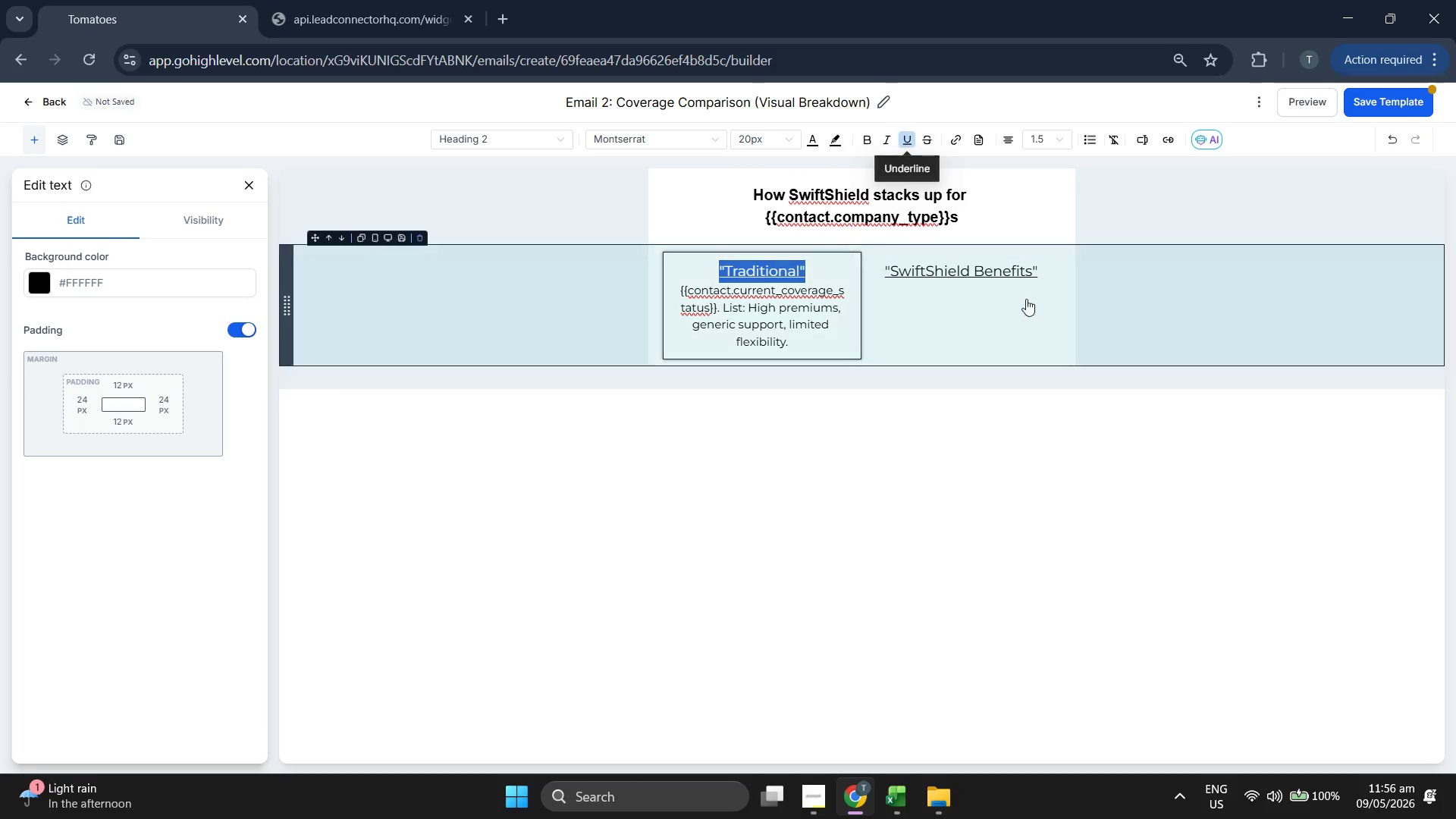 
left_click([1040, 272])
 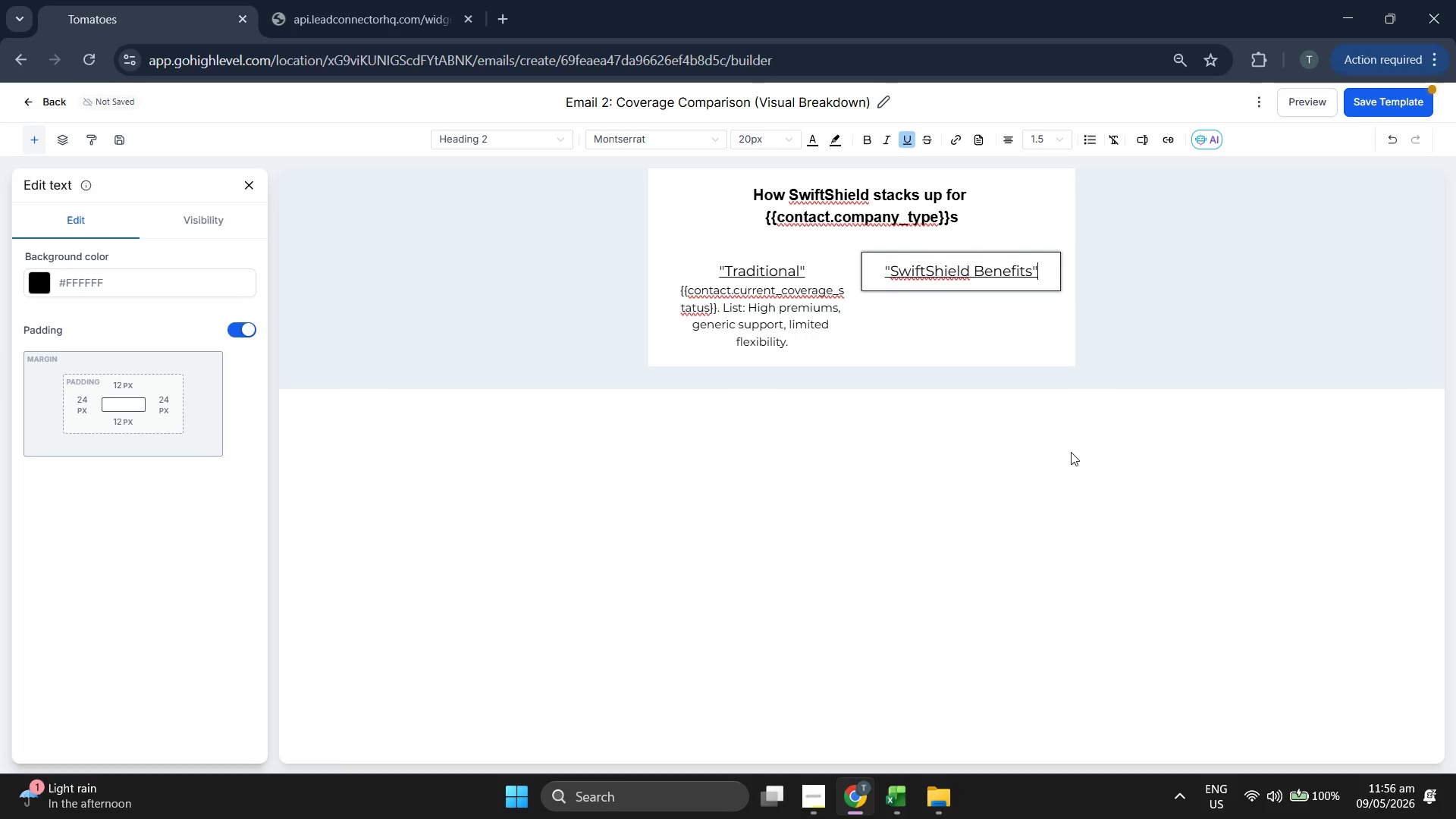 
key(Enter)
 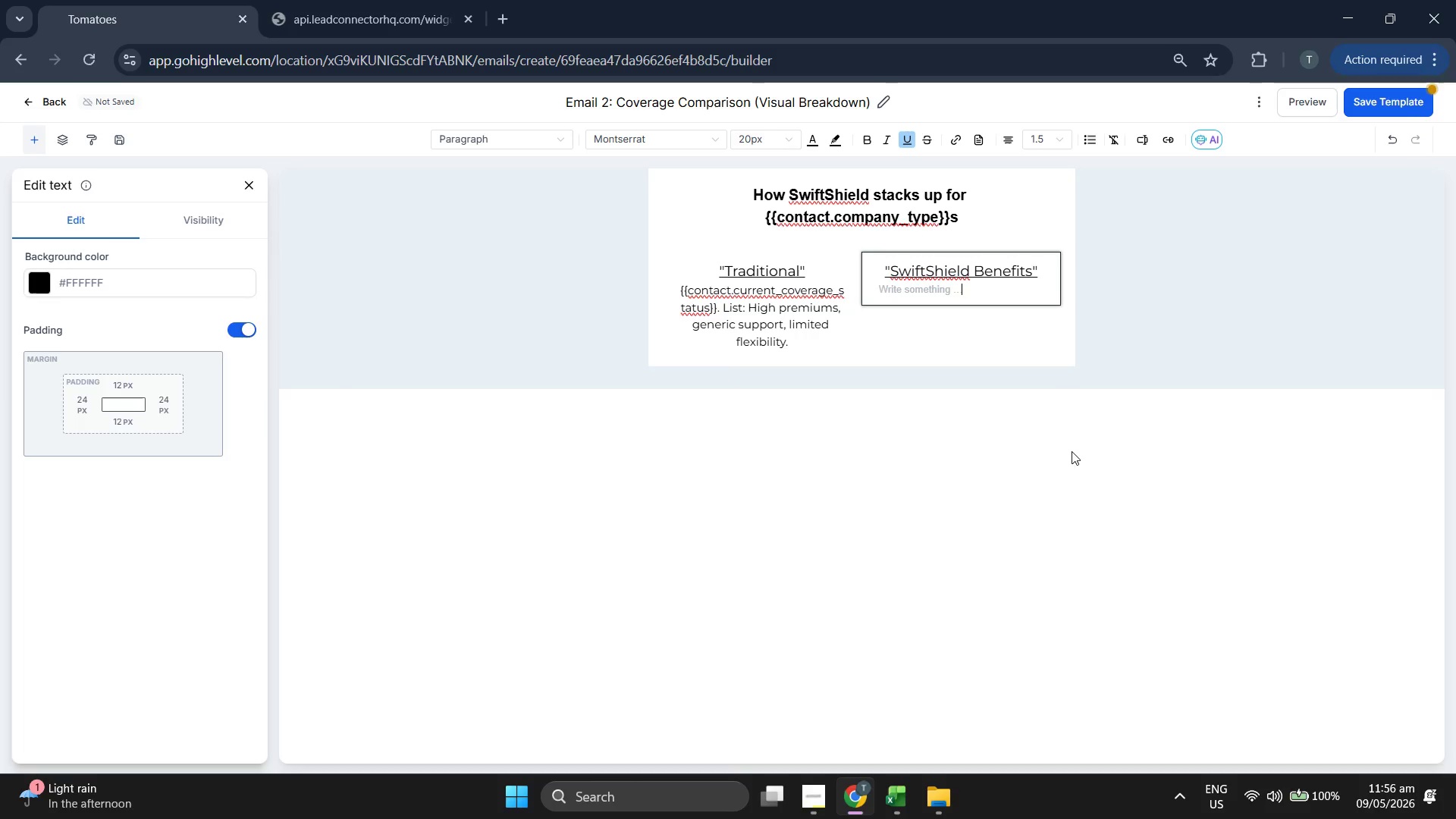 
key(Enter)
 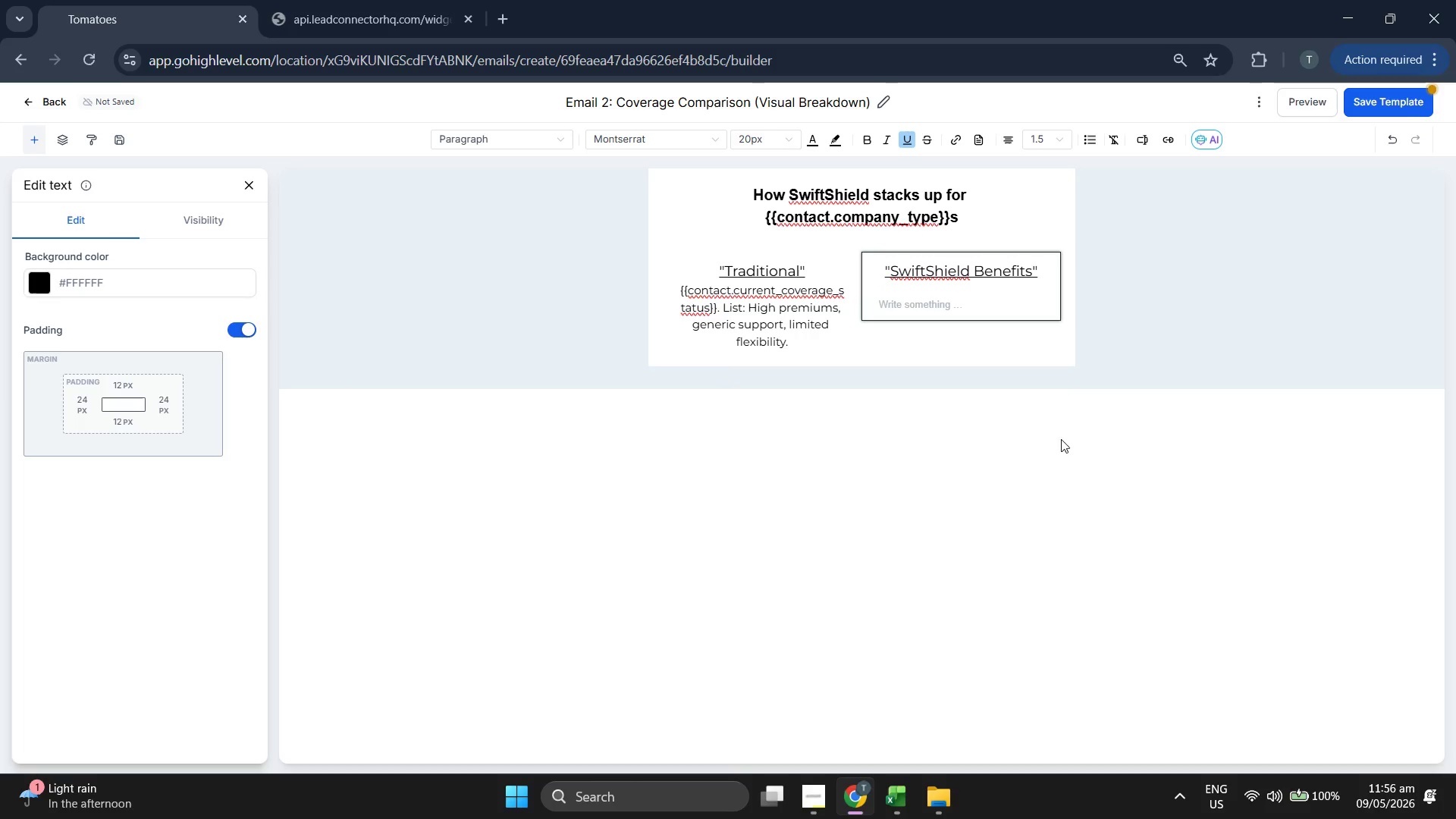 
key(Backspace)
 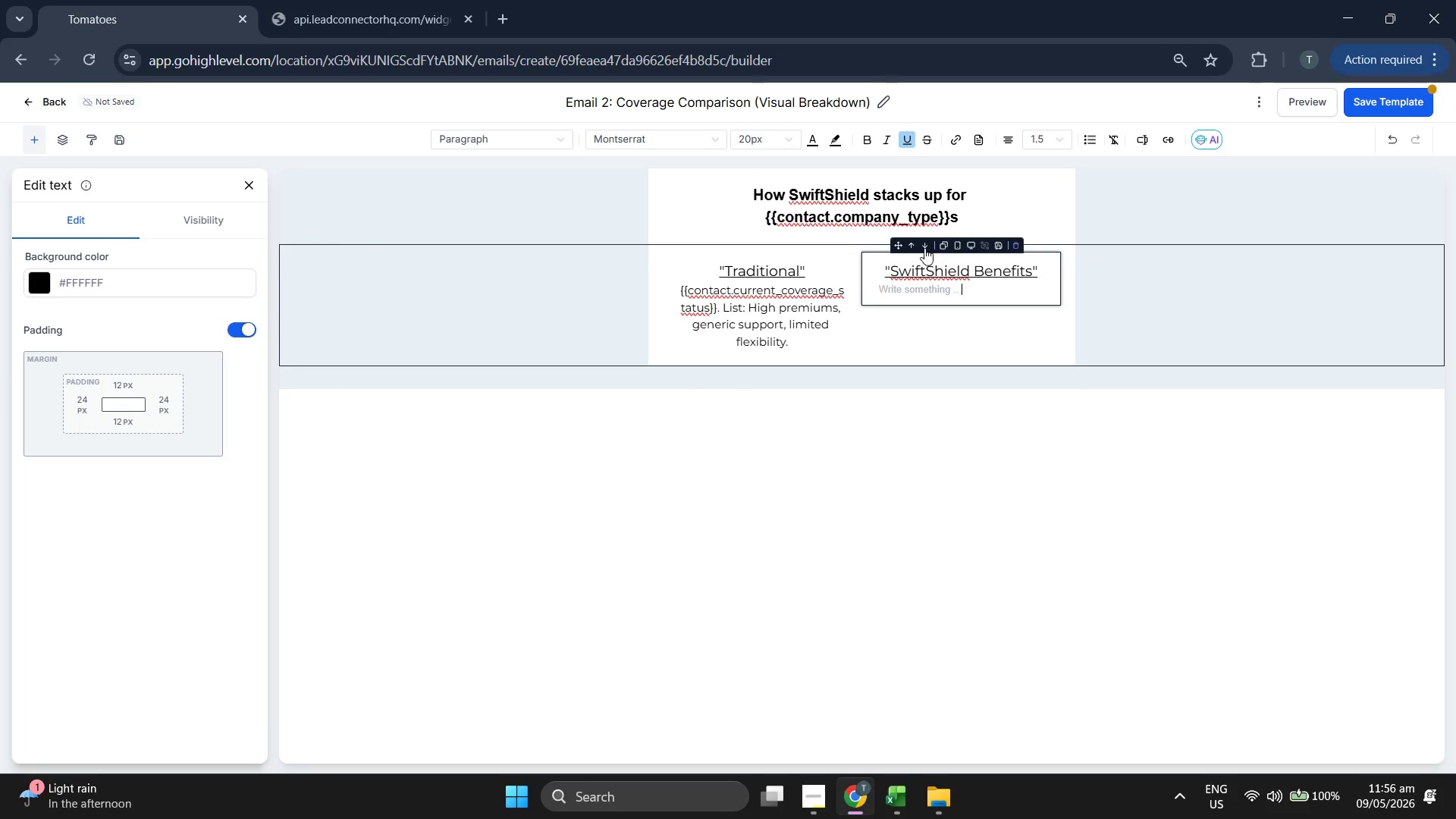 
wait(6.0)
 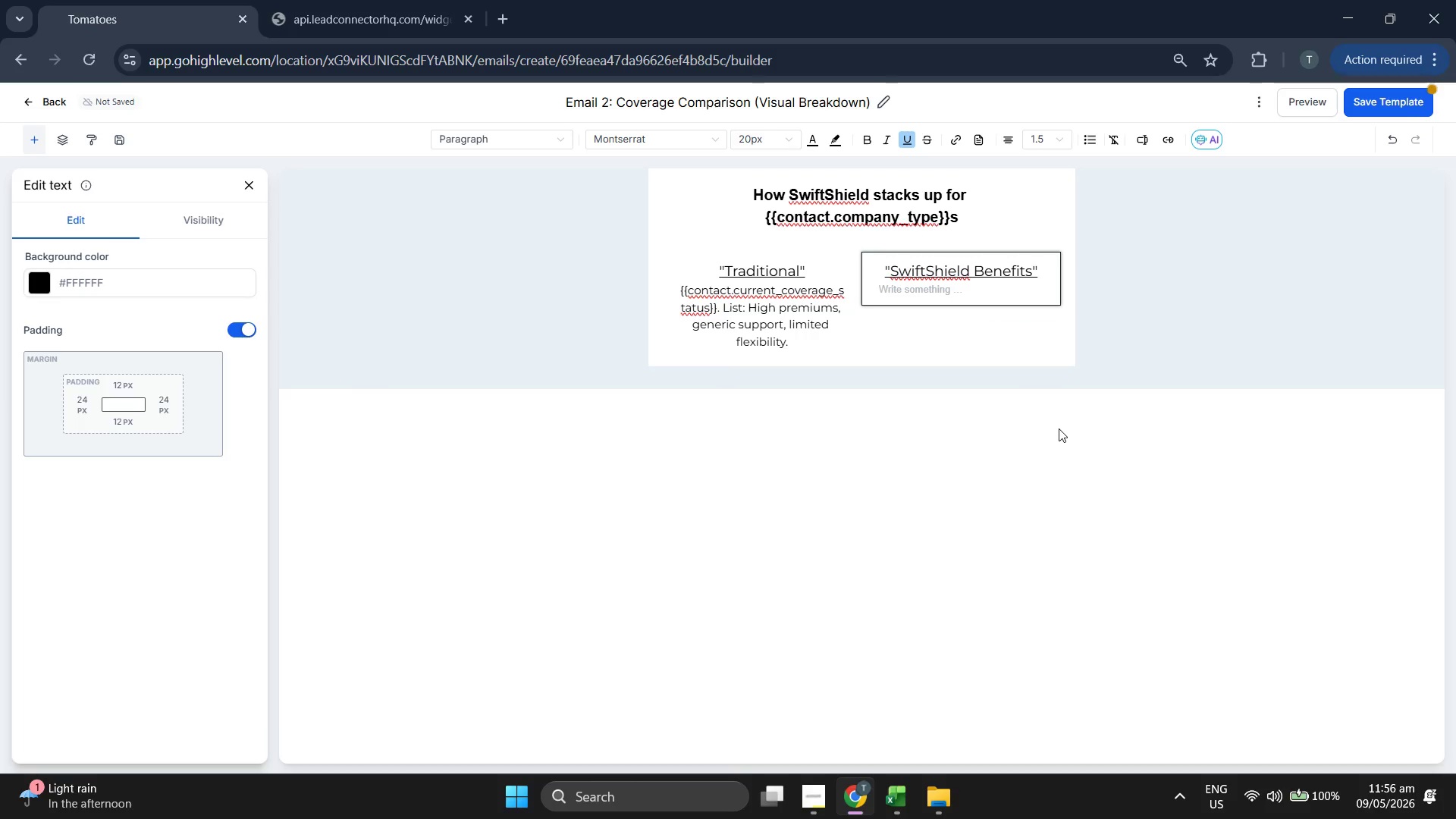 
left_click([910, 143])
 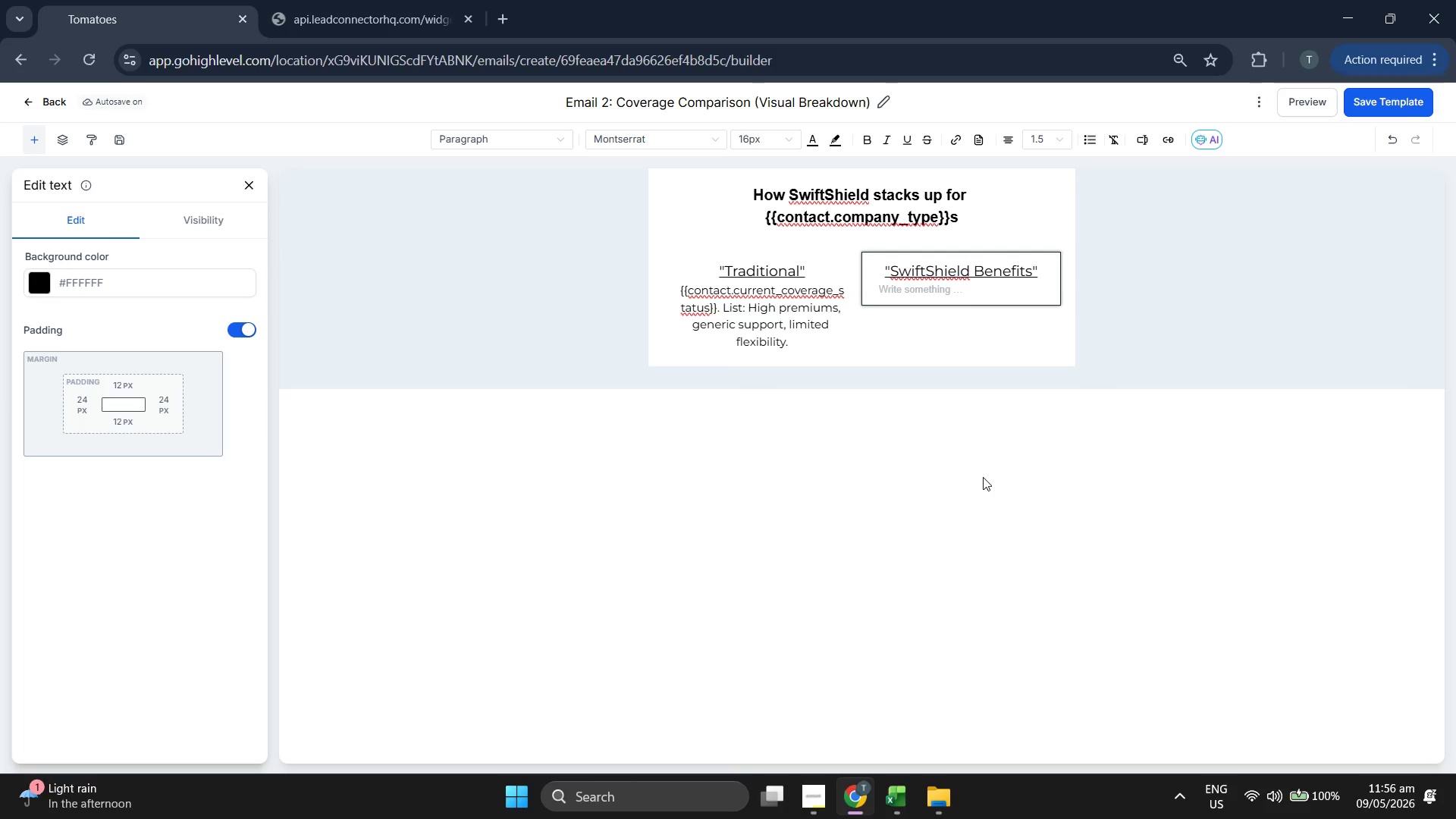 
wait(9.74)
 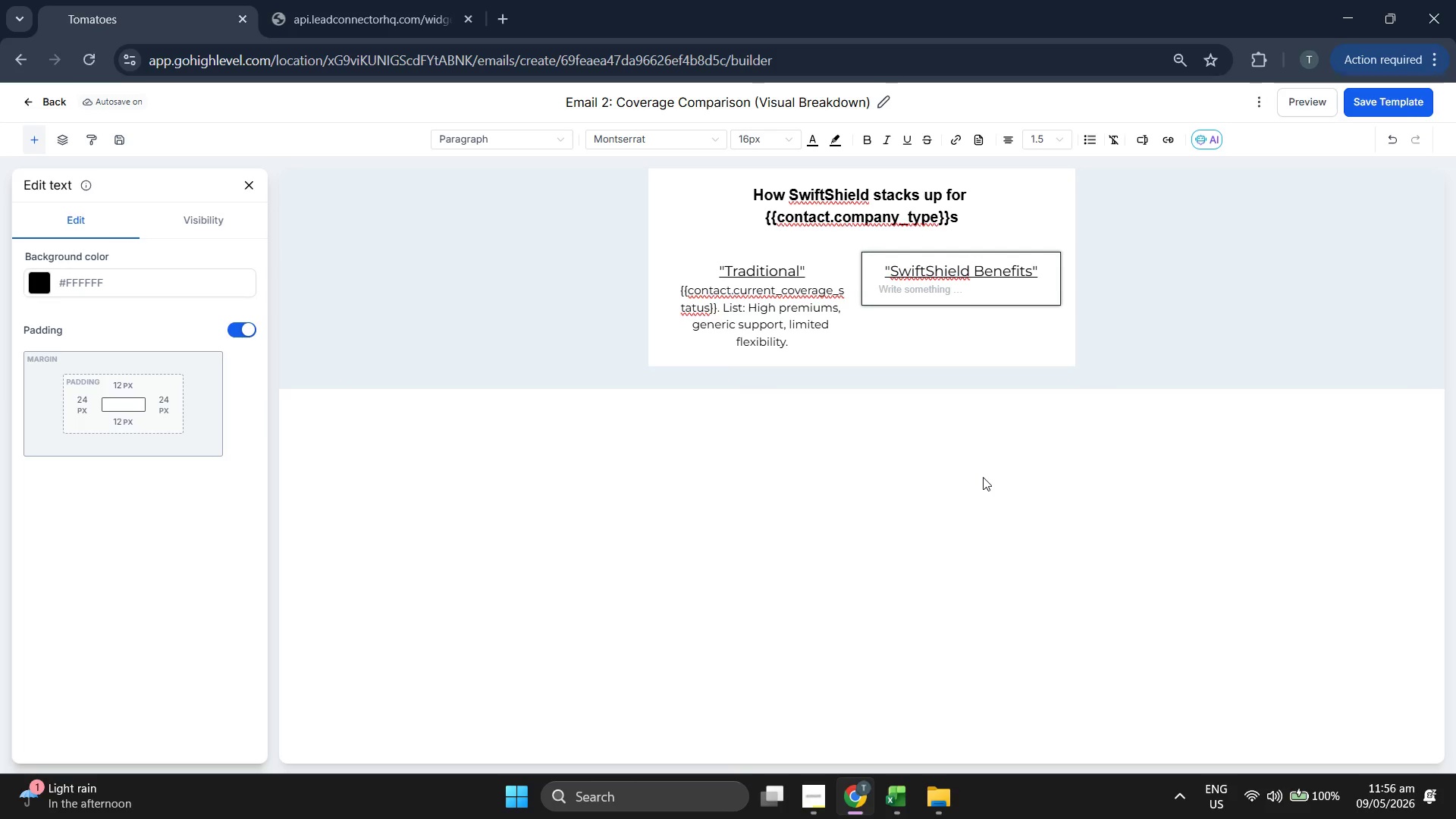 
type(List: 20% lower cost on aer)
key(Backspace)
key(Backspace)
type(verage, tailored for 1099s, instant claims support.)
 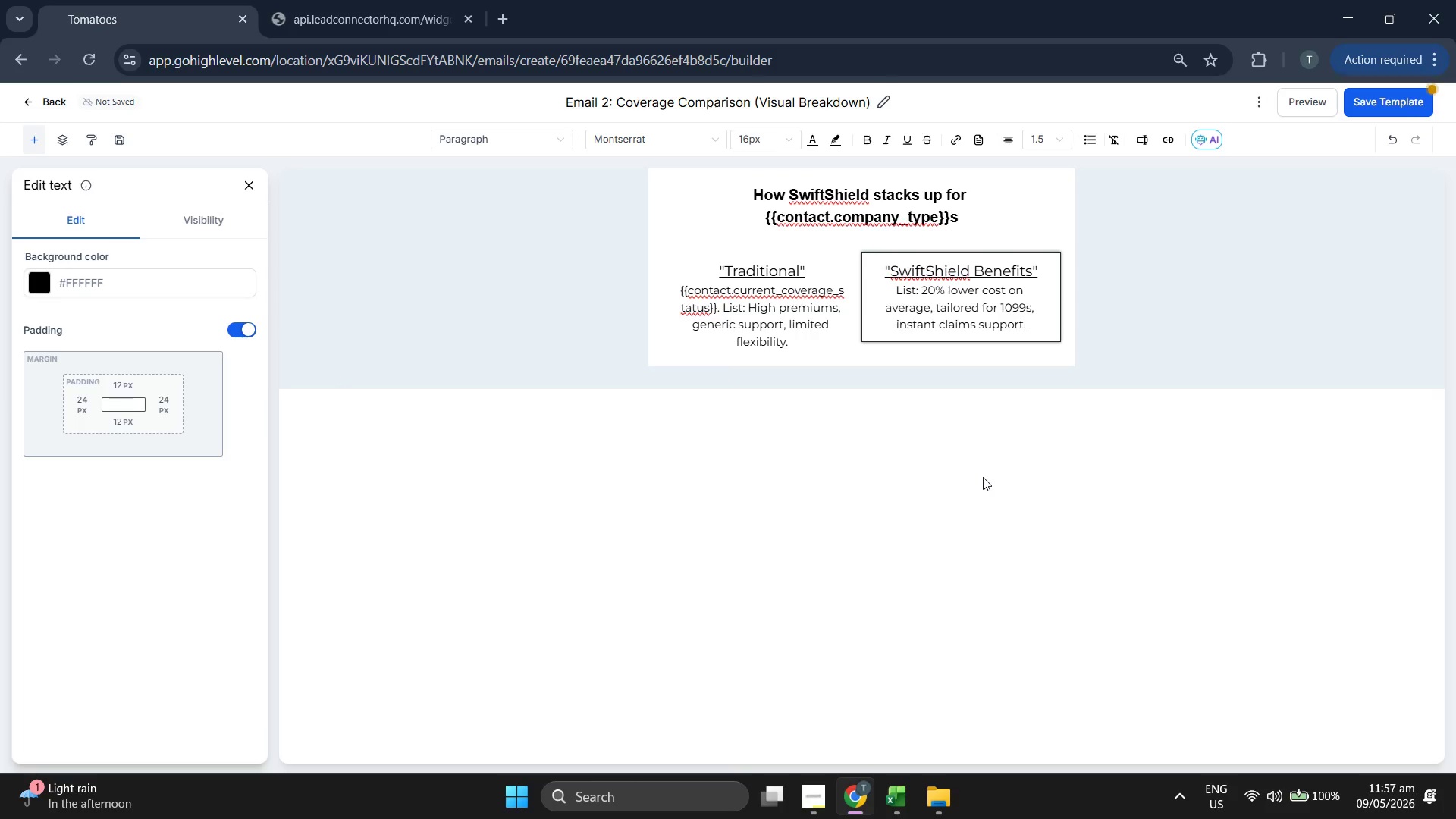 
left_click([784, 278])
 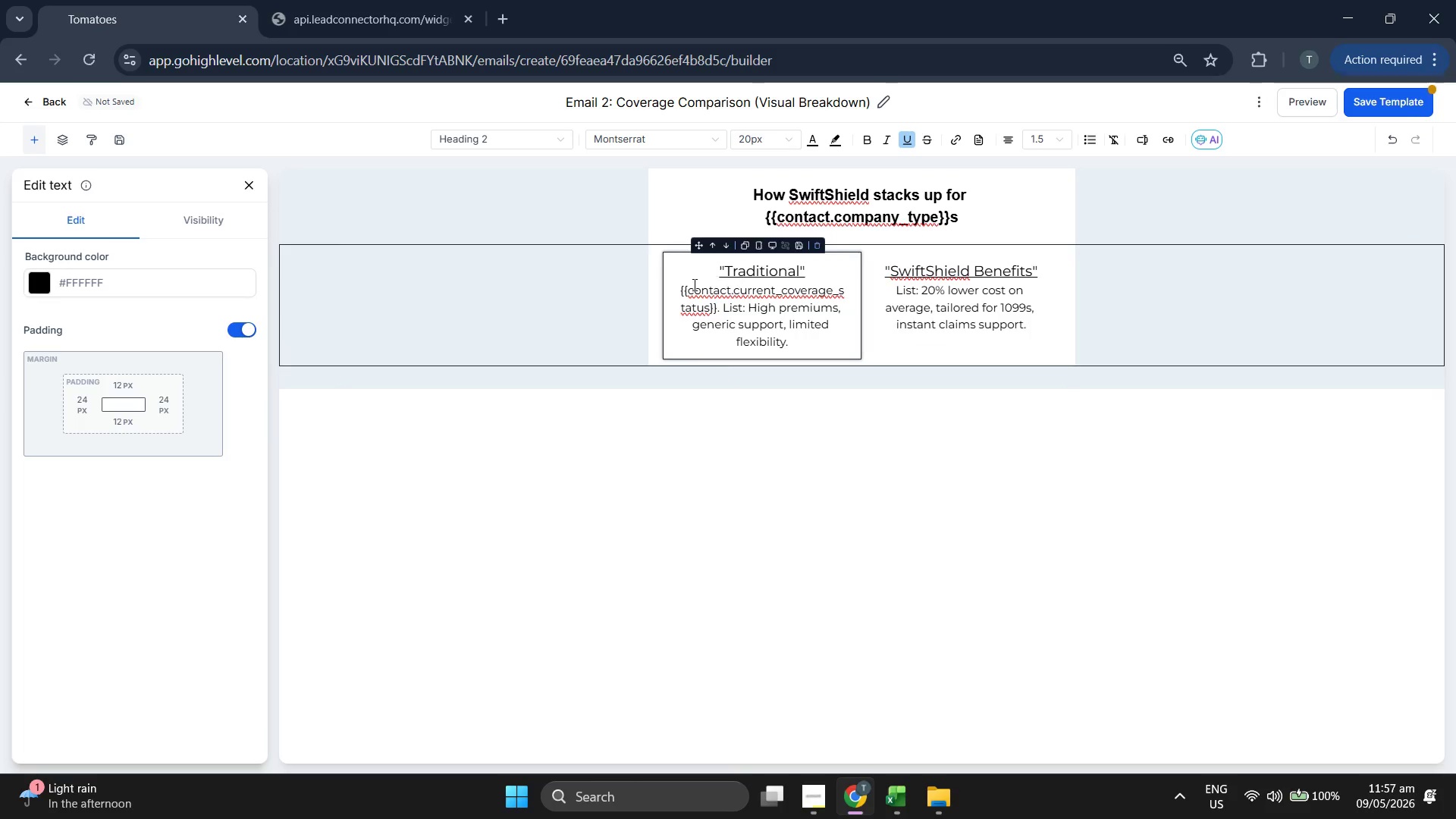 
left_click([684, 284])
 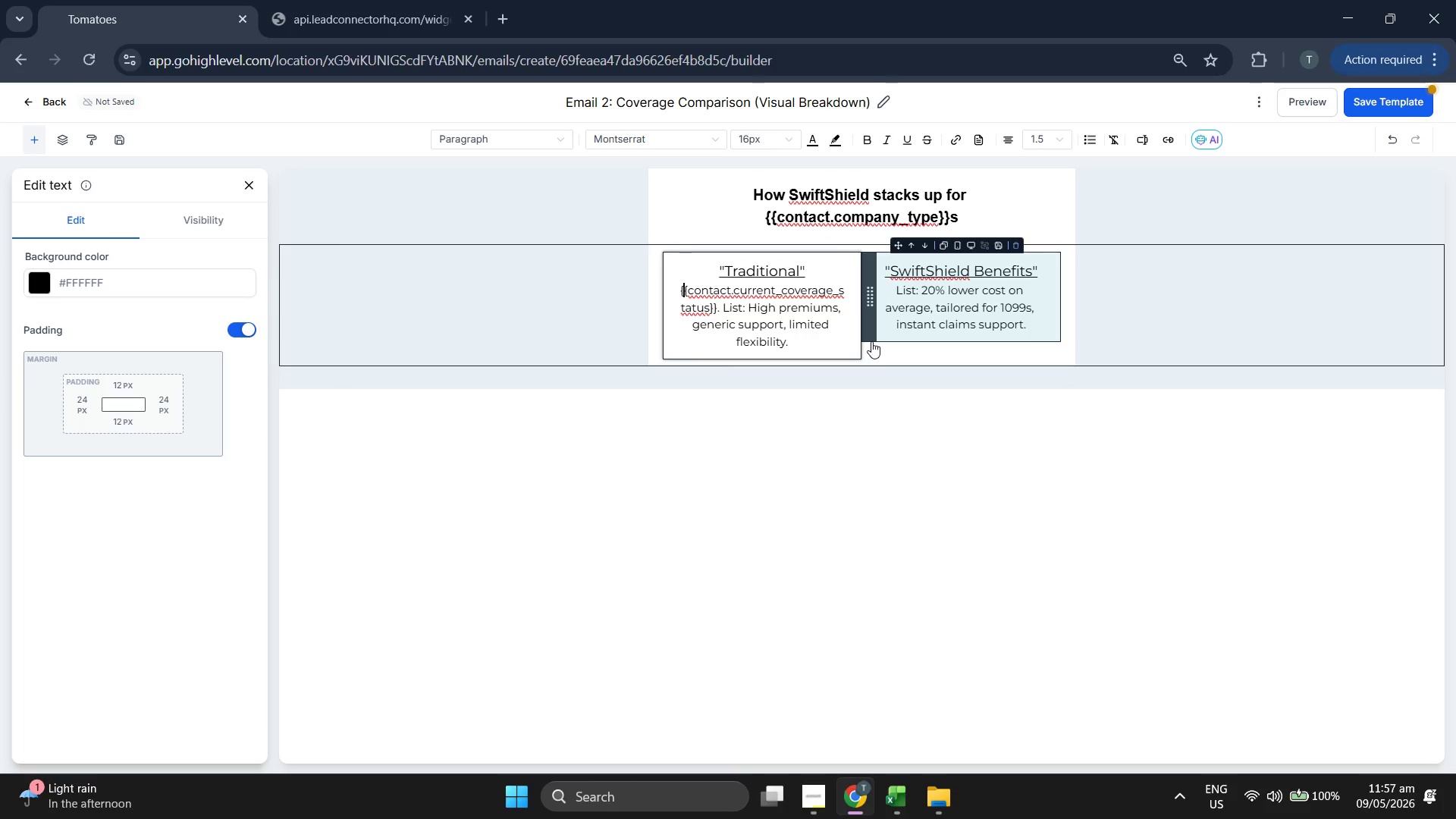 
key(ArrowLeft)
 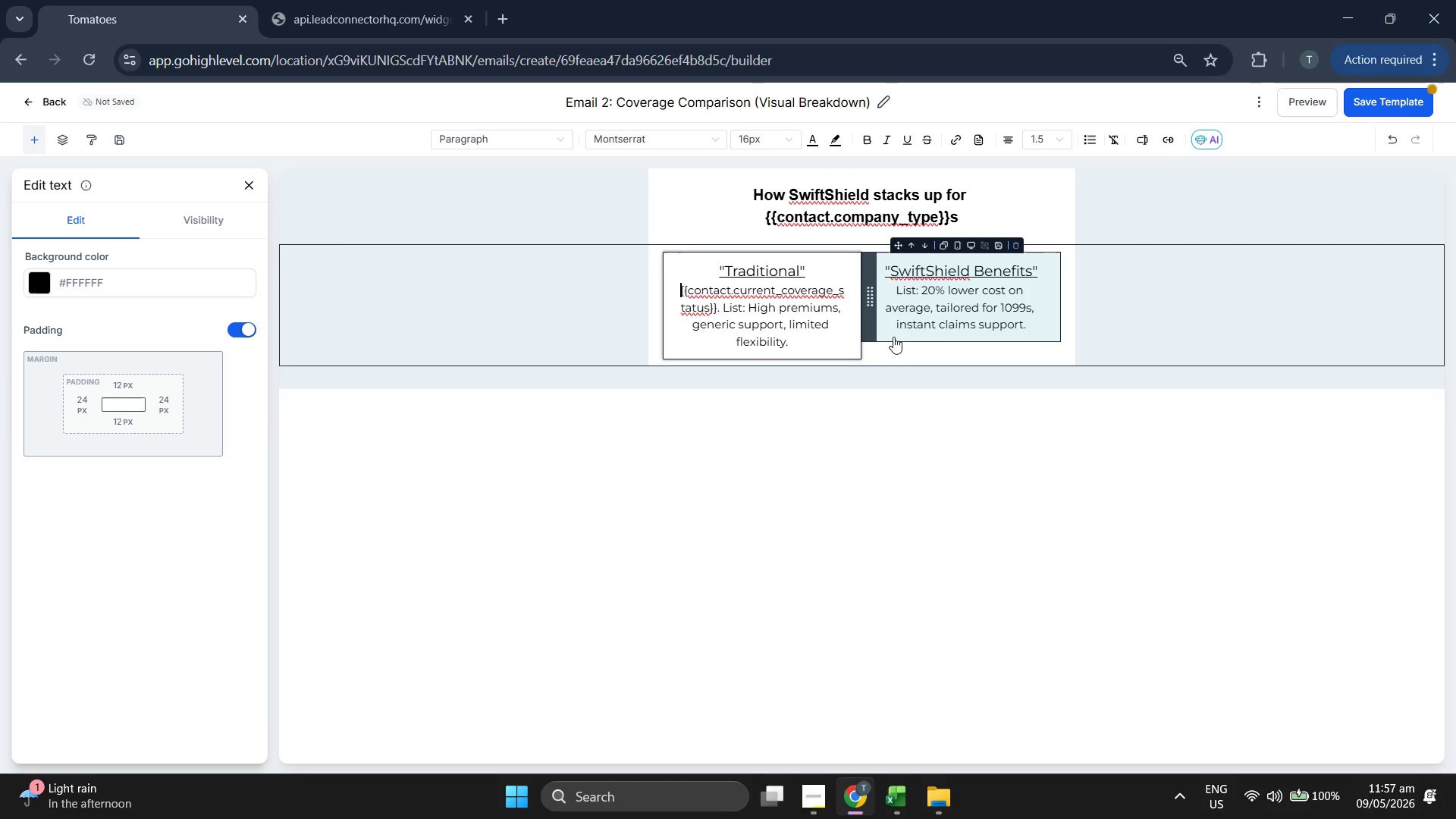 
key(Backspace)
 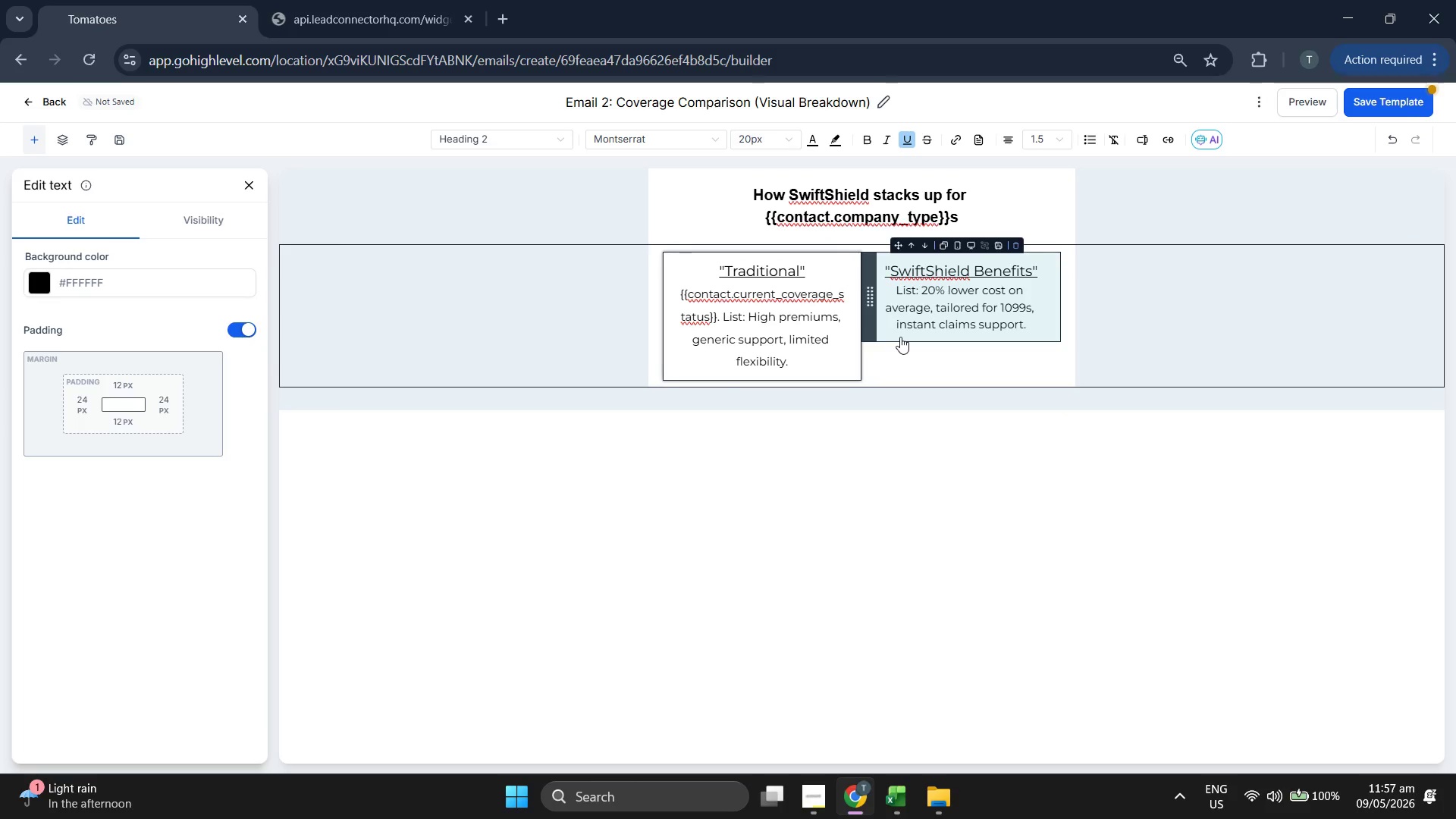 
key(Backspace)
 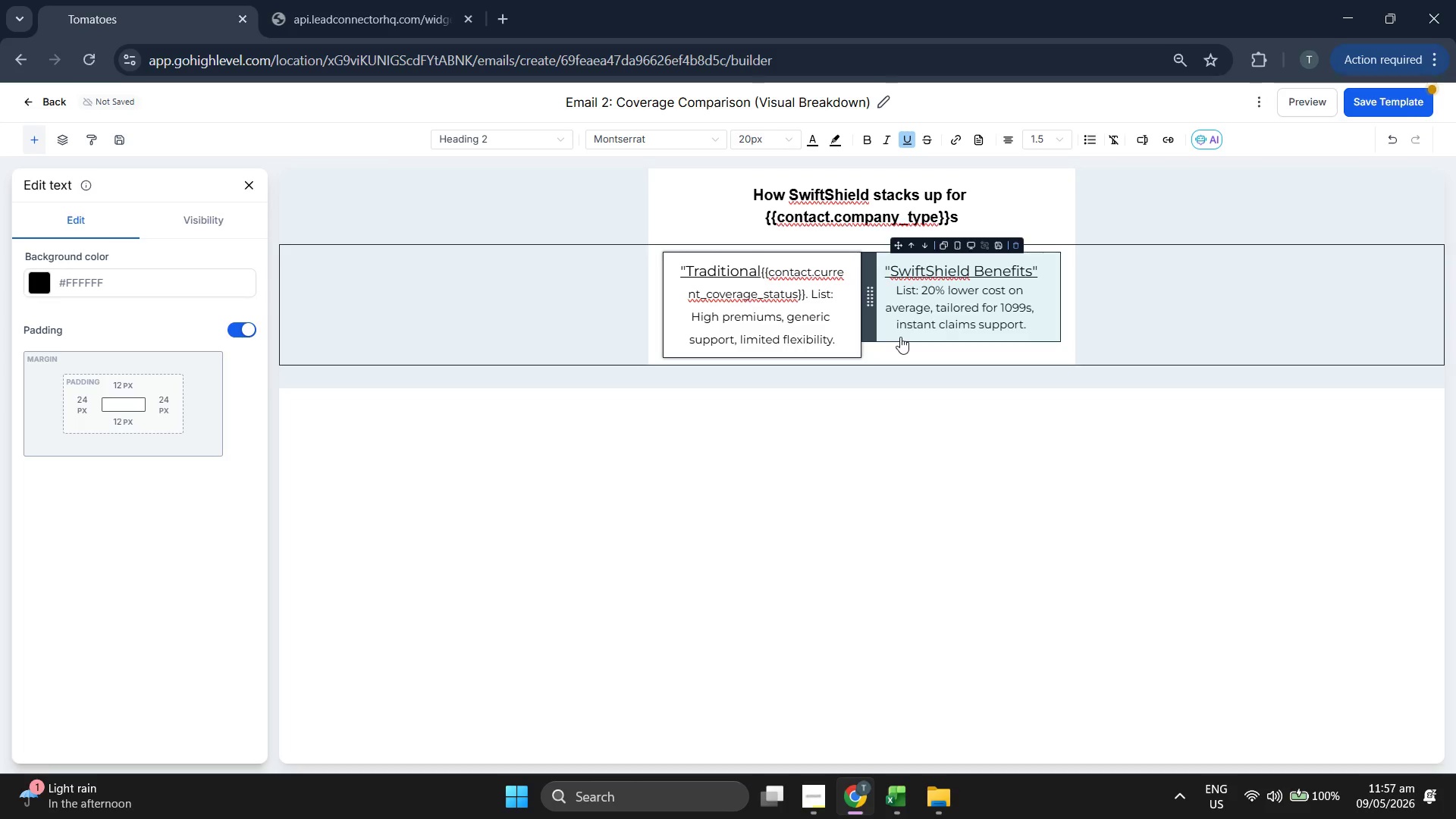 
key(Enter)
 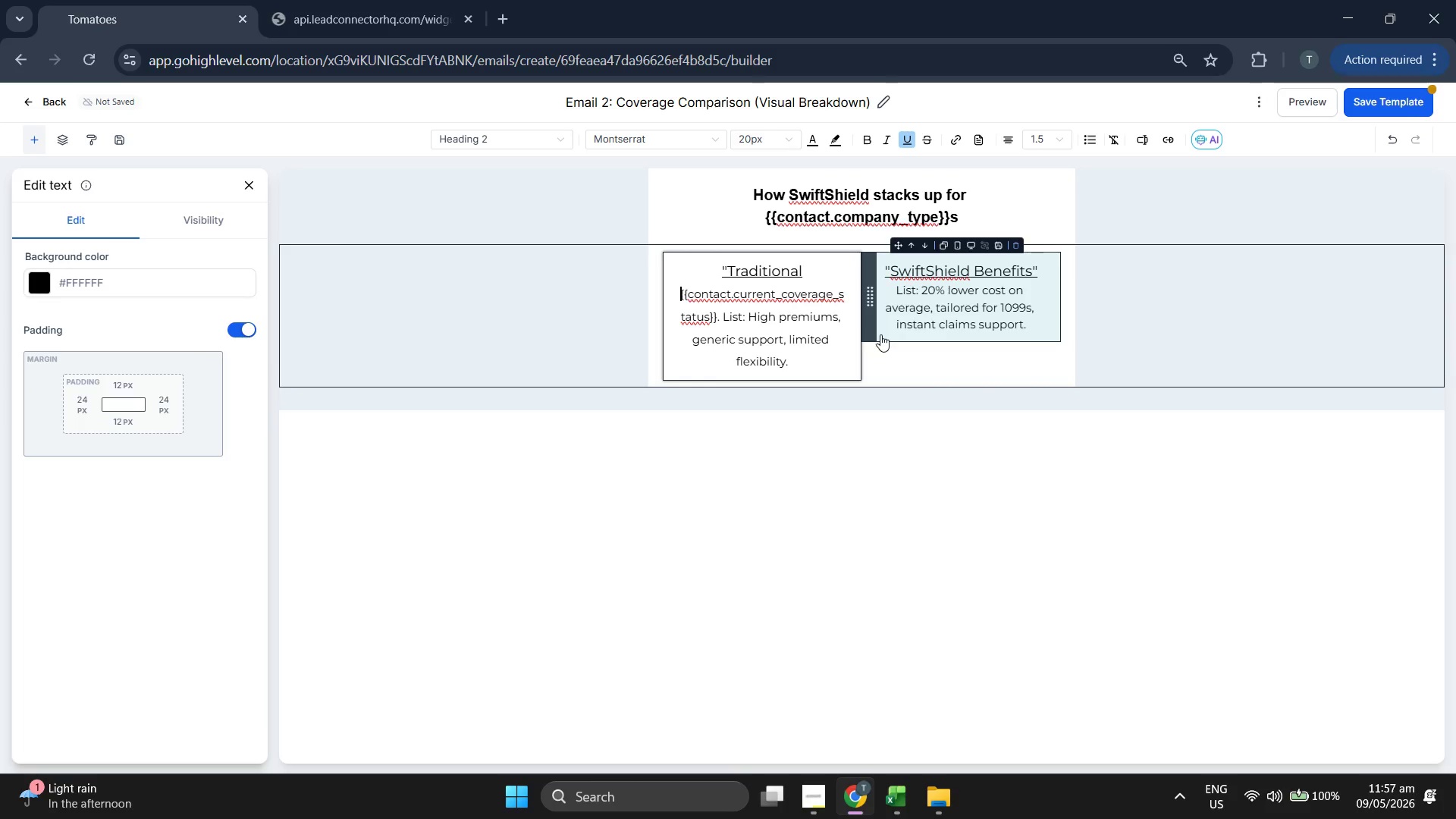 
double_click([957, 310])
 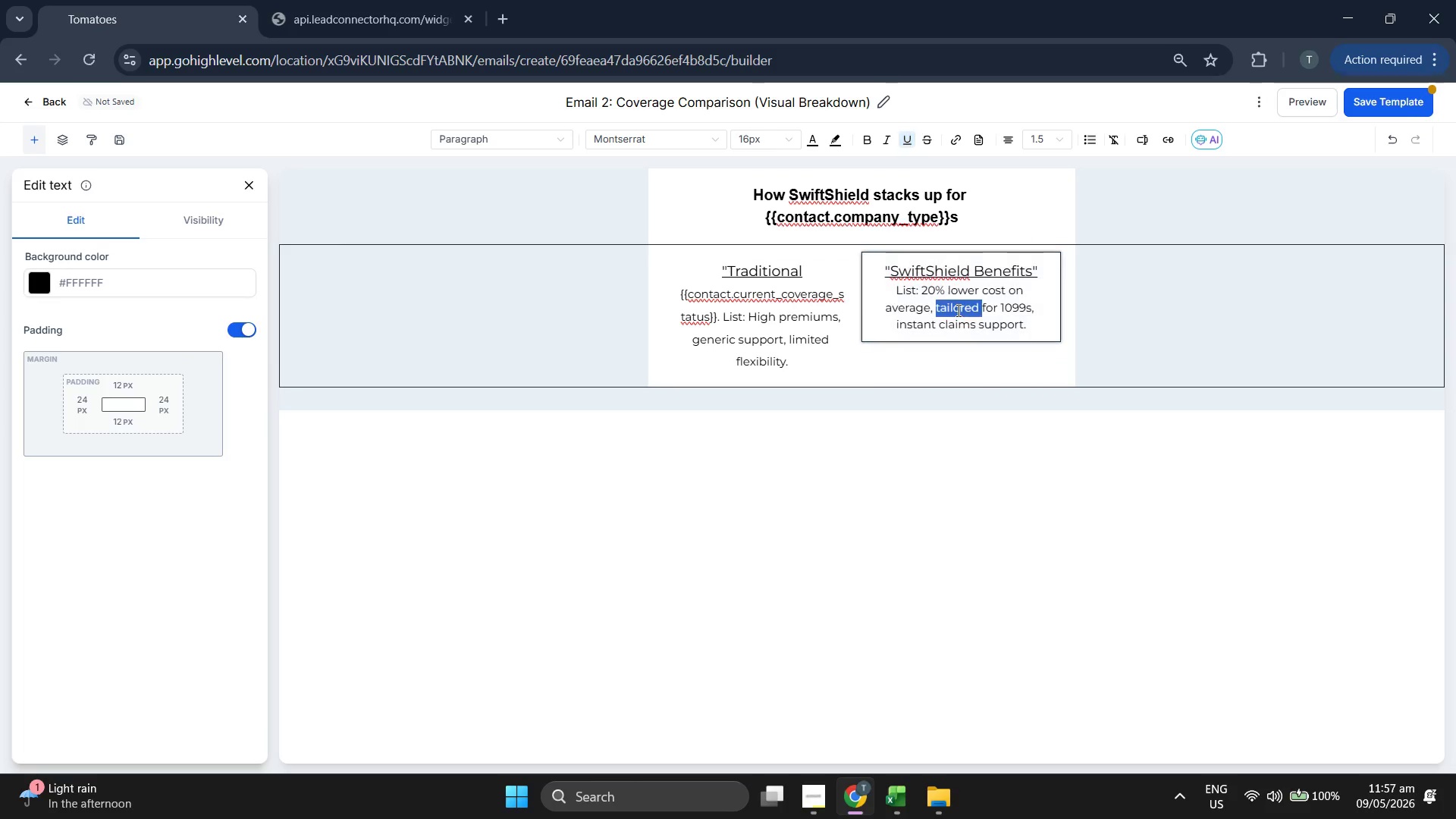 
triple_click([957, 310])
 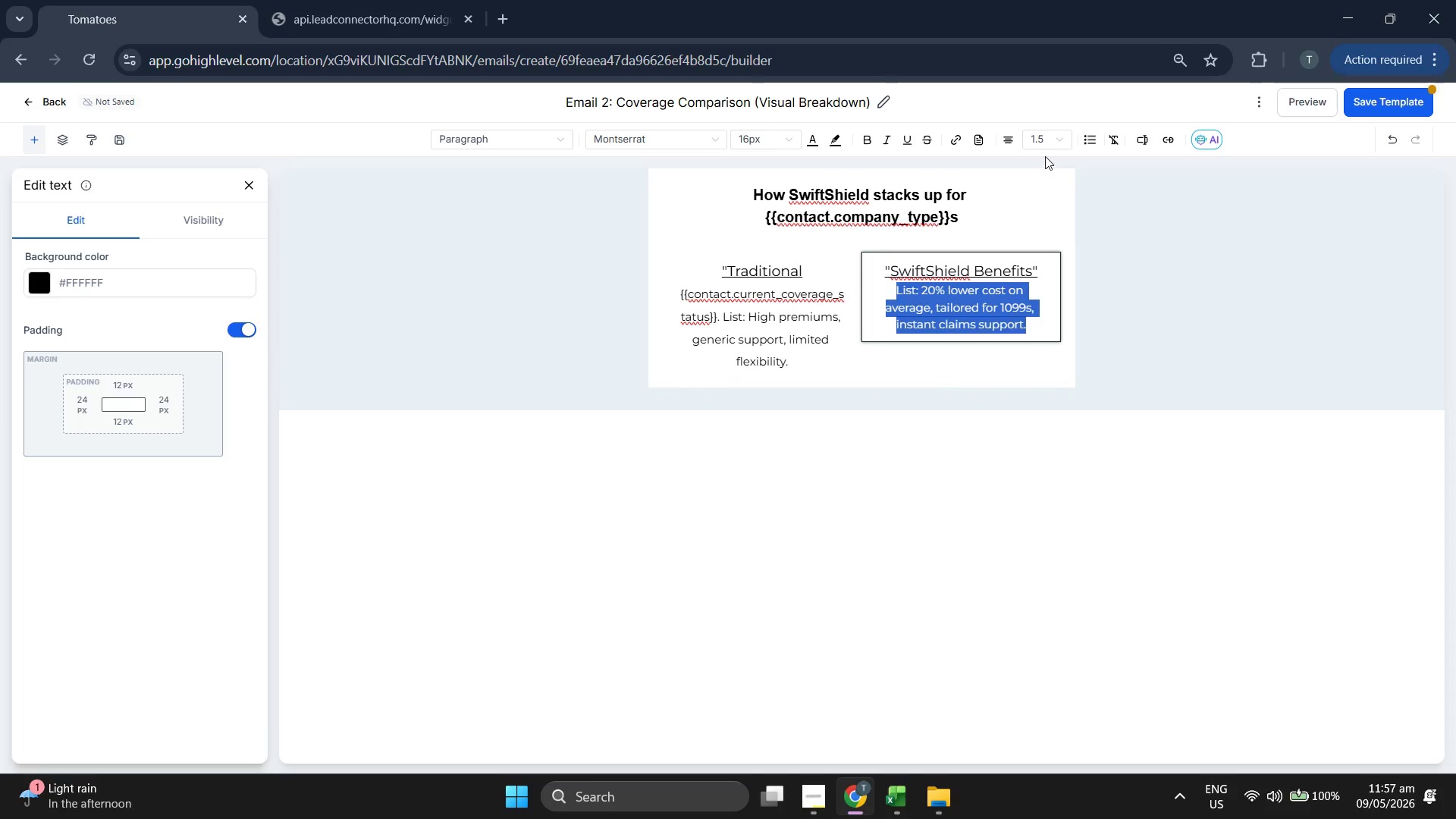 
left_click([1045, 140])
 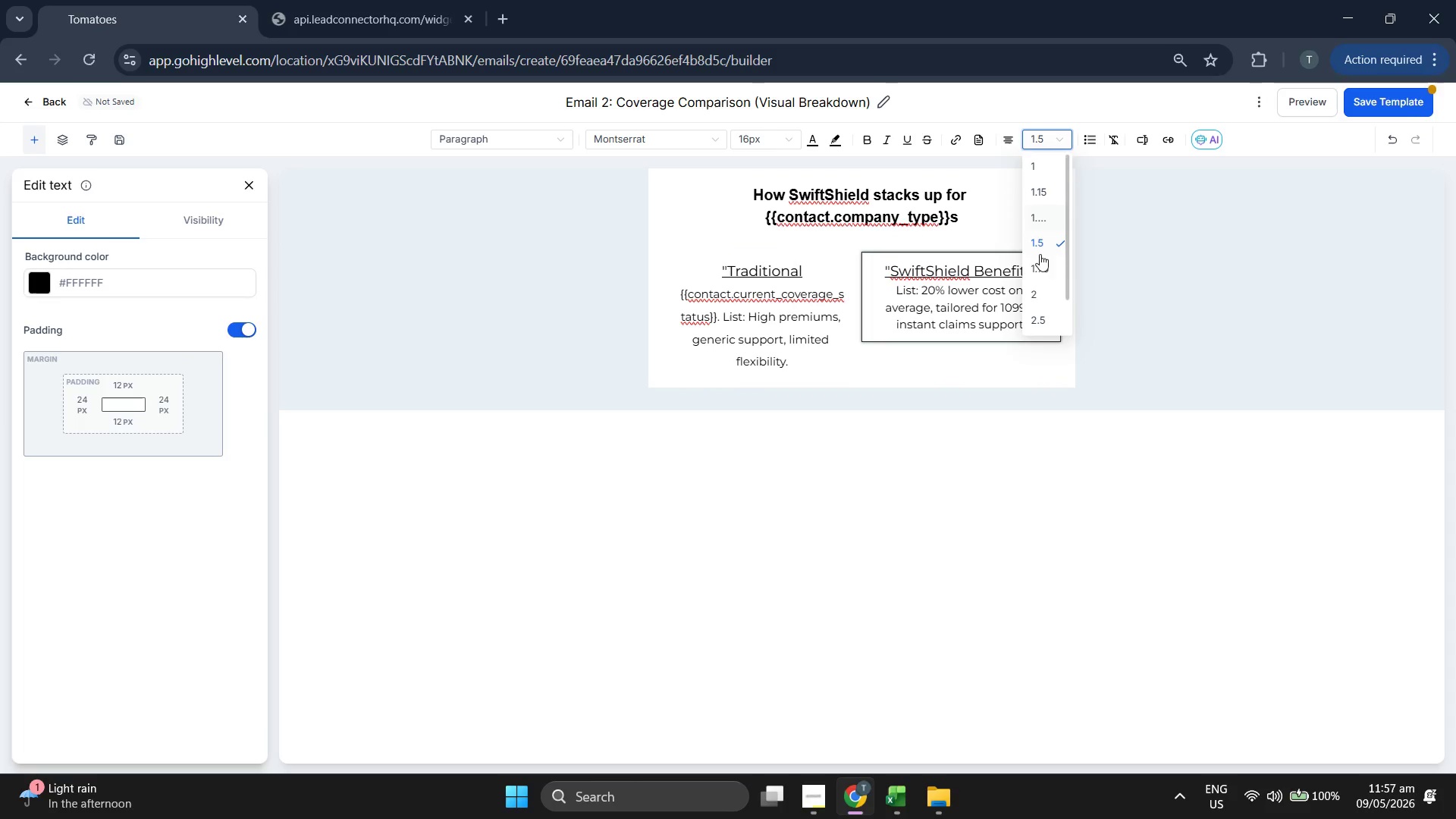 
left_click([1040, 266])
 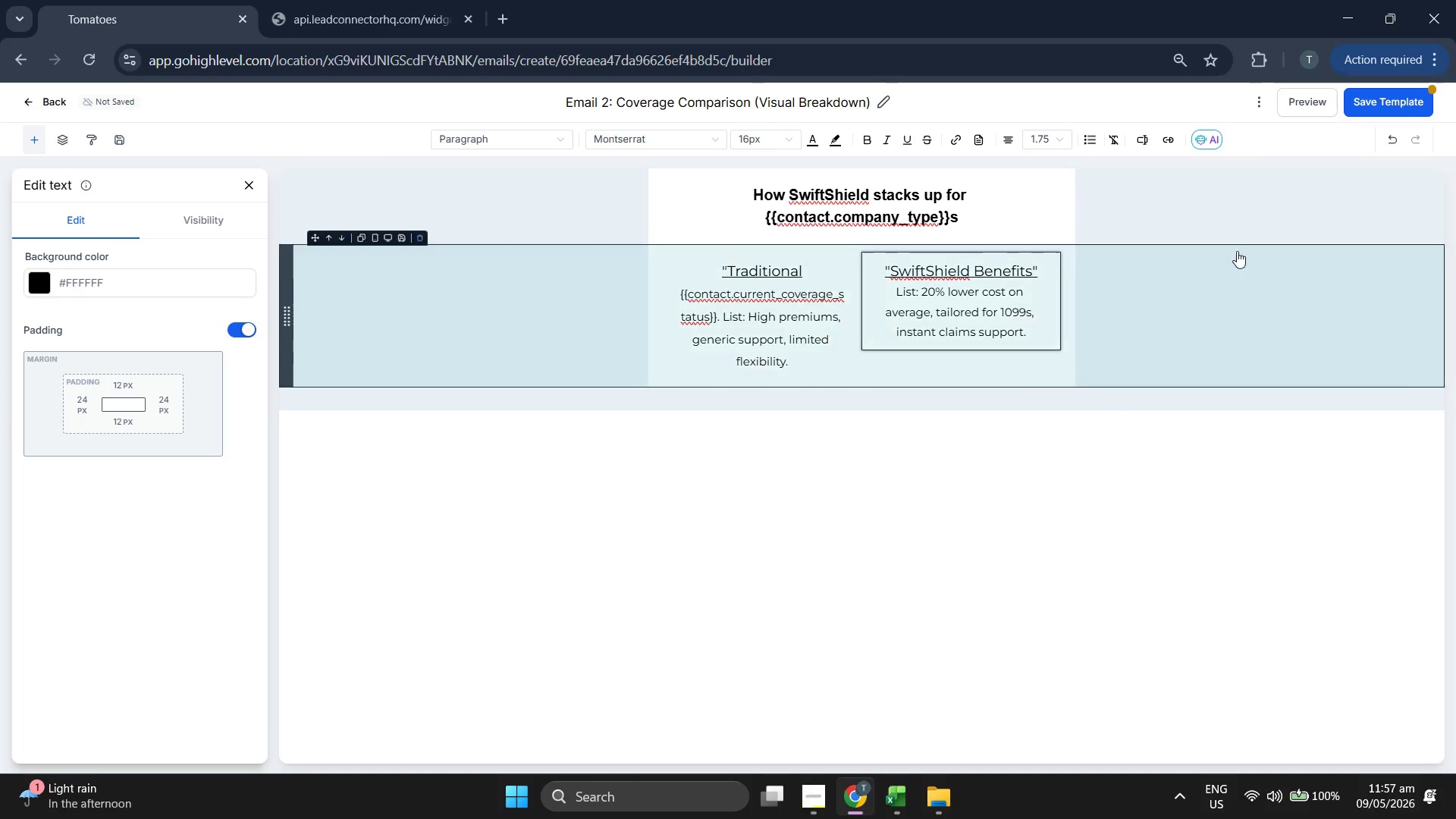 
left_click([1367, 99])
 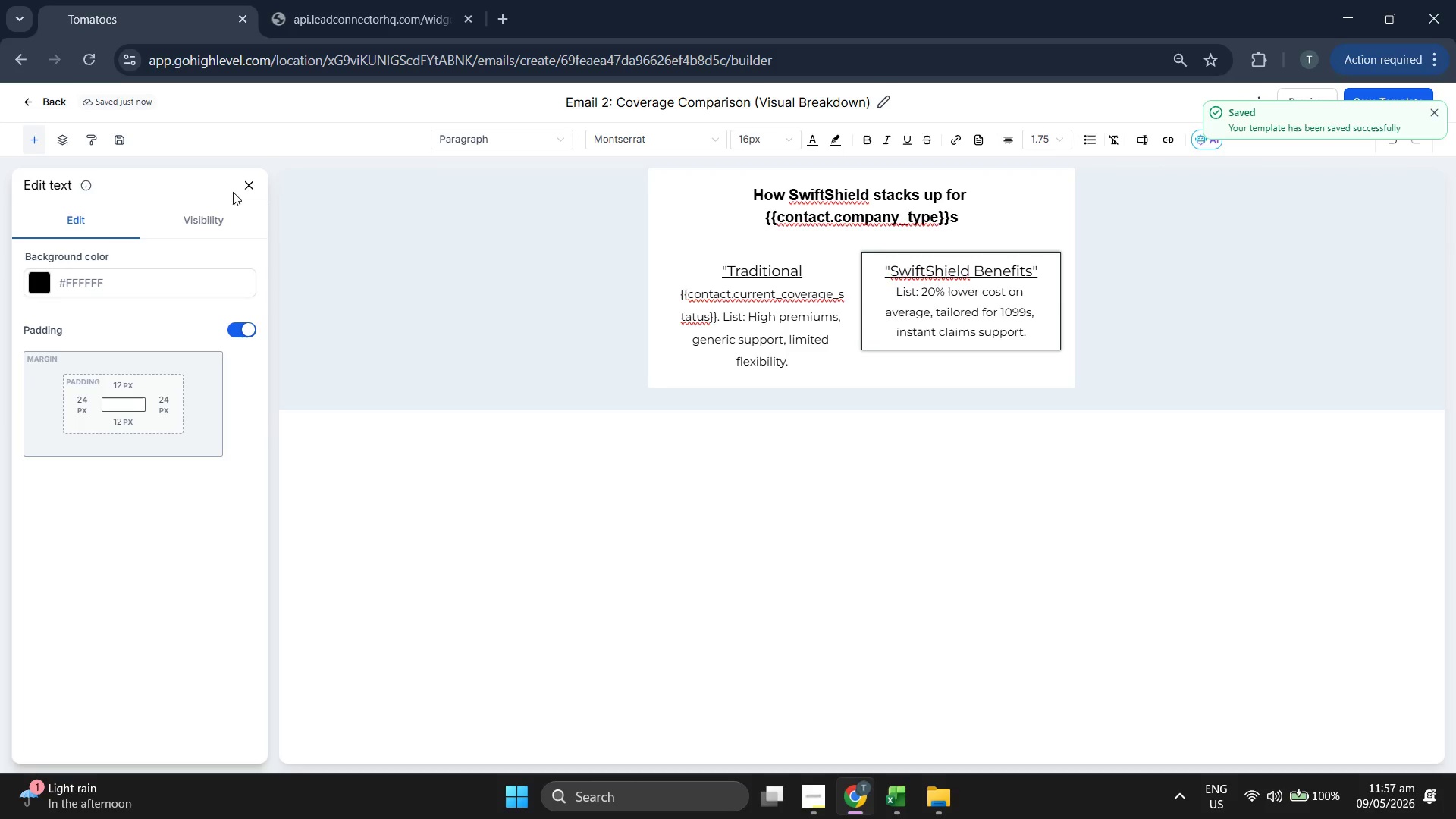 
left_click([246, 193])
 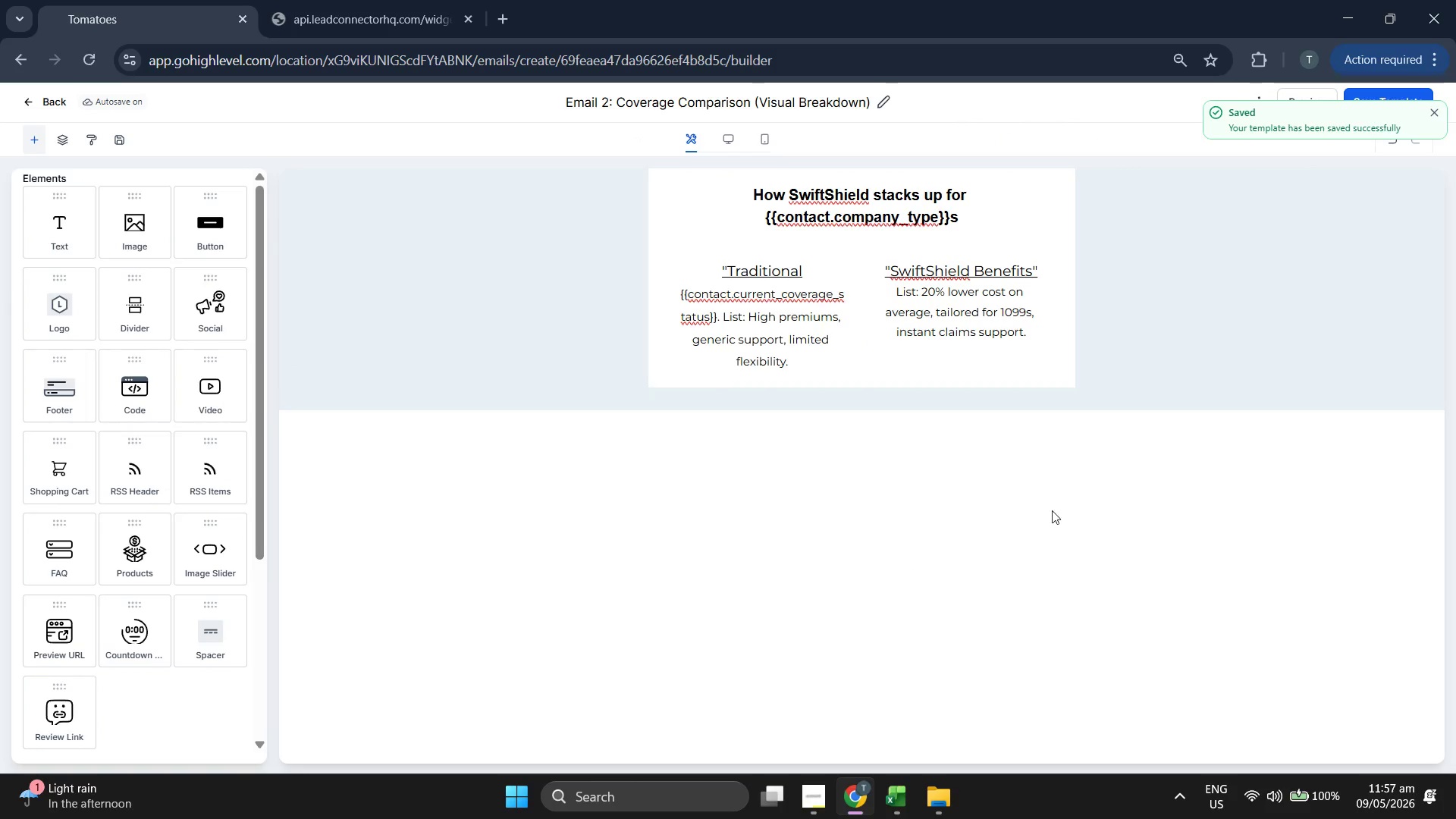 
wait(5.8)
 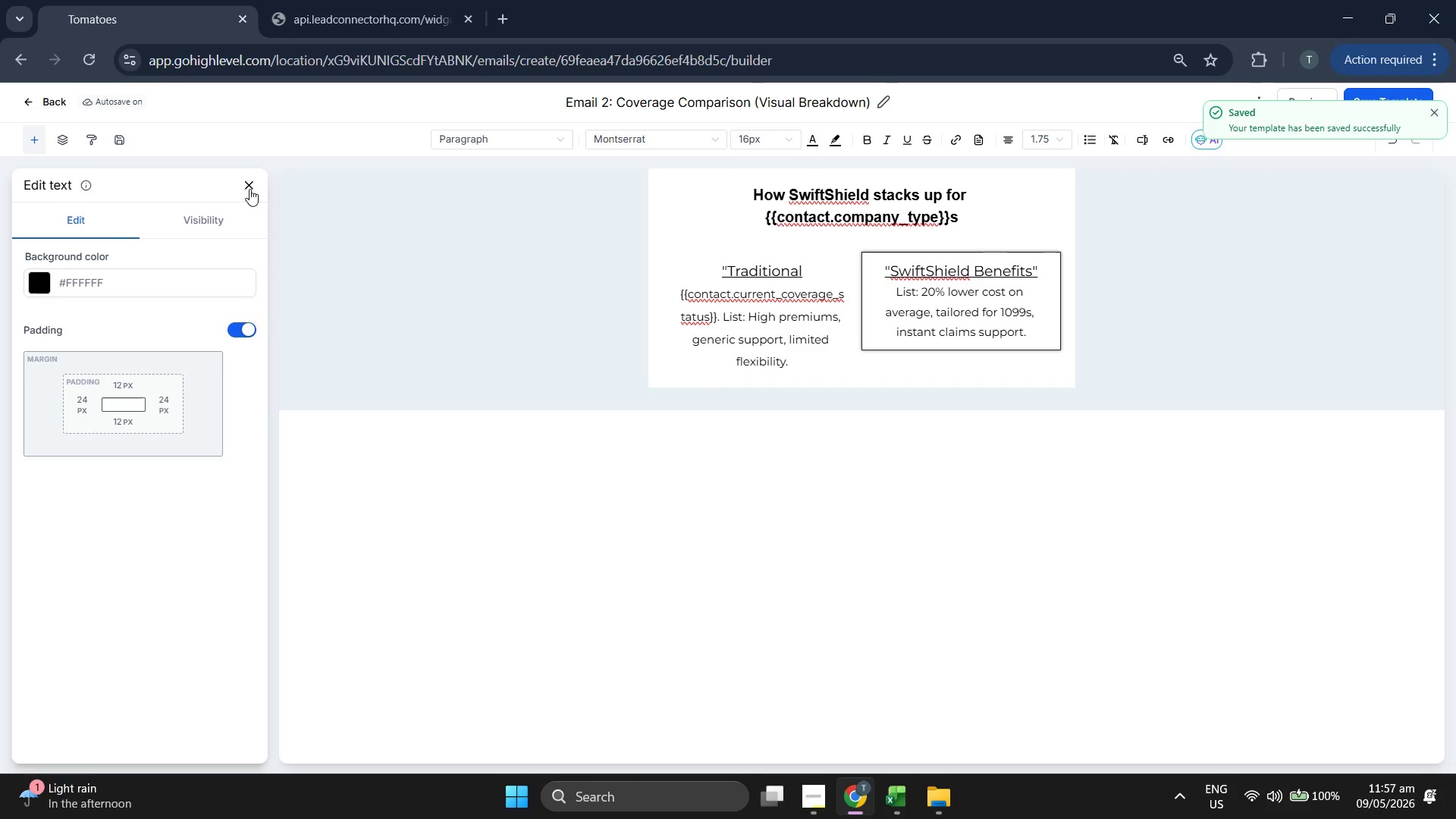 
left_click([1436, 118])
 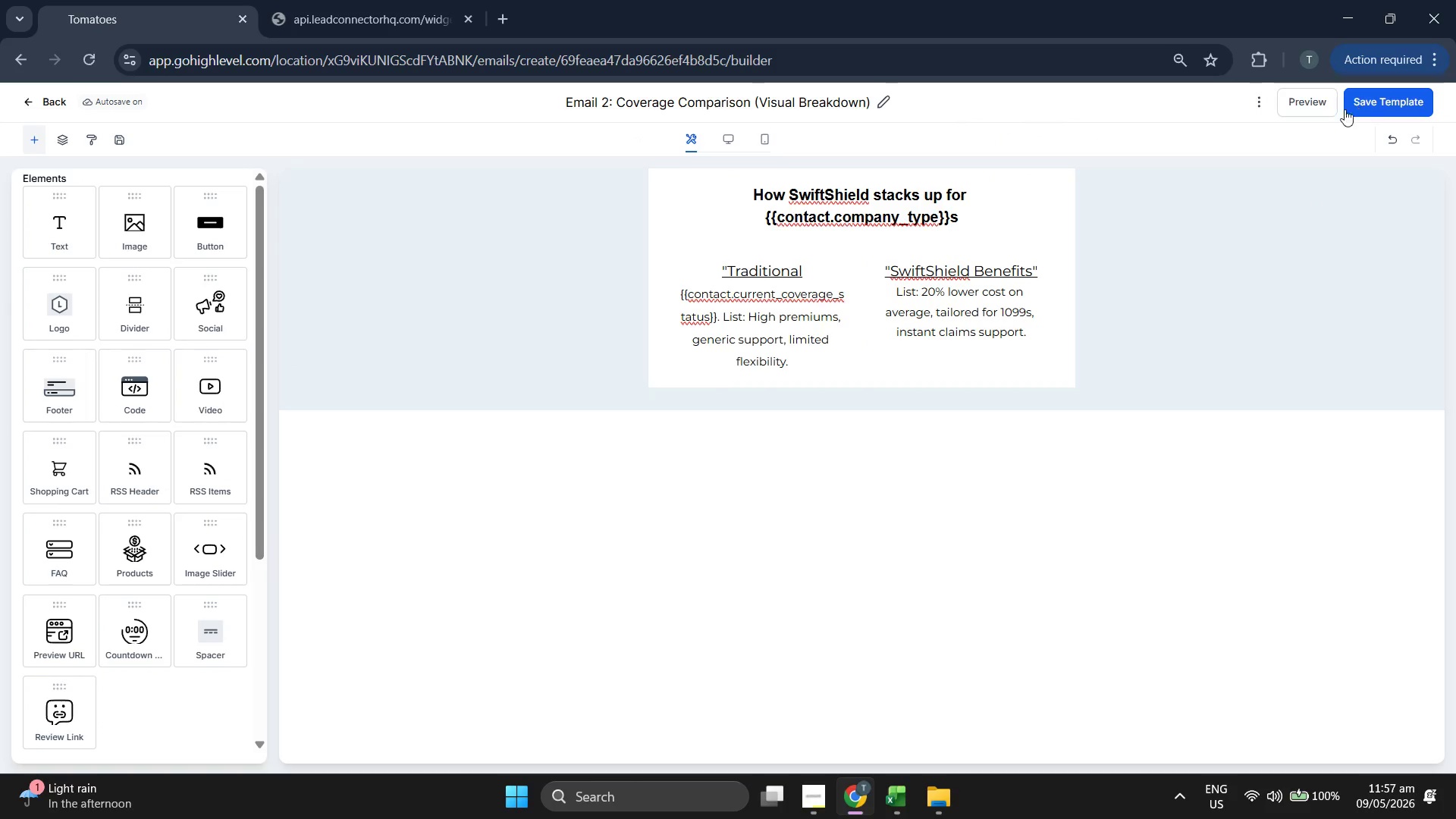 
left_click([1322, 106])
 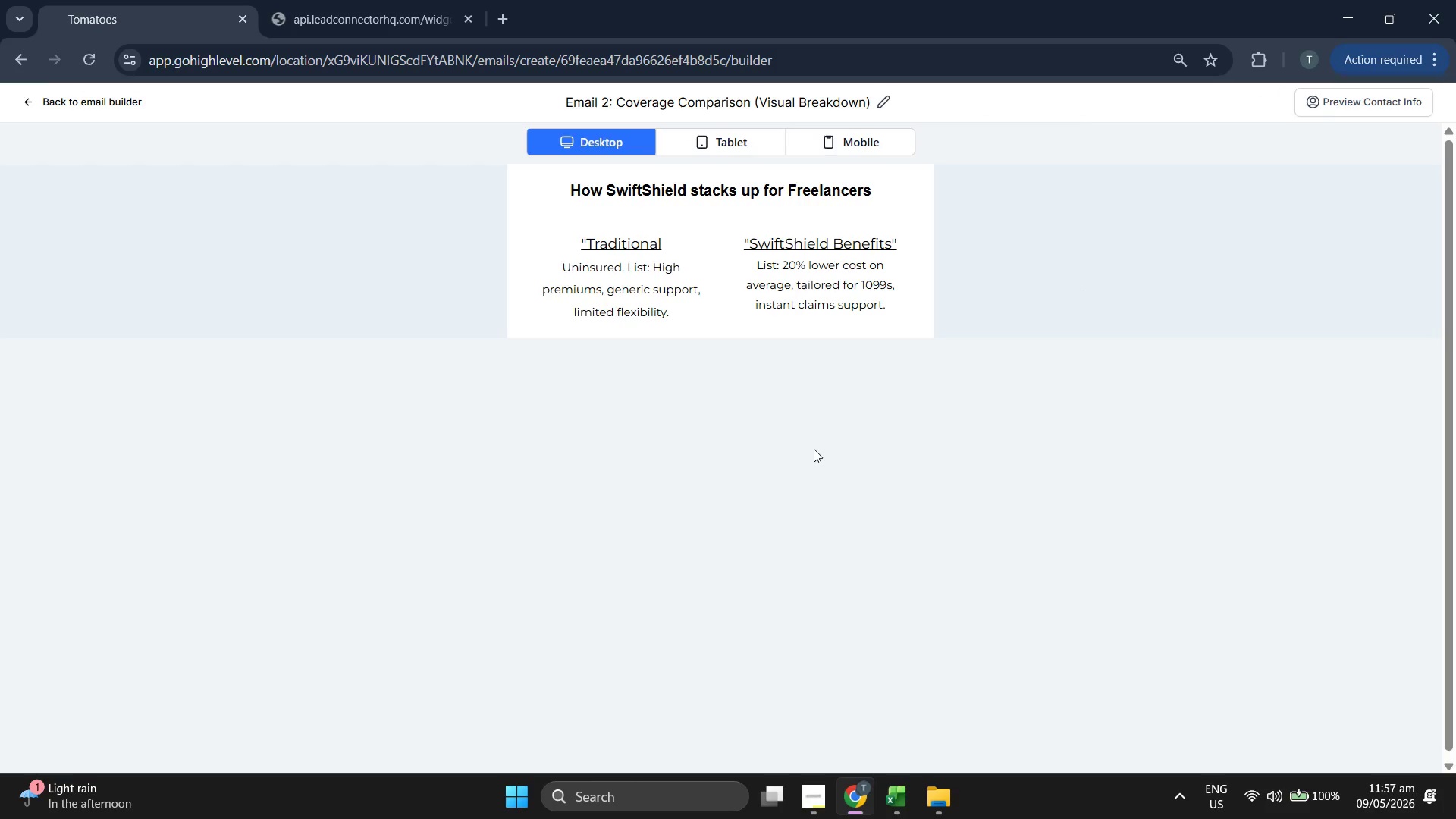 
wait(9.28)
 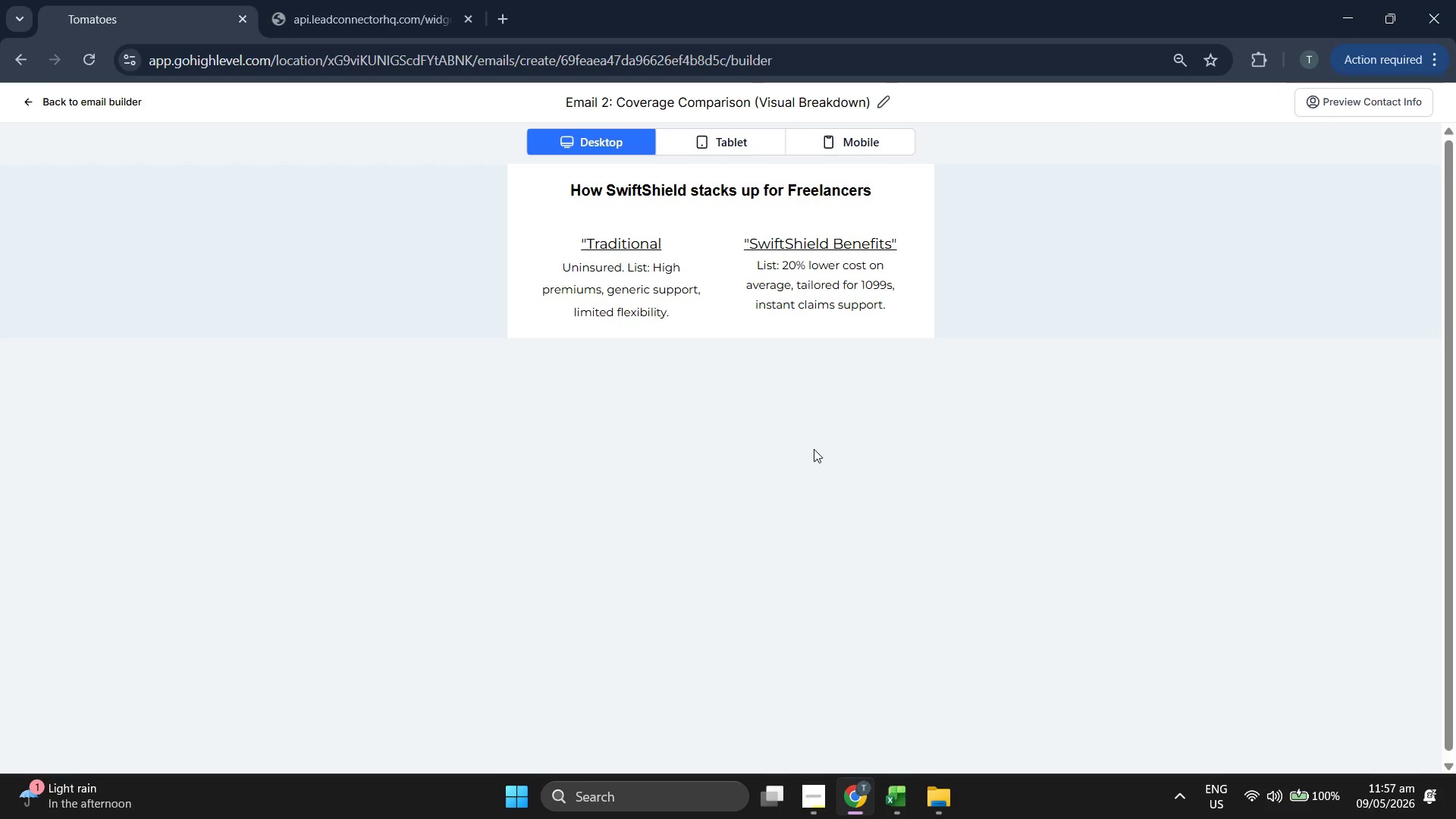 
left_click([864, 148])
 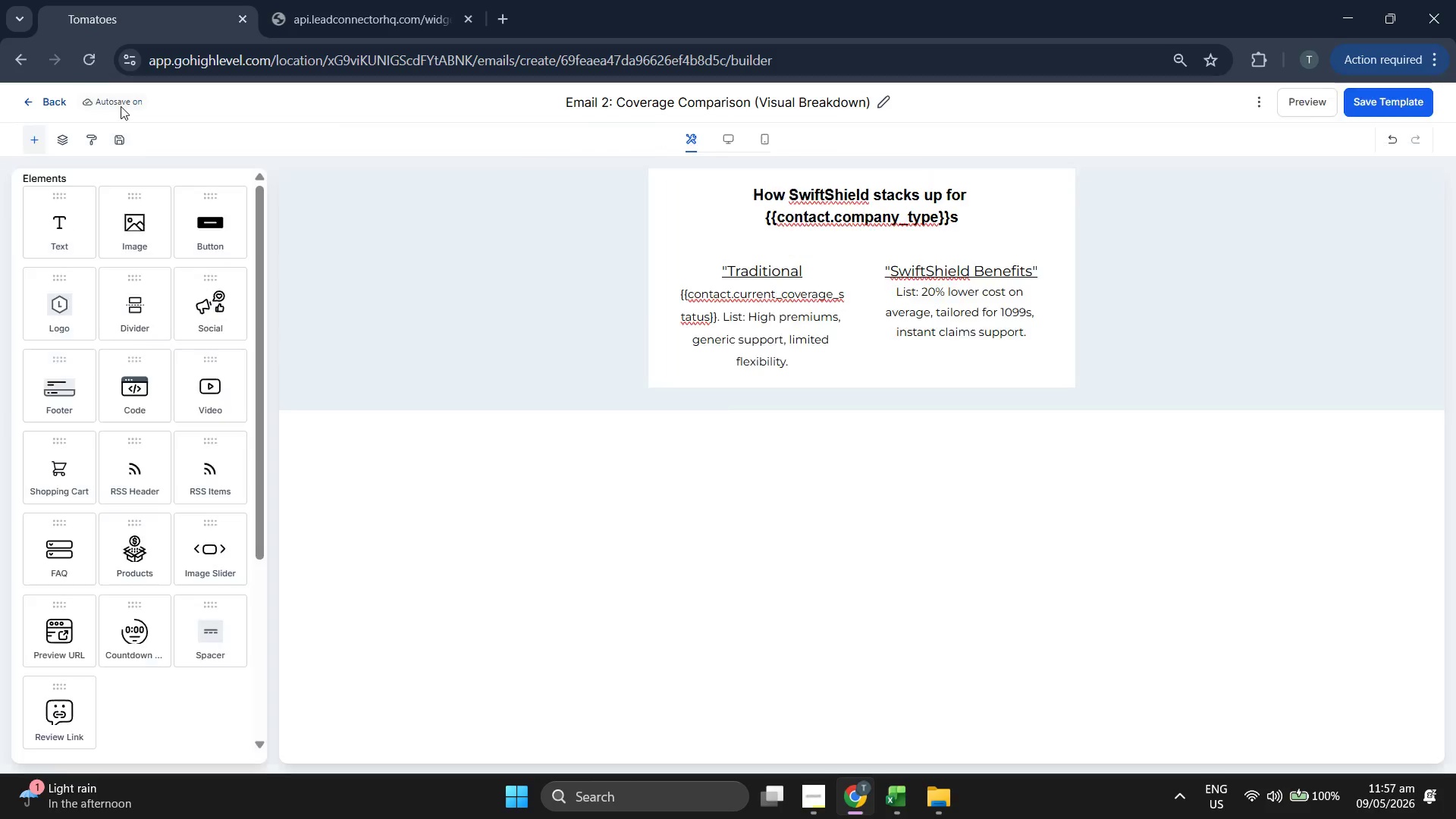 
left_click([592, 311])
 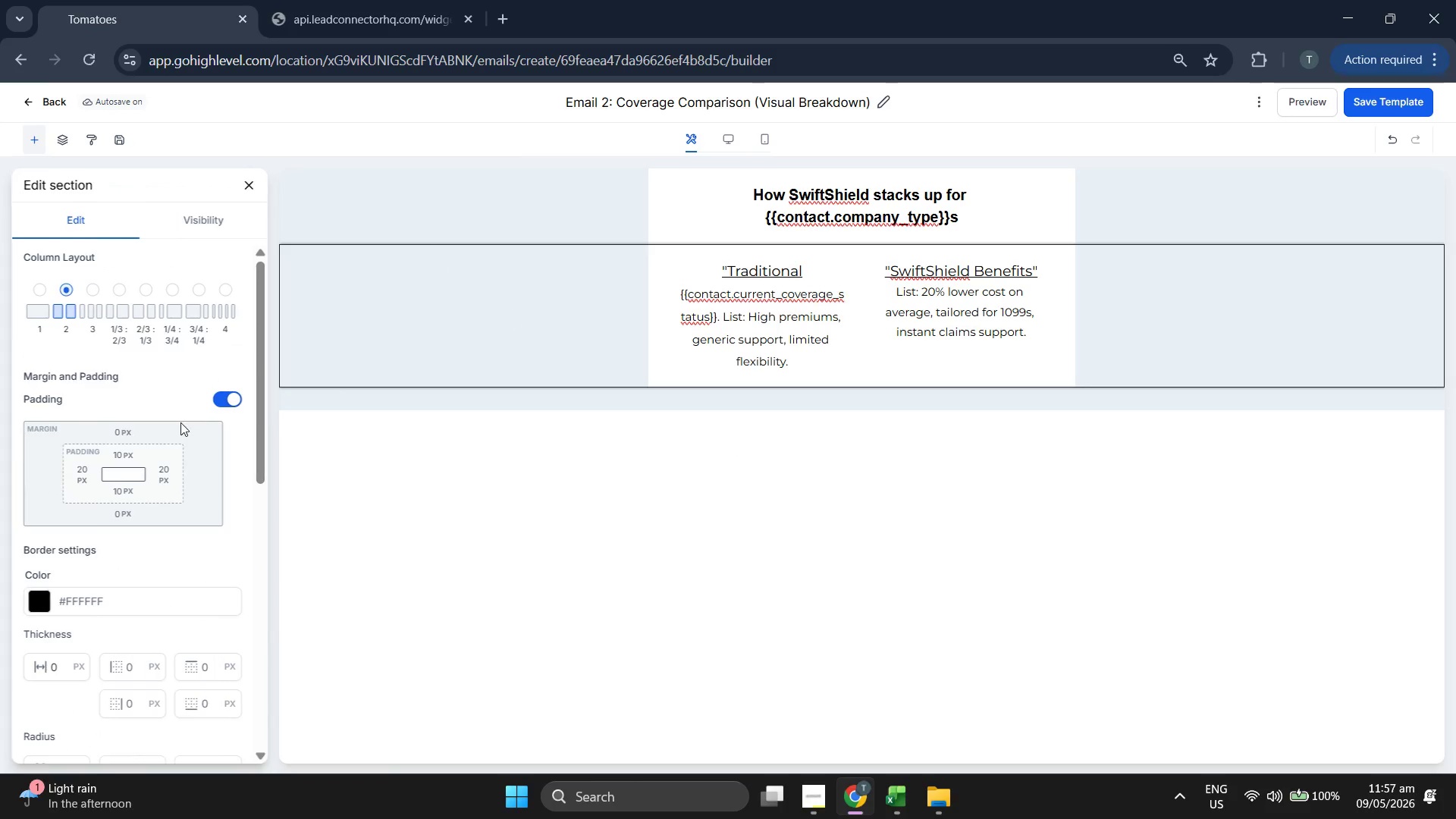 
scroll: coordinate [156, 446], scroll_direction: down, amount: 10.0
 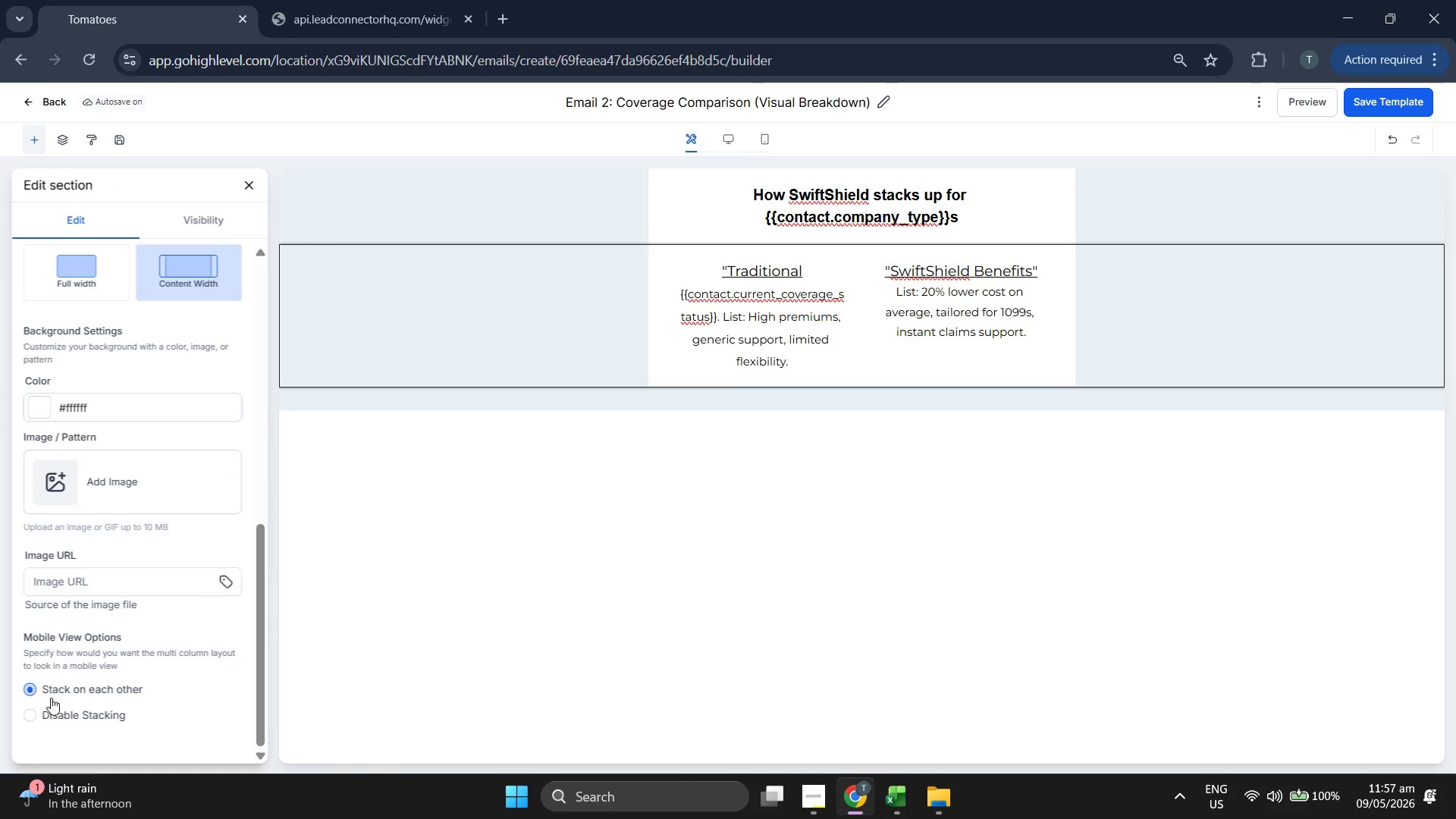 
left_click([36, 713])
 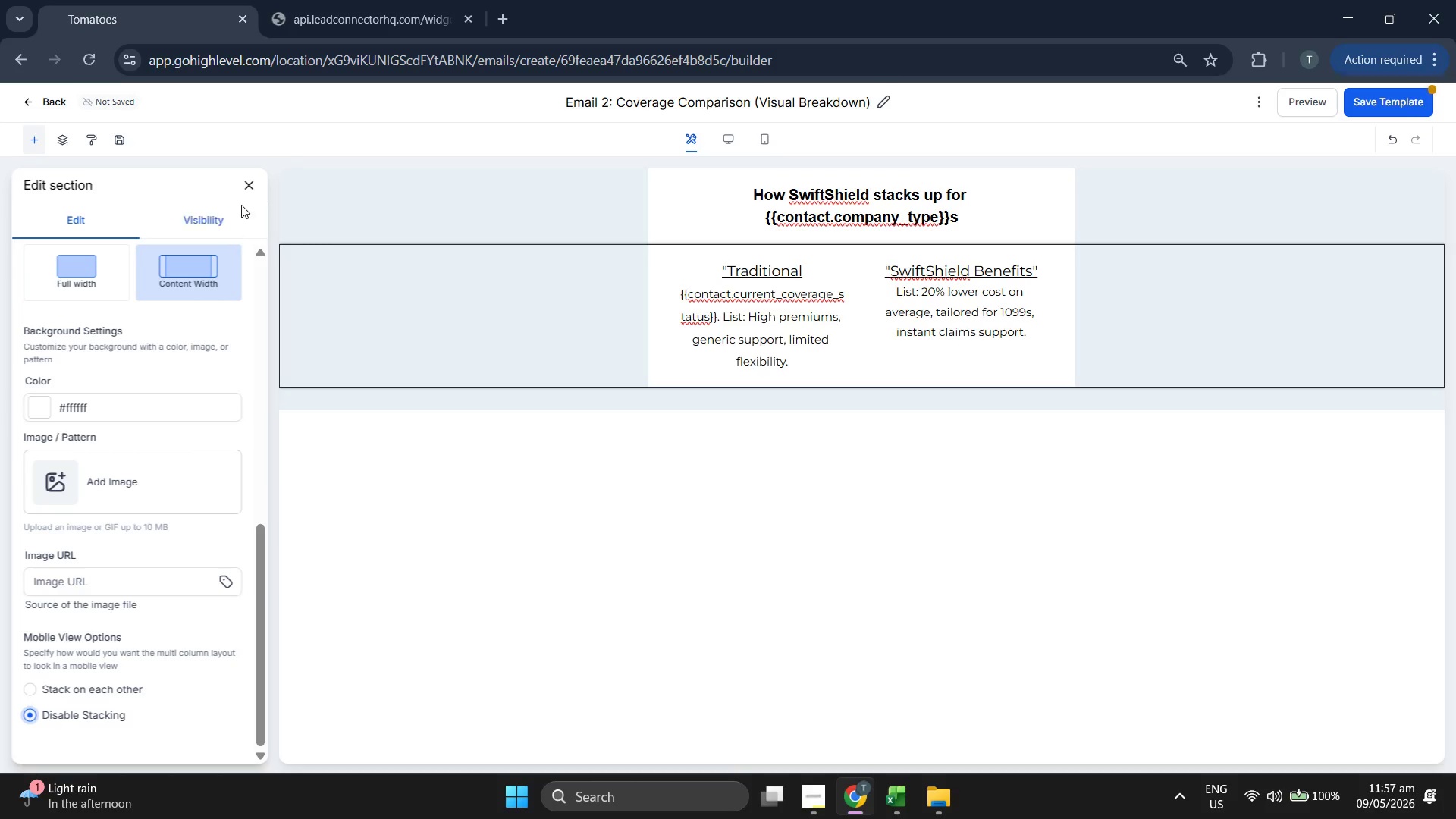 
left_click([249, 191])
 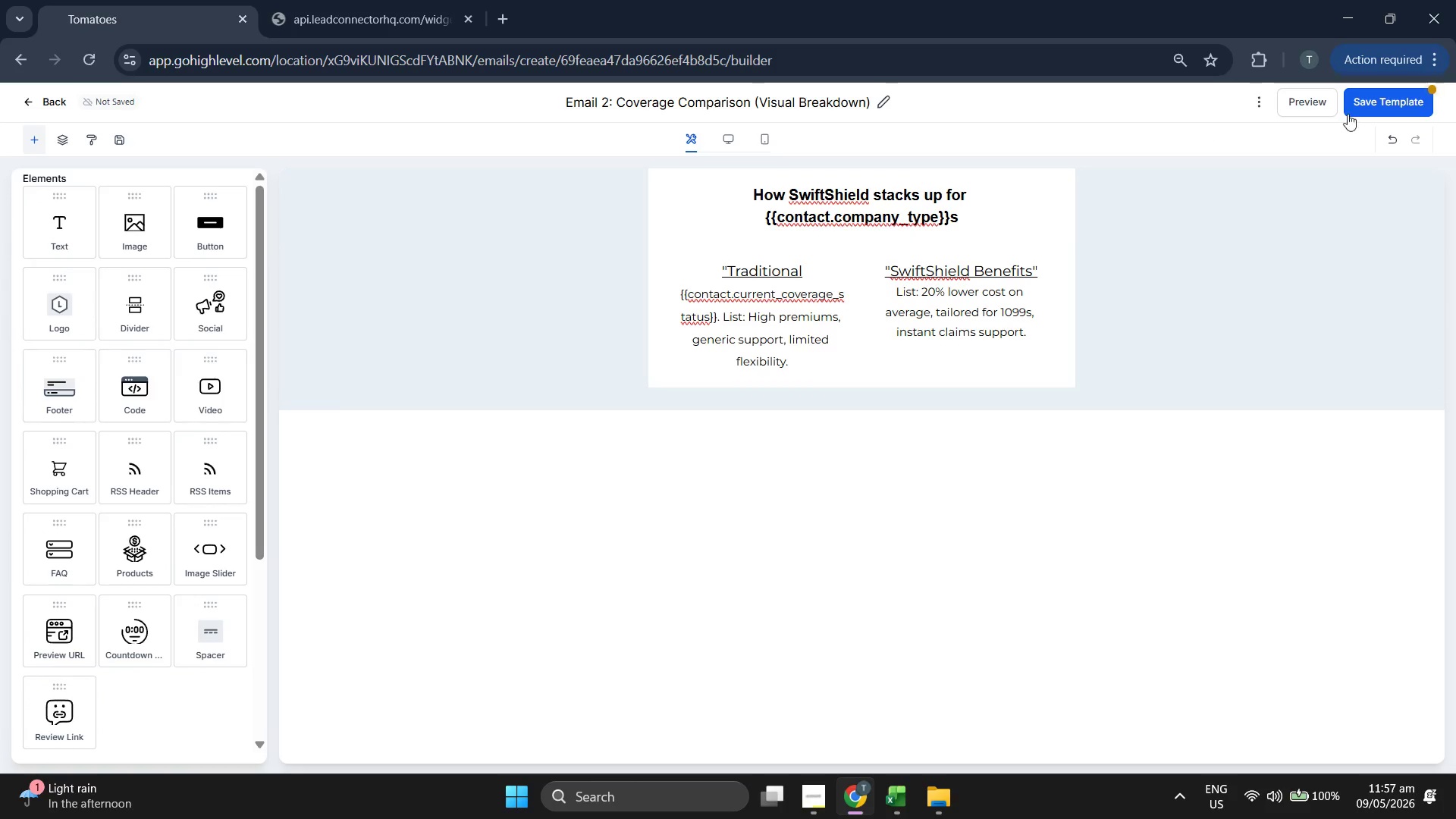 
left_click([1388, 99])
 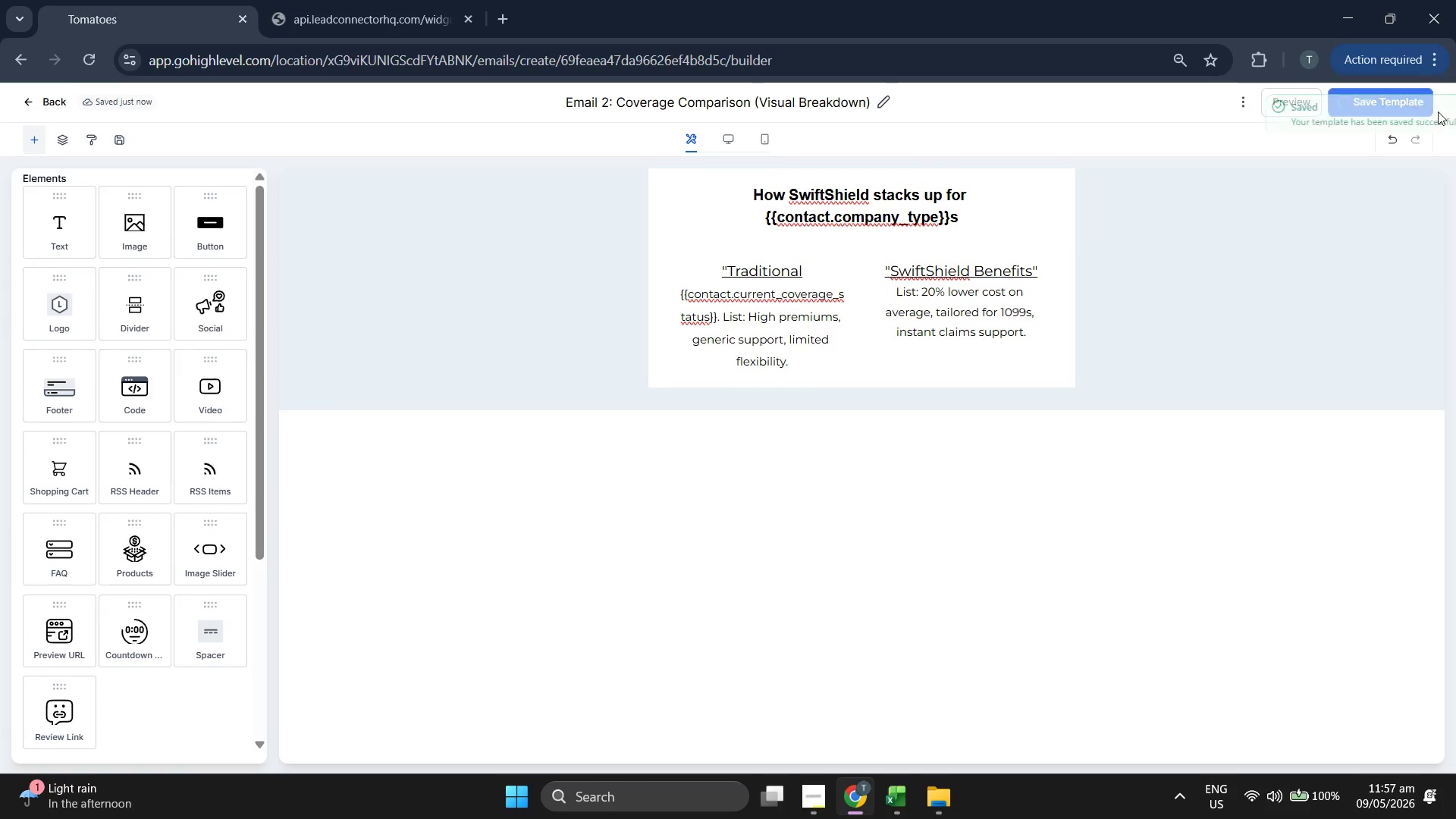 
left_click([1440, 112])
 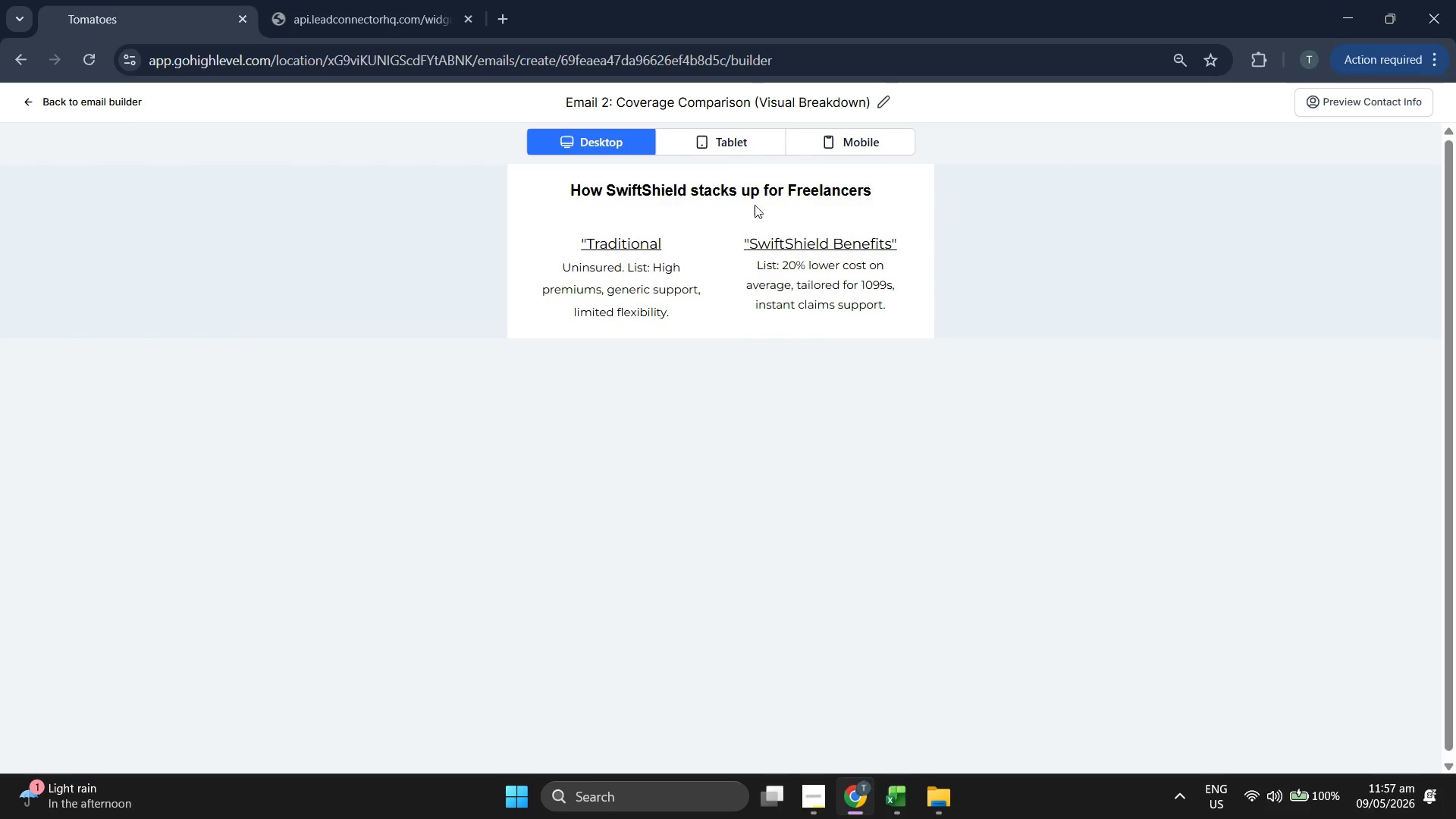 
double_click([853, 137])
 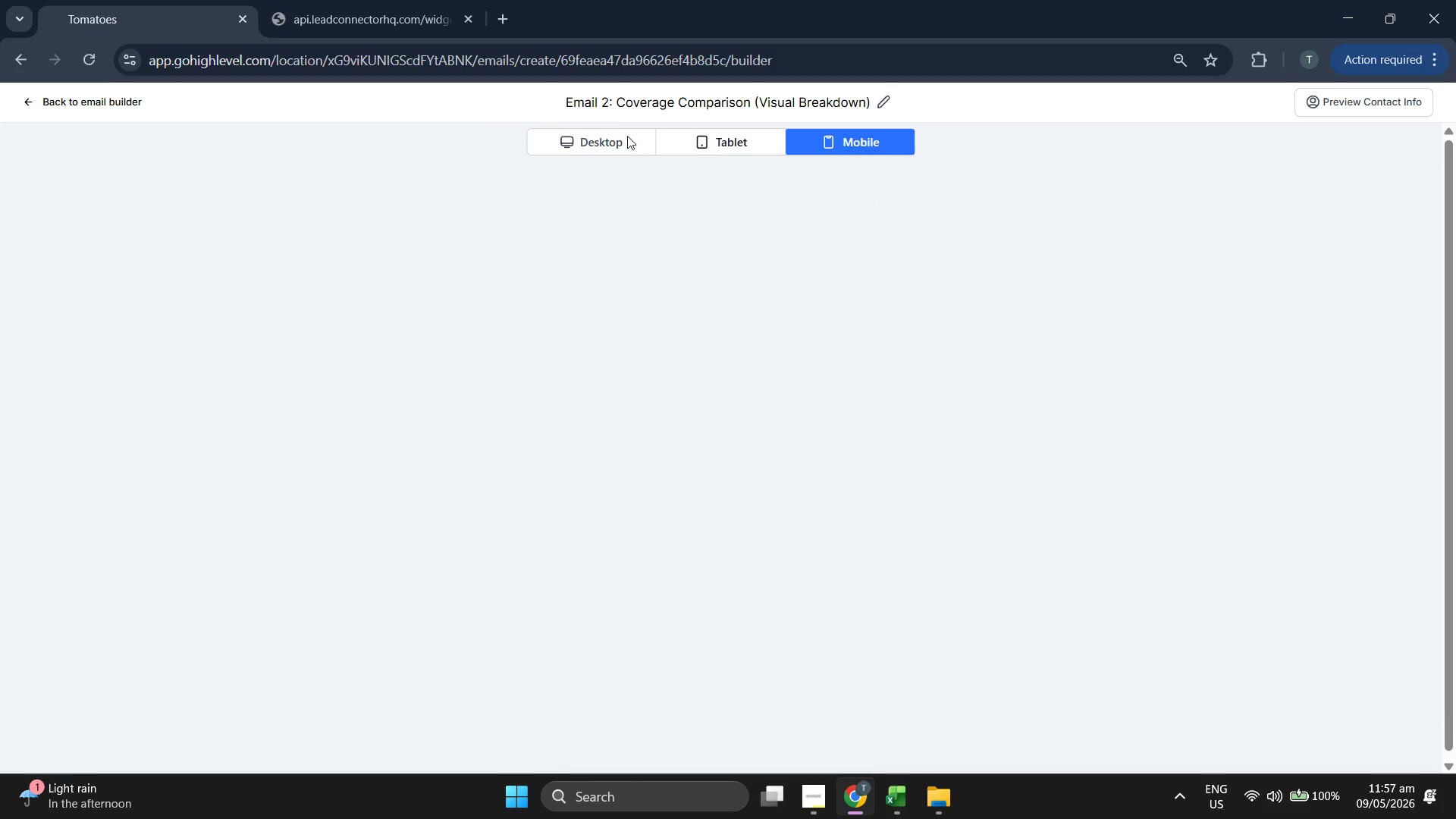 
left_click([41, 109])
 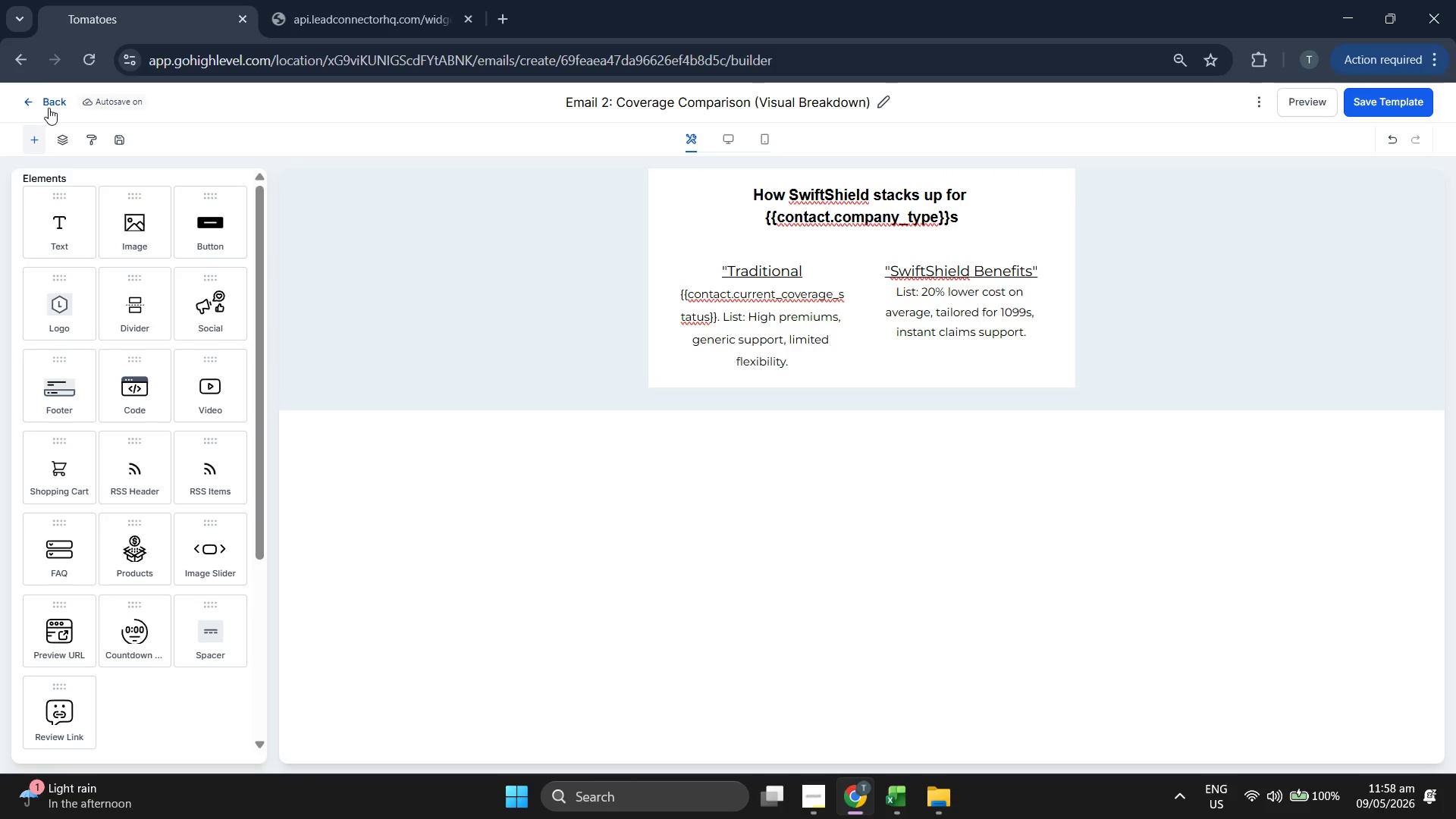 
left_click([49, 108])
 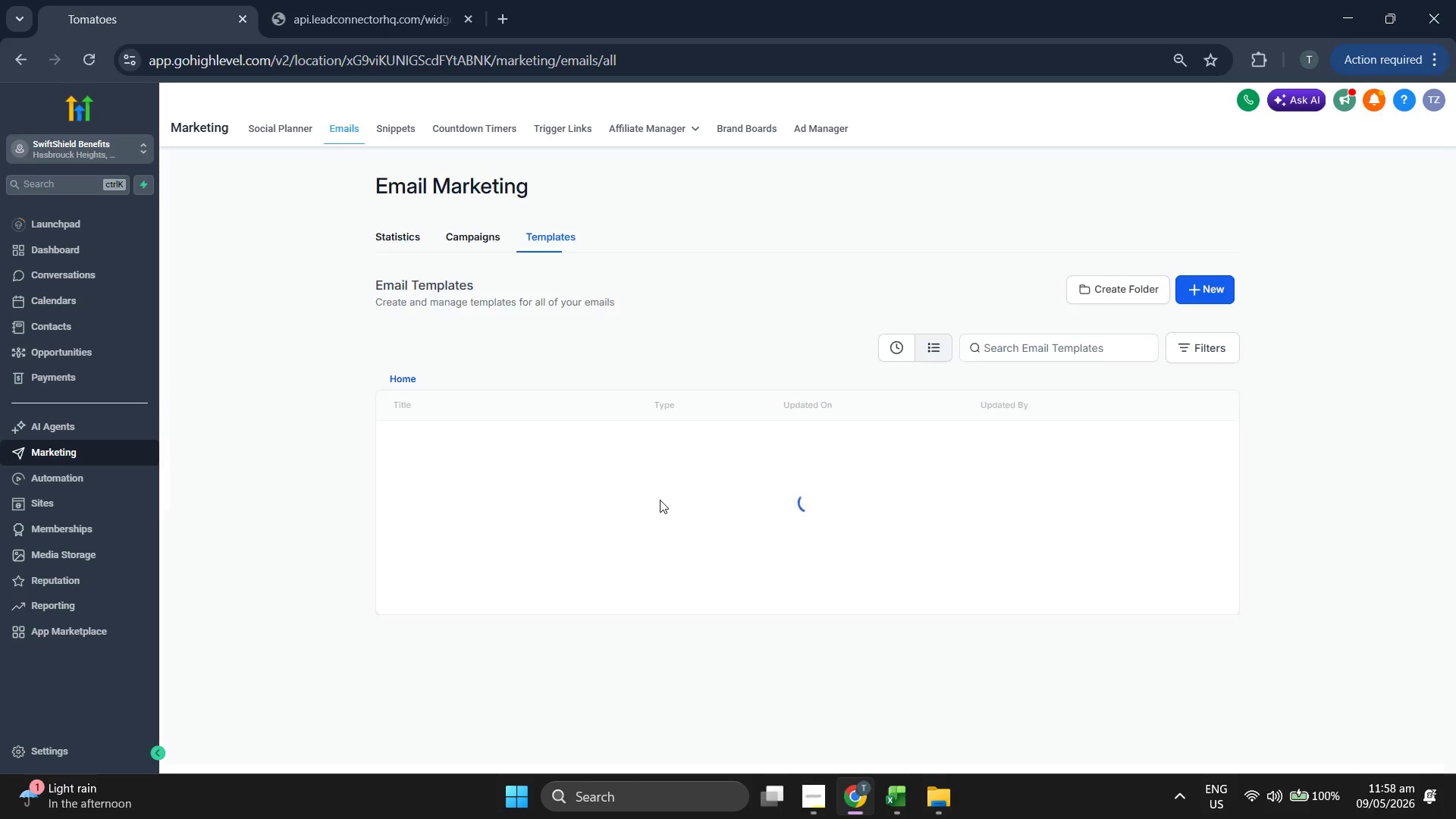 
left_click([488, 492])
 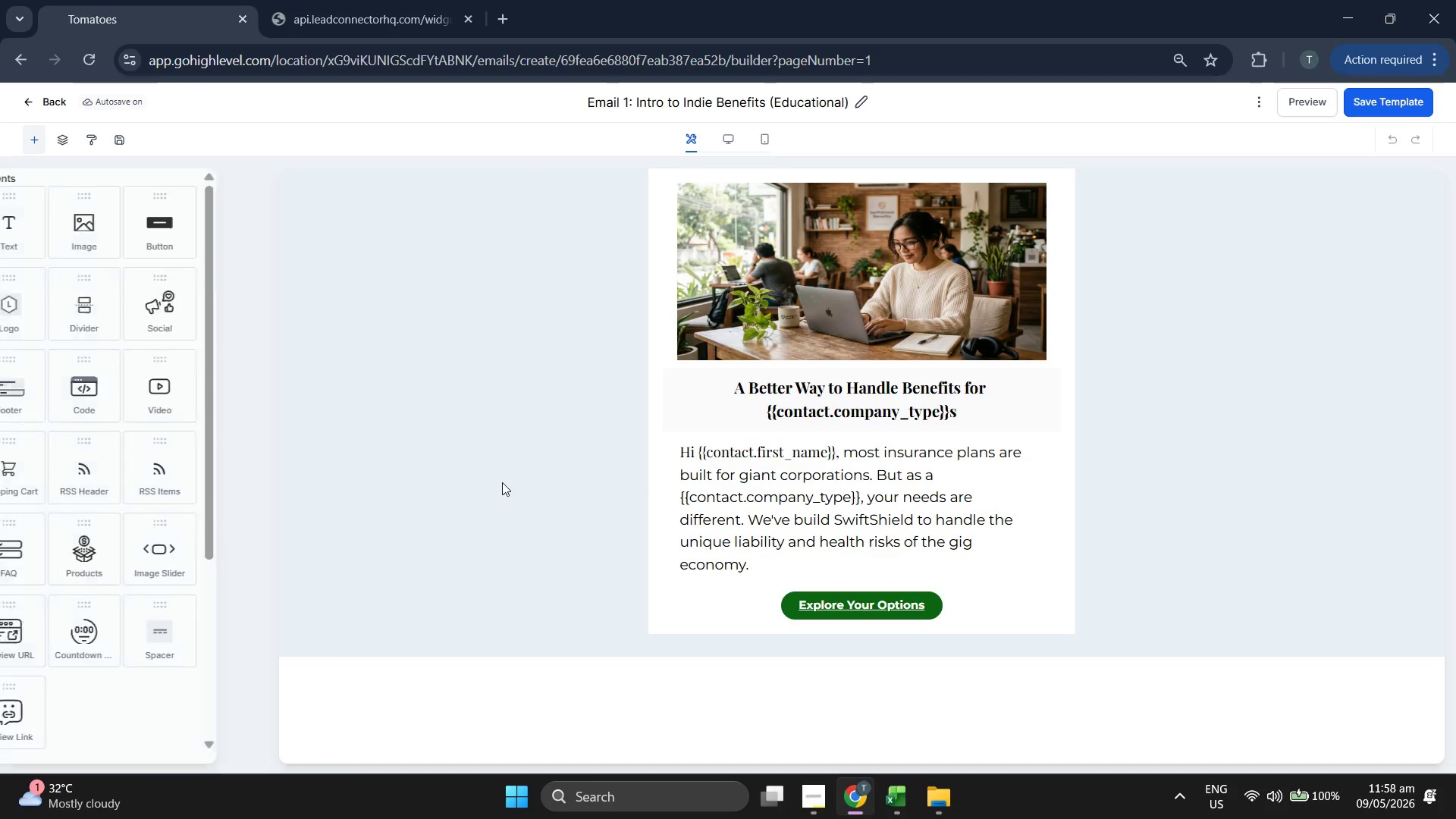 
wait(6.12)
 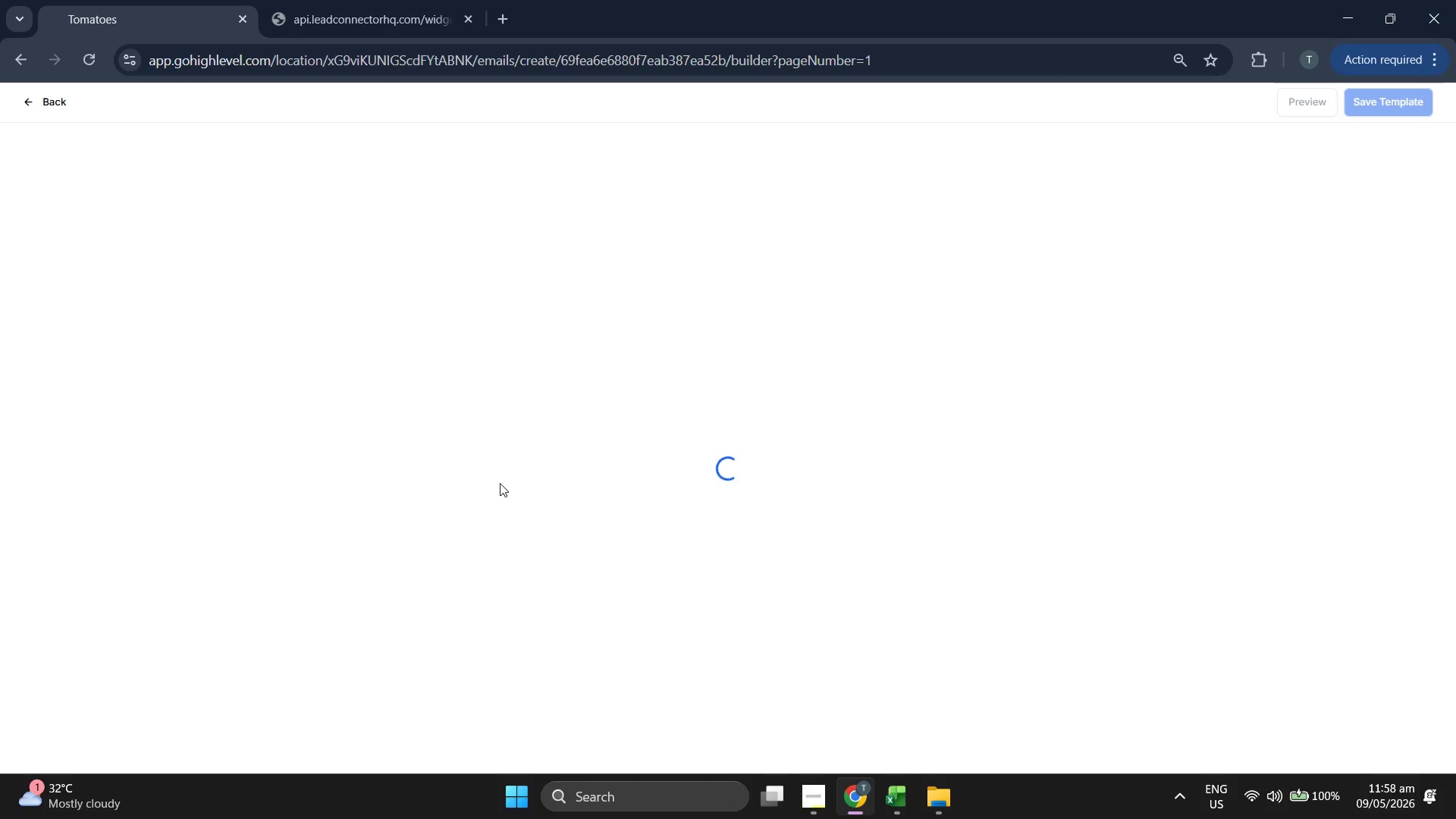 
left_click([42, 102])
 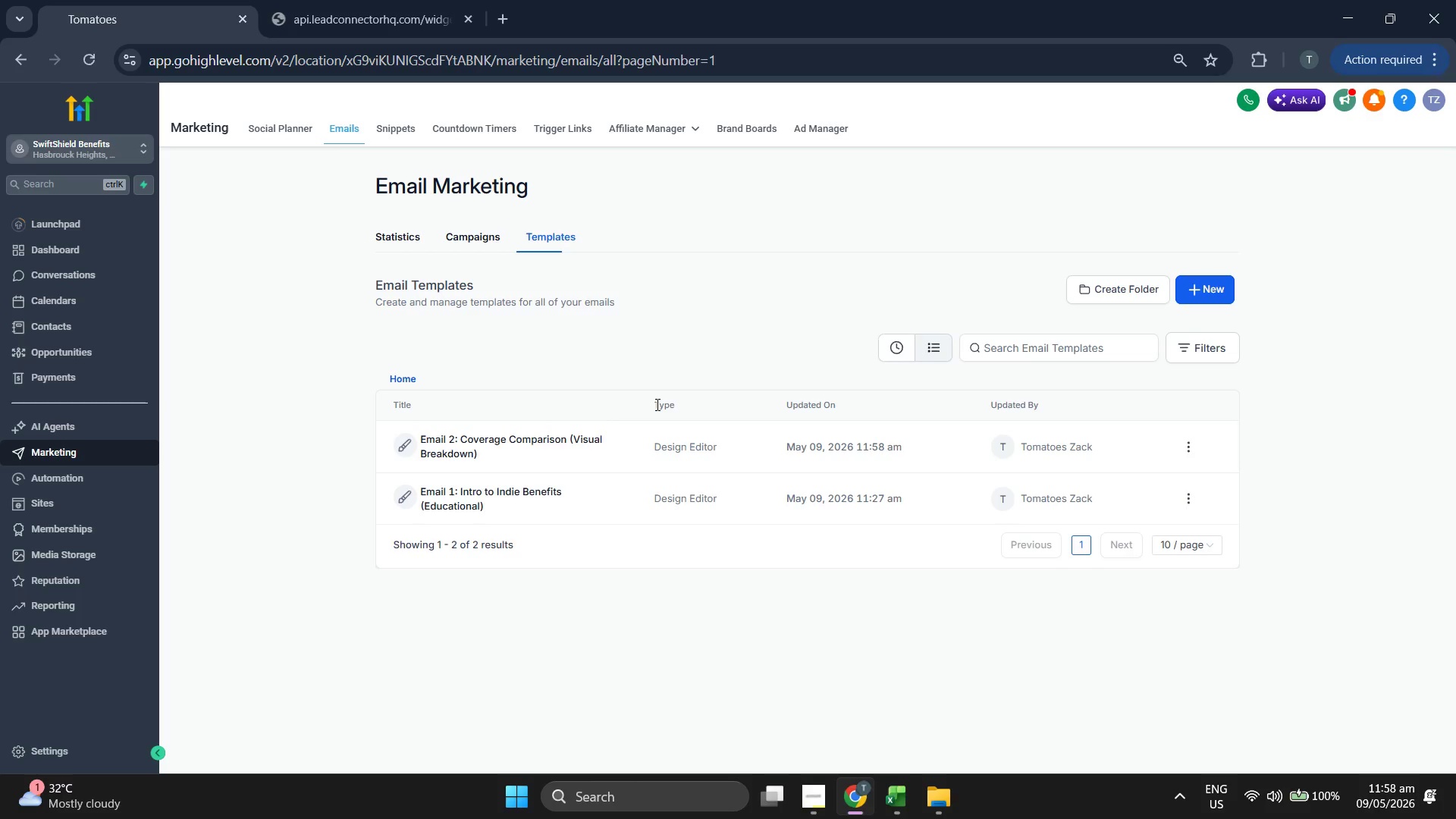 
wait(6.8)
 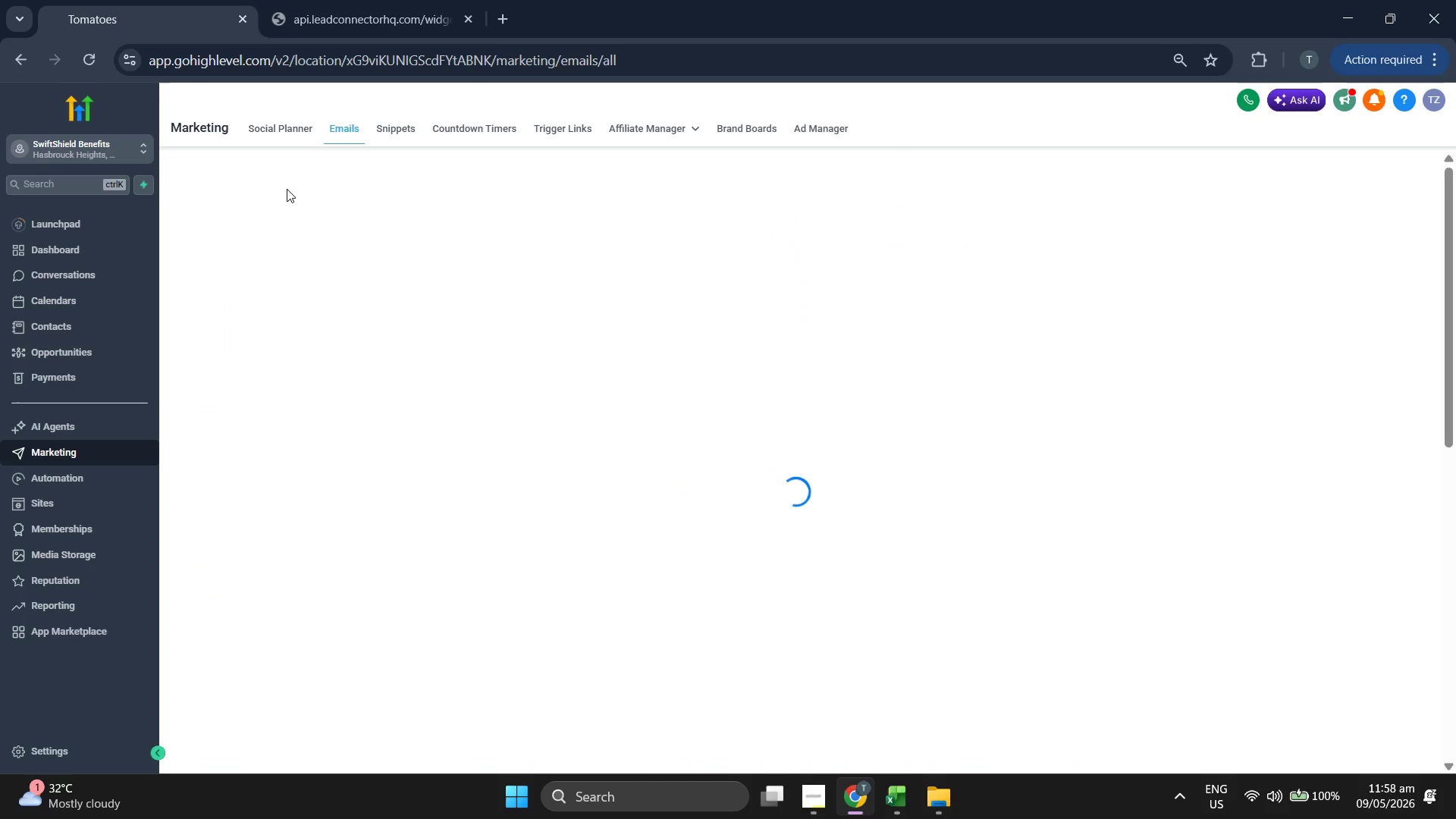 
left_click([522, 441])
 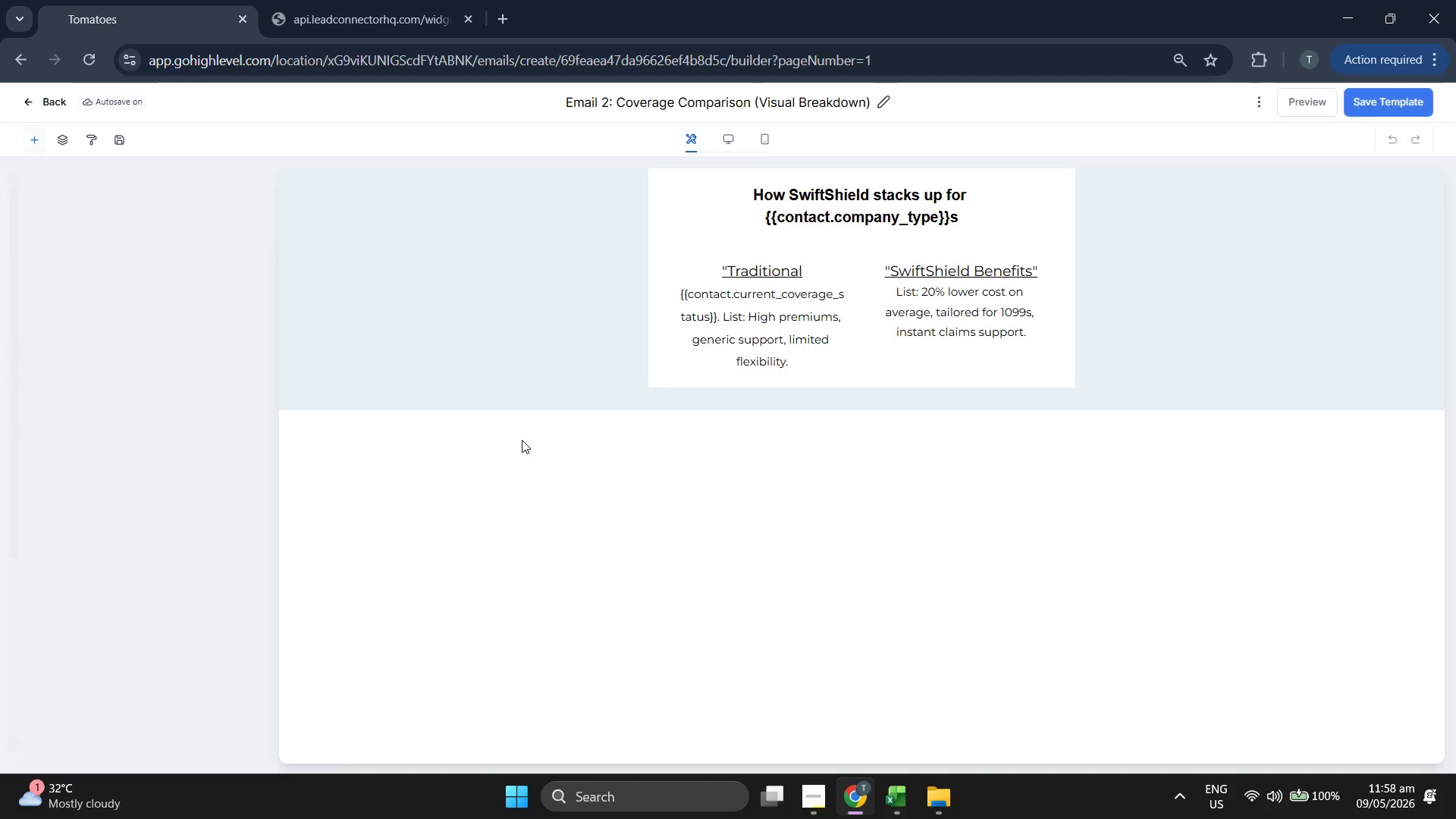 
wait(5.38)
 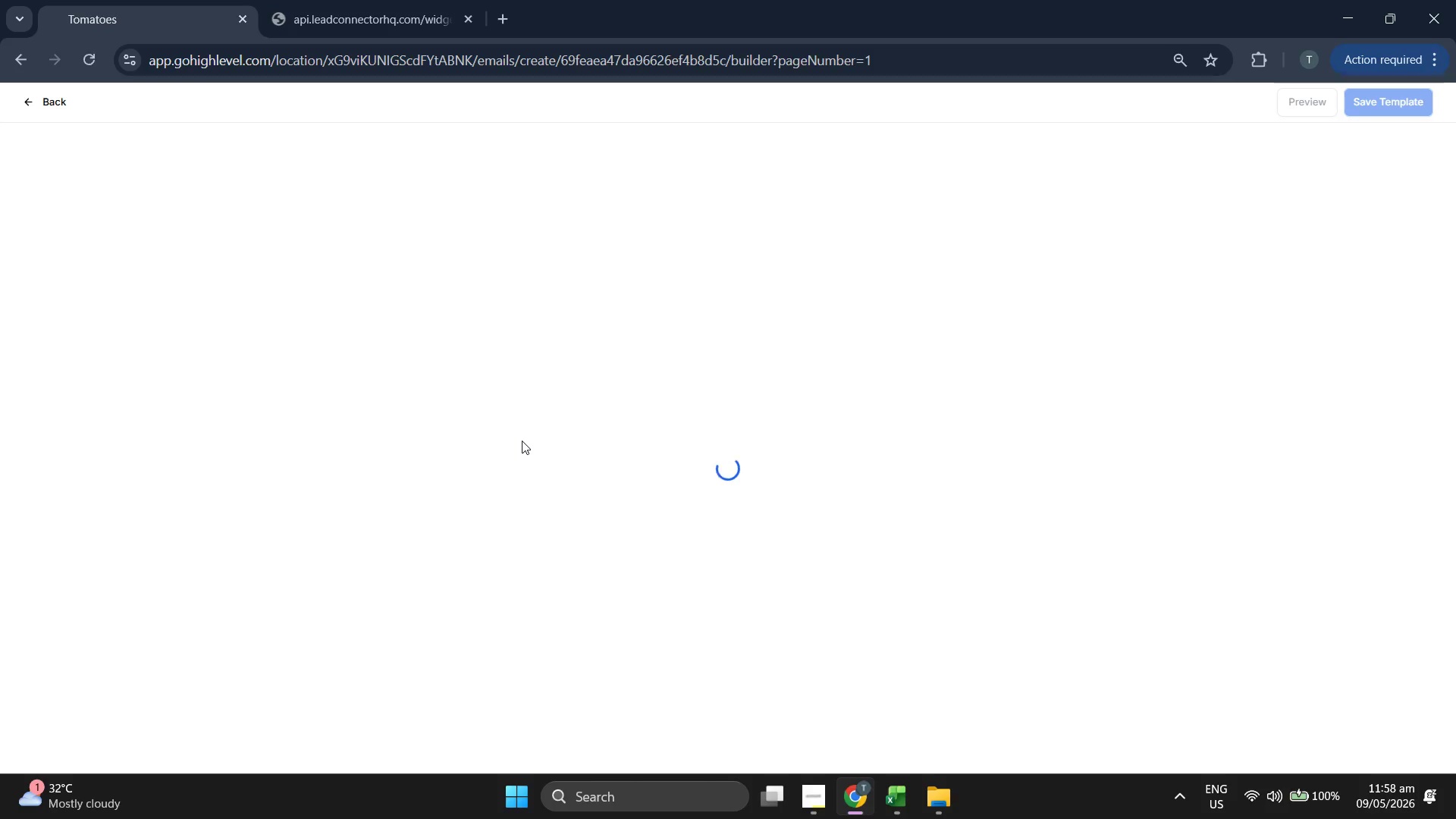 
left_click_drag(start_coordinate=[213, 253], to_coordinate=[219, 256])
 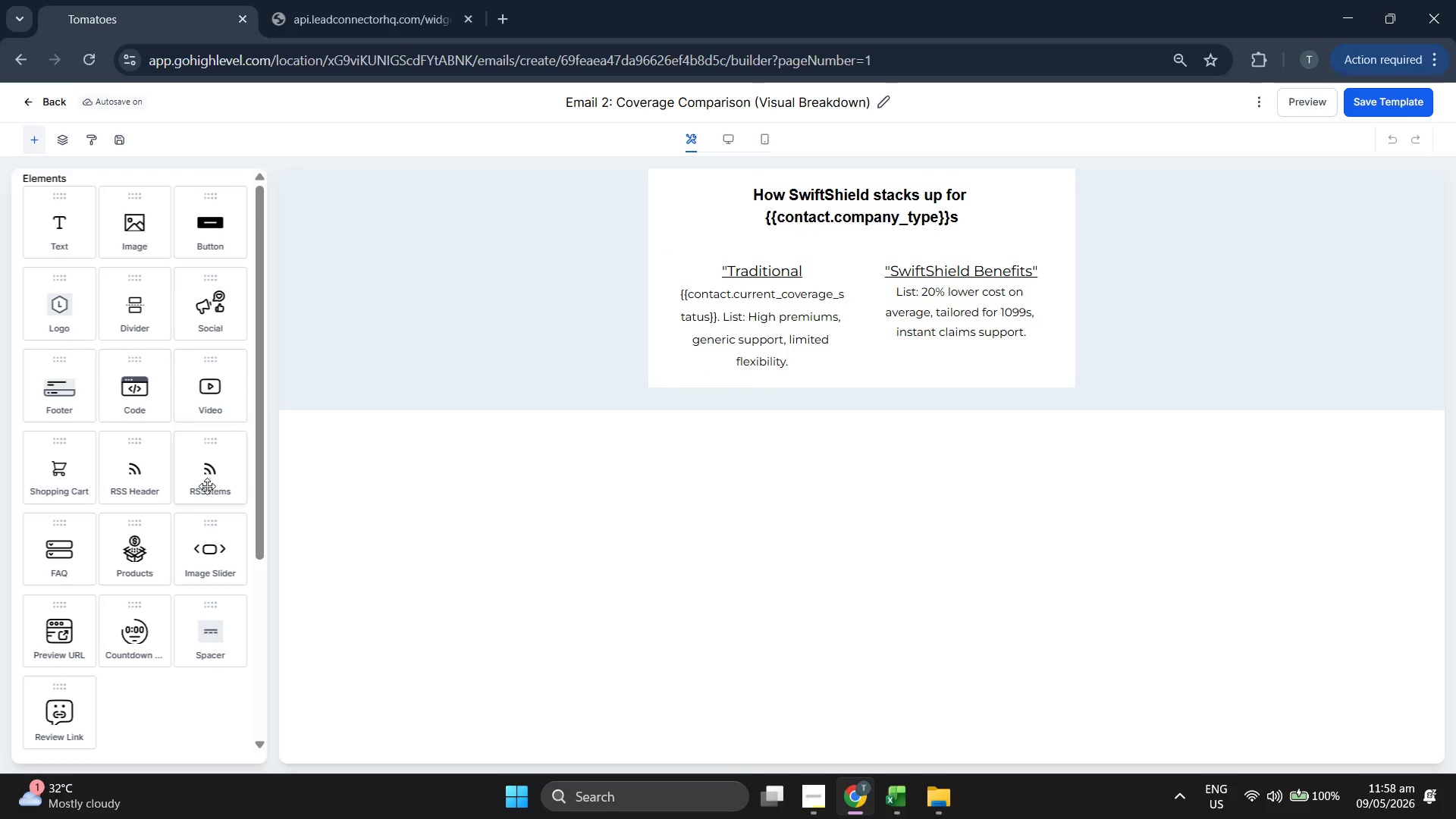 
scroll: coordinate [206, 484], scroll_direction: down, amount: 9.0
 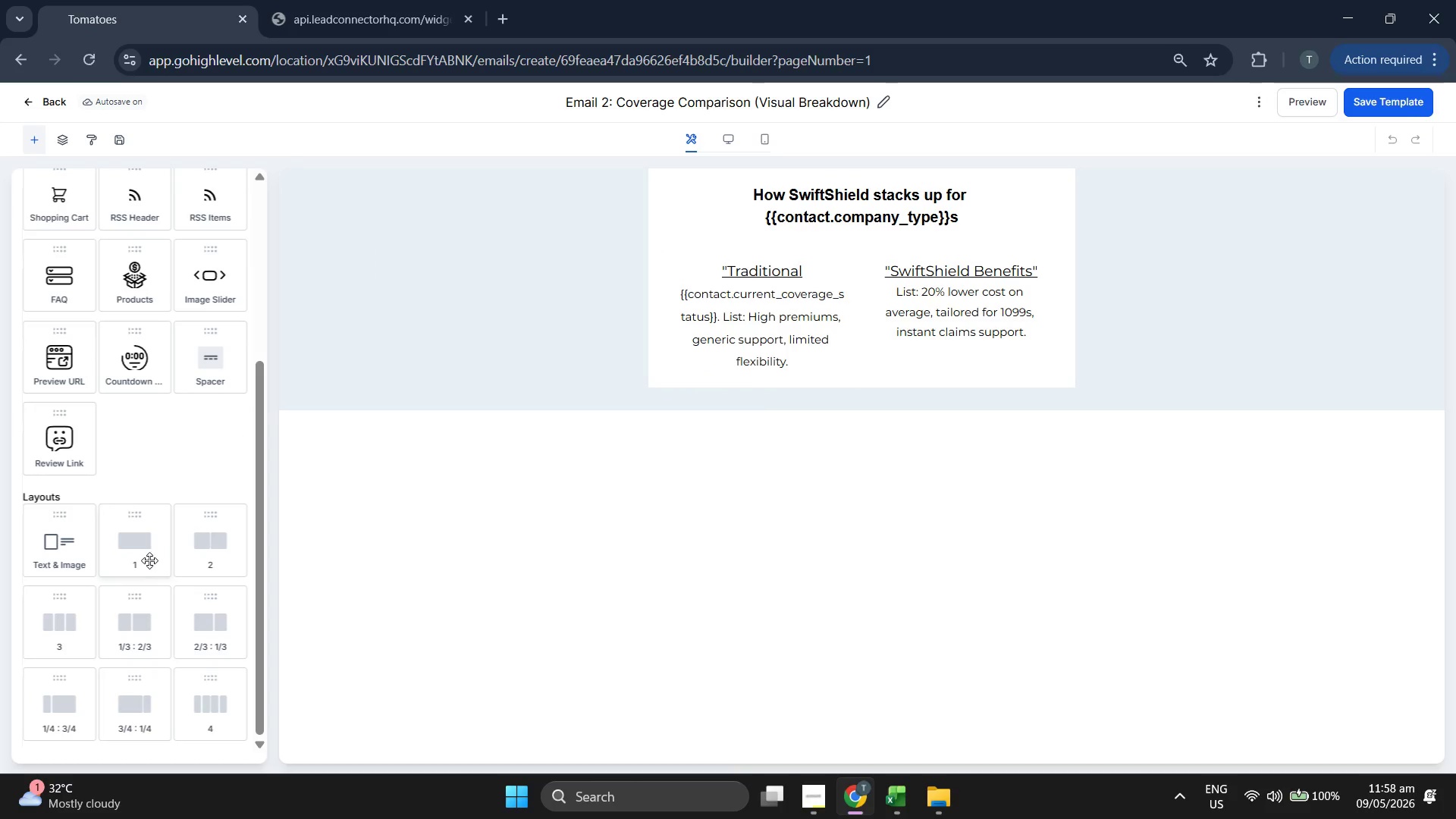 
left_click_drag(start_coordinate=[149, 560], to_coordinate=[824, 364])
 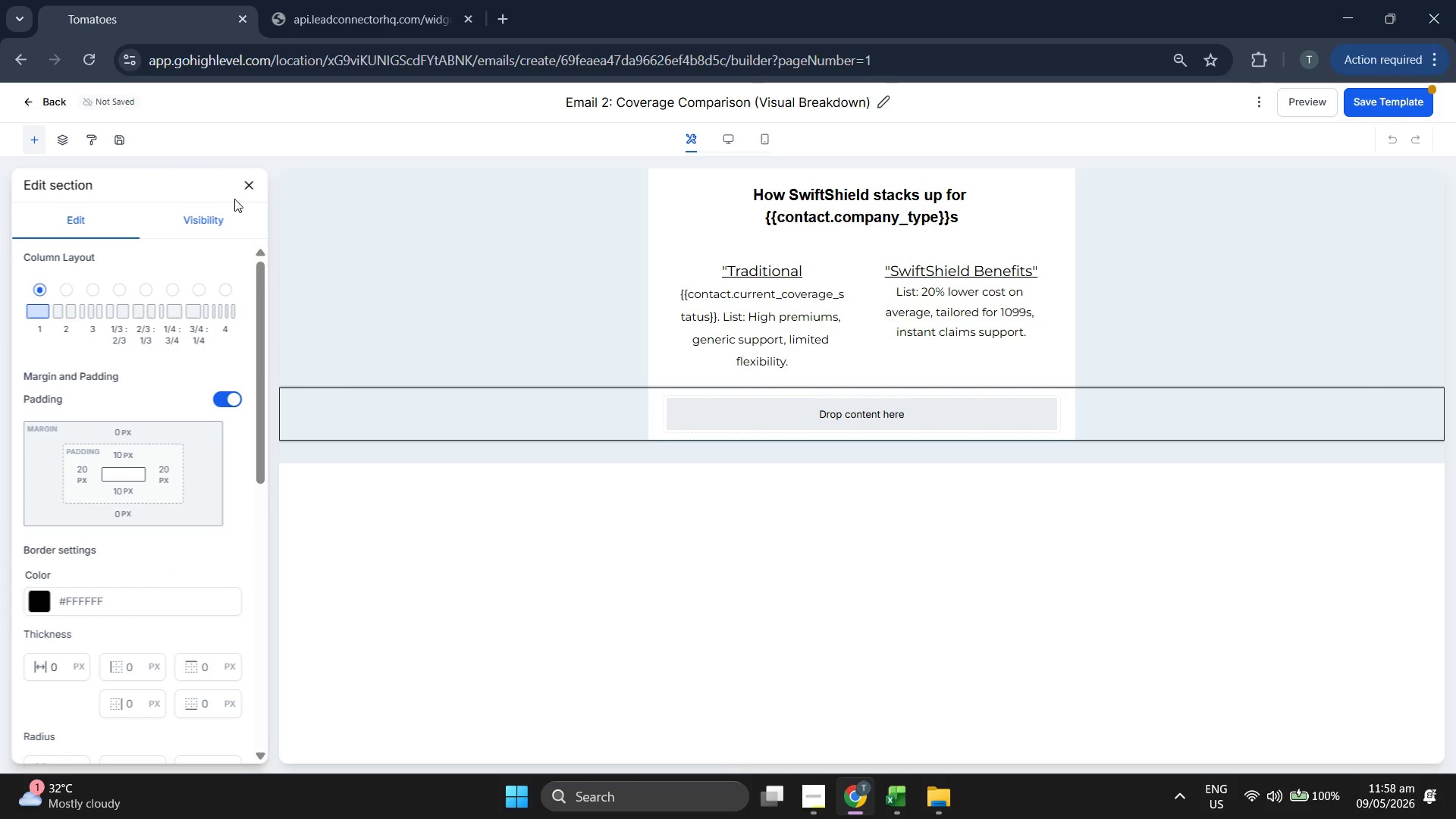 
left_click([246, 187])
 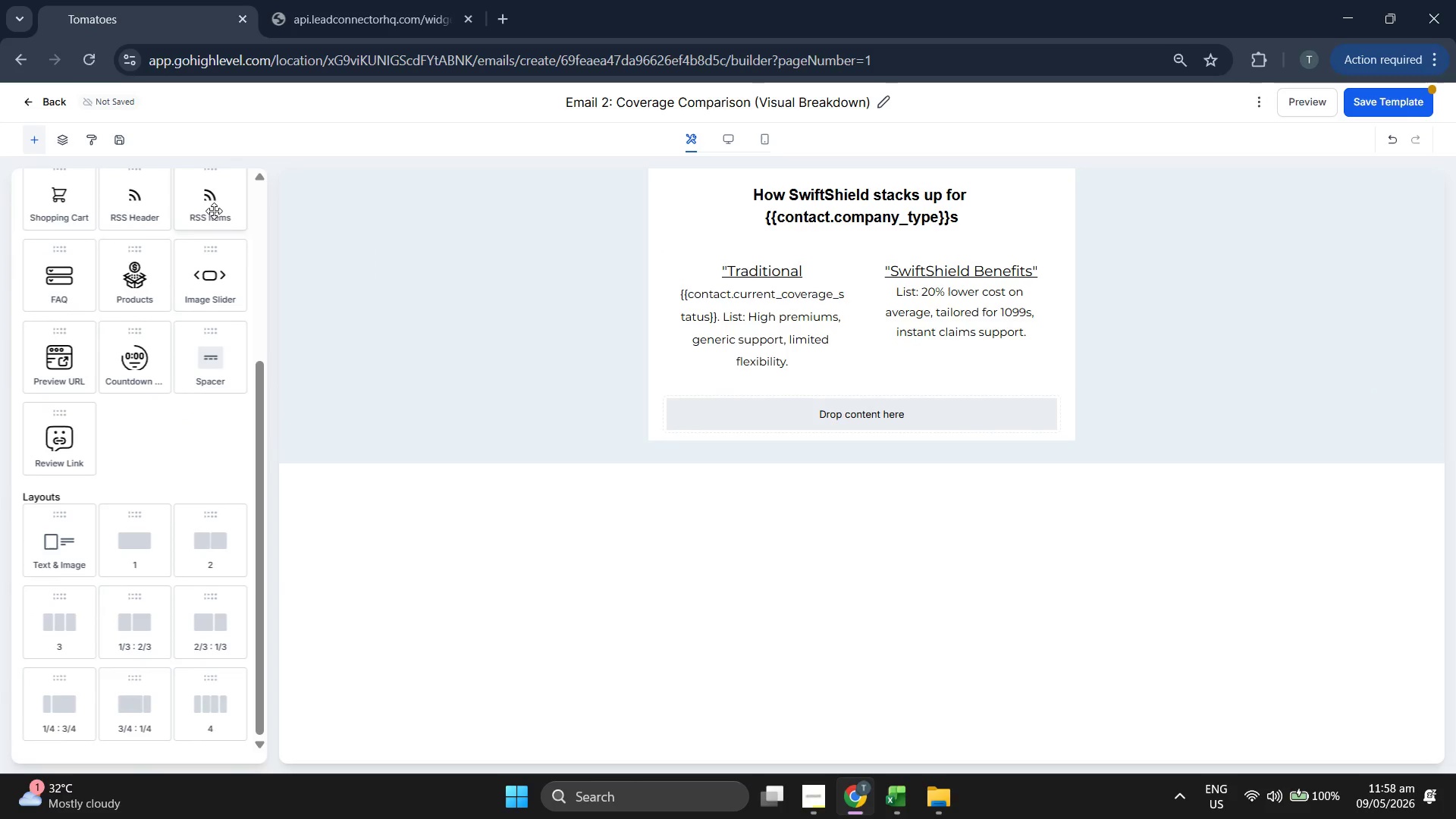 
left_click_drag(start_coordinate=[206, 221], to_coordinate=[853, 403])
 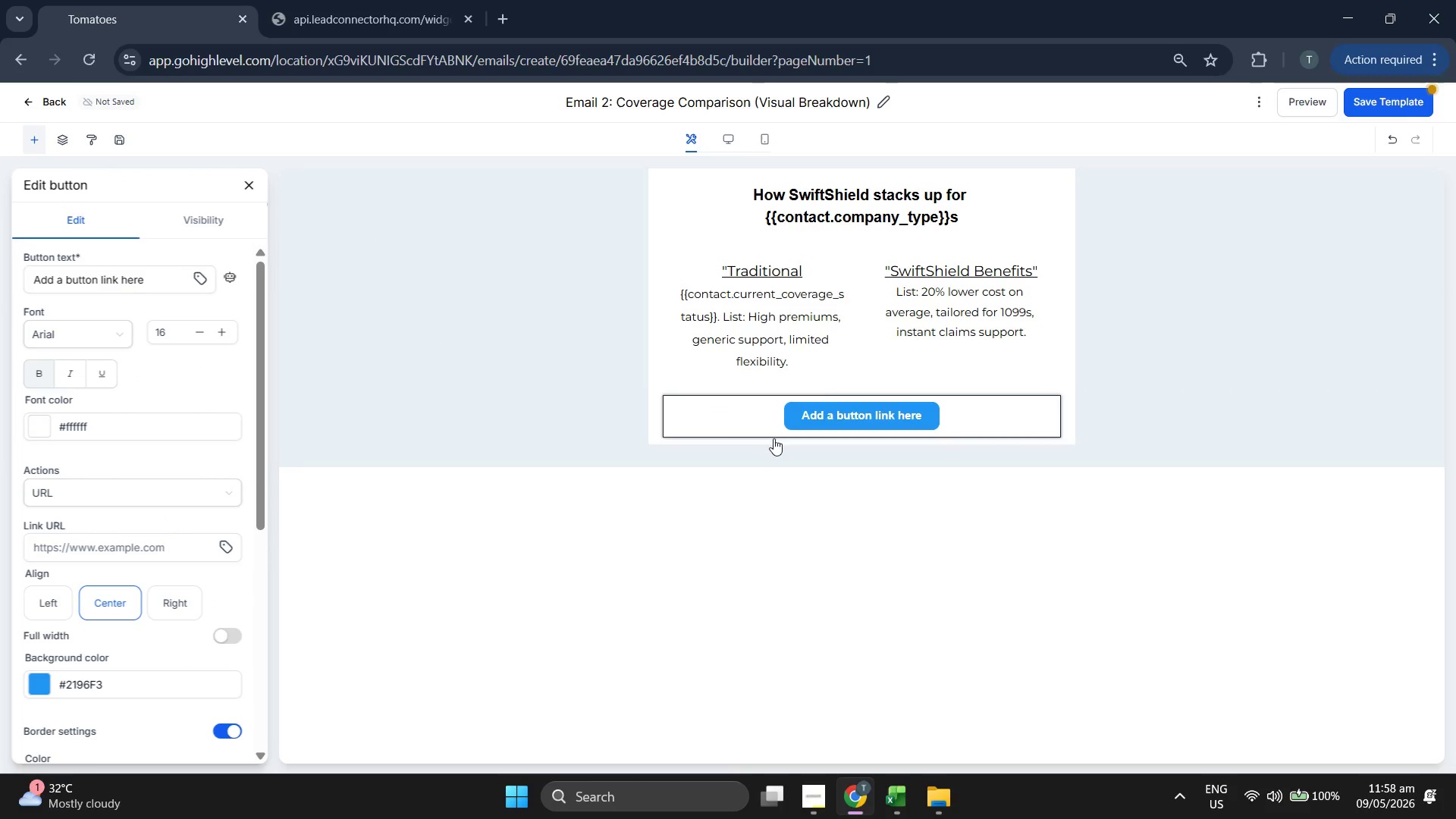 
scroll: coordinate [206, 268], scroll_direction: up, amount: 5.0
 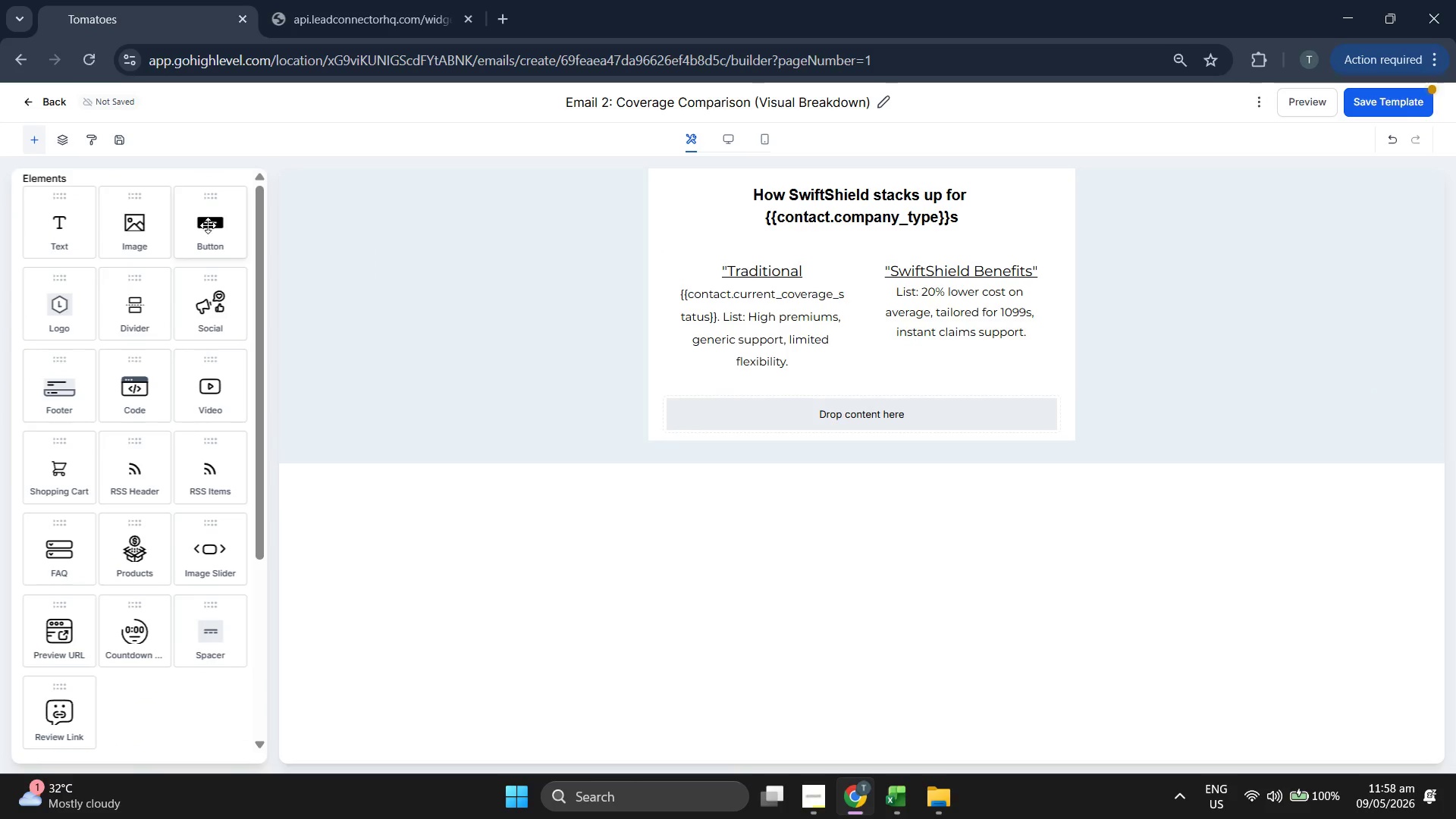 
scroll: coordinate [186, 548], scroll_direction: down, amount: 5.0
 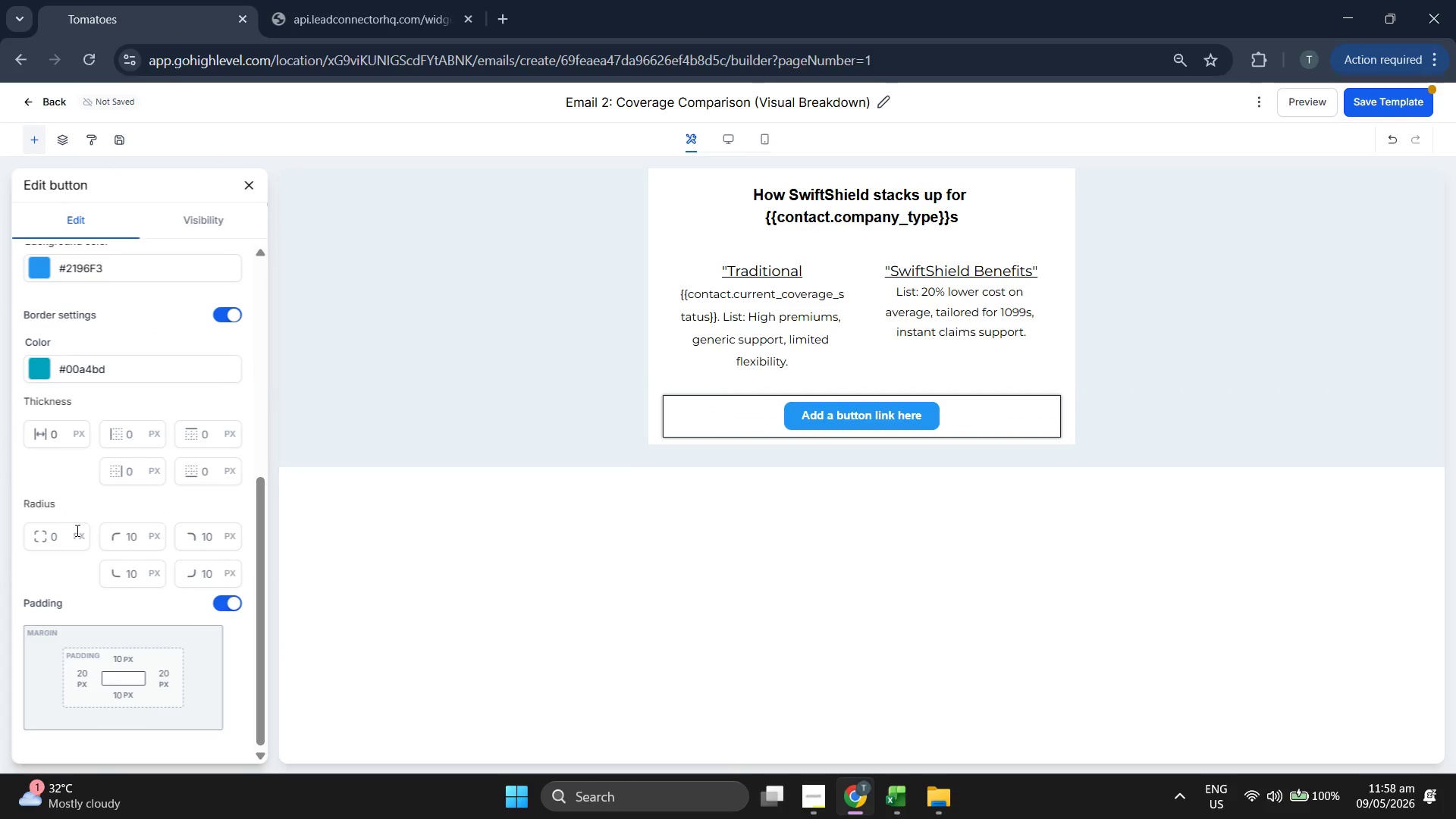 
left_click([64, 536])
 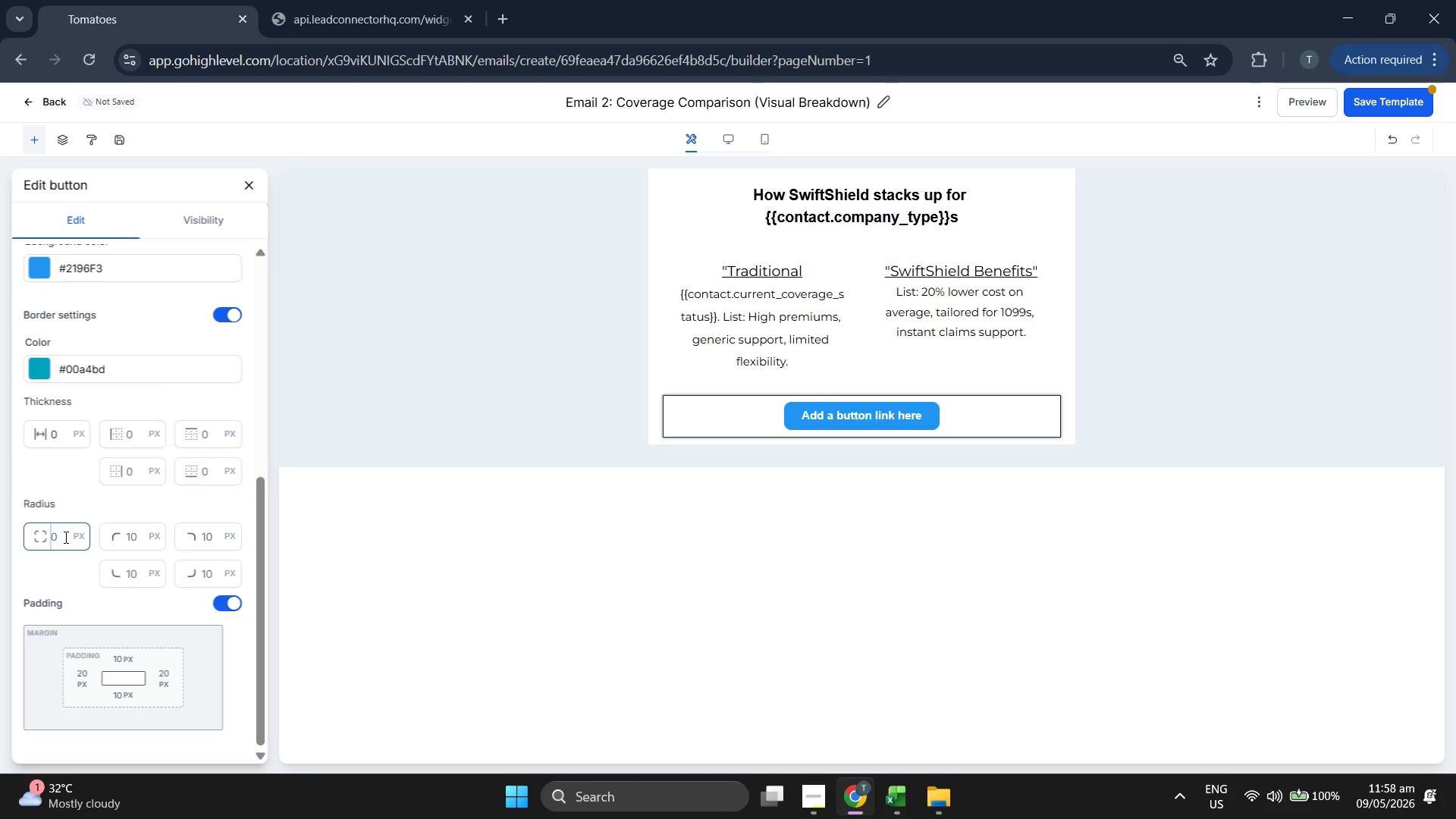 
type(25)
 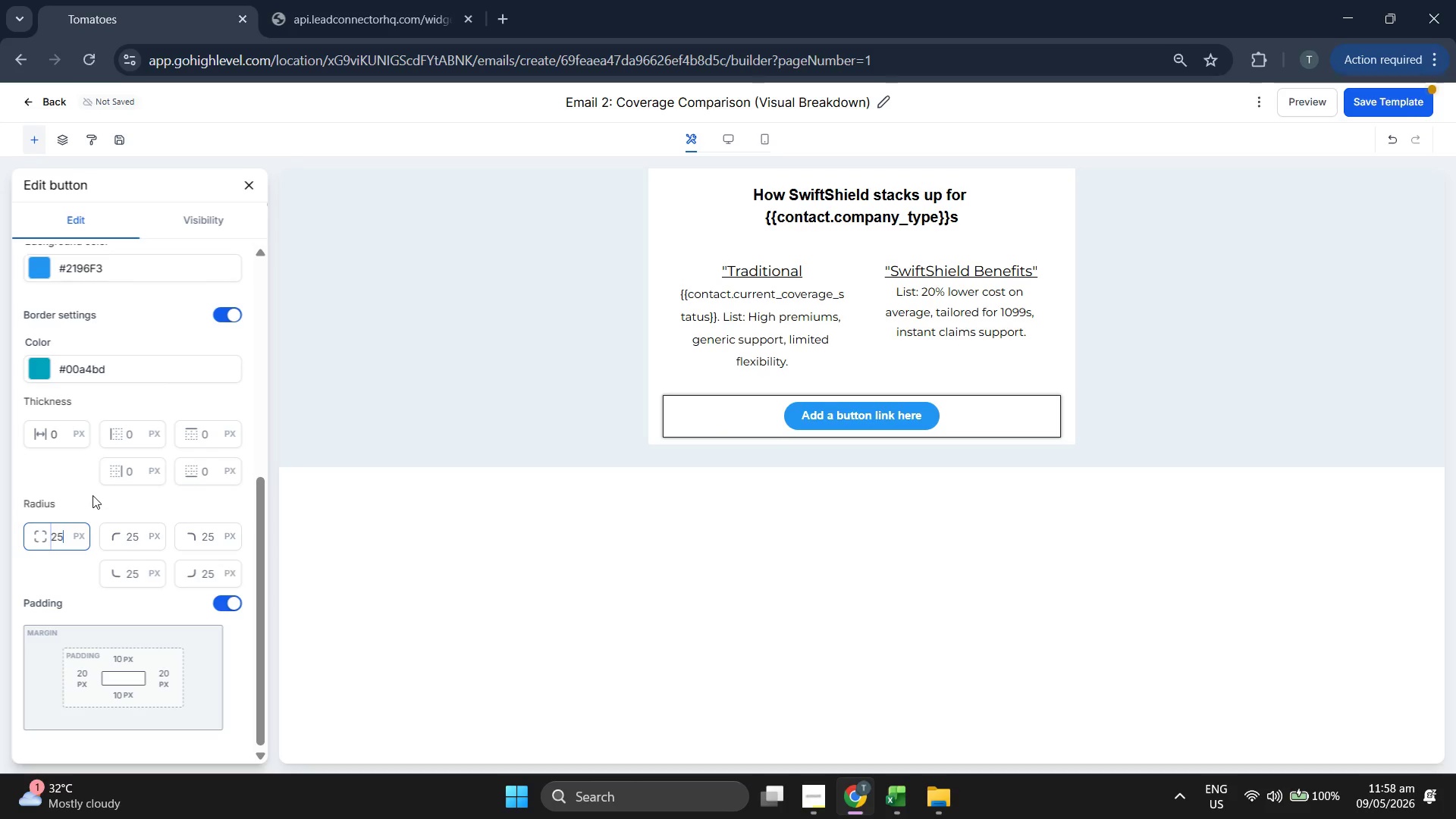 
scroll: coordinate [93, 495], scroll_direction: up, amount: 2.0
 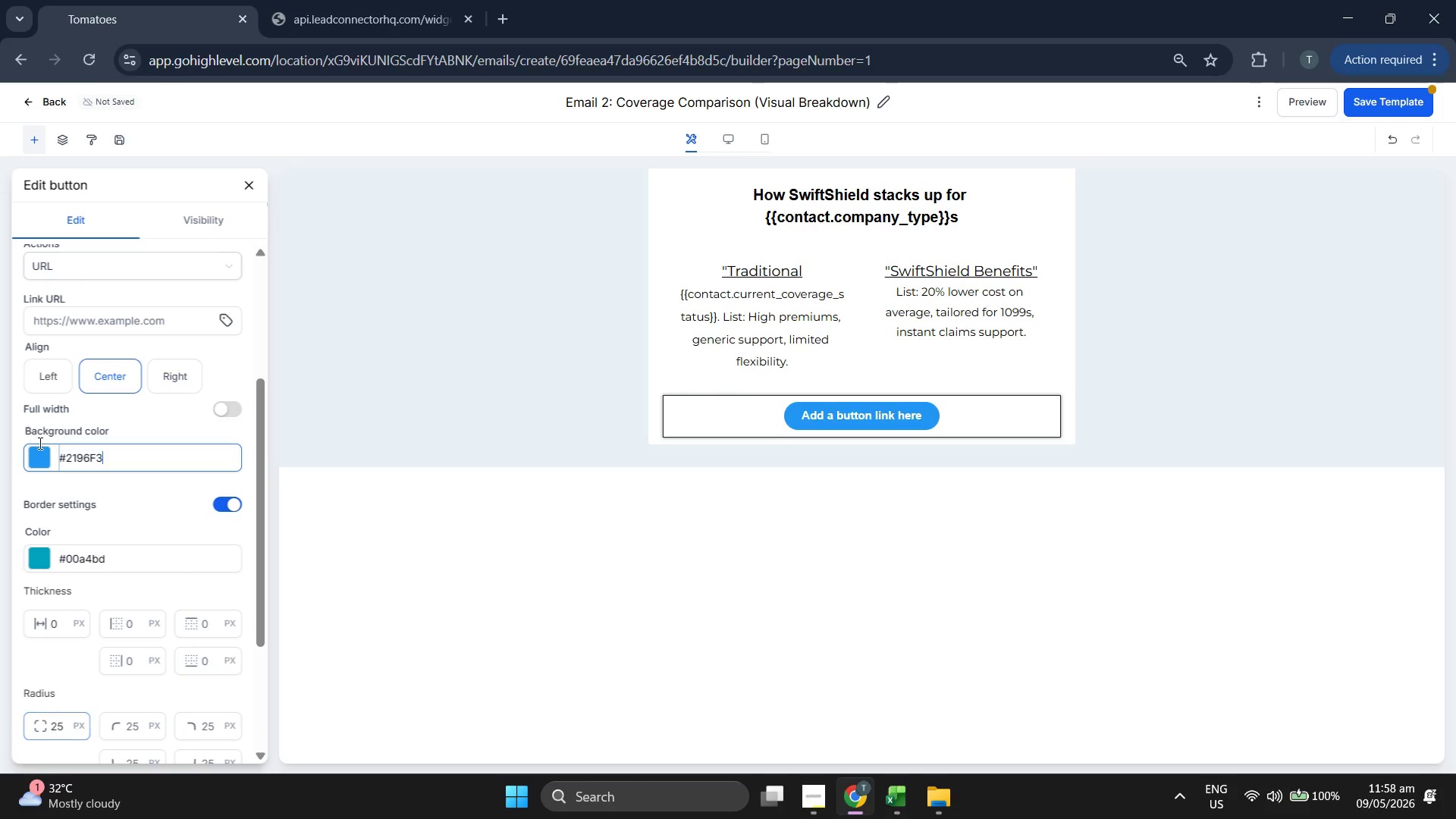 
double_click([40, 456])
 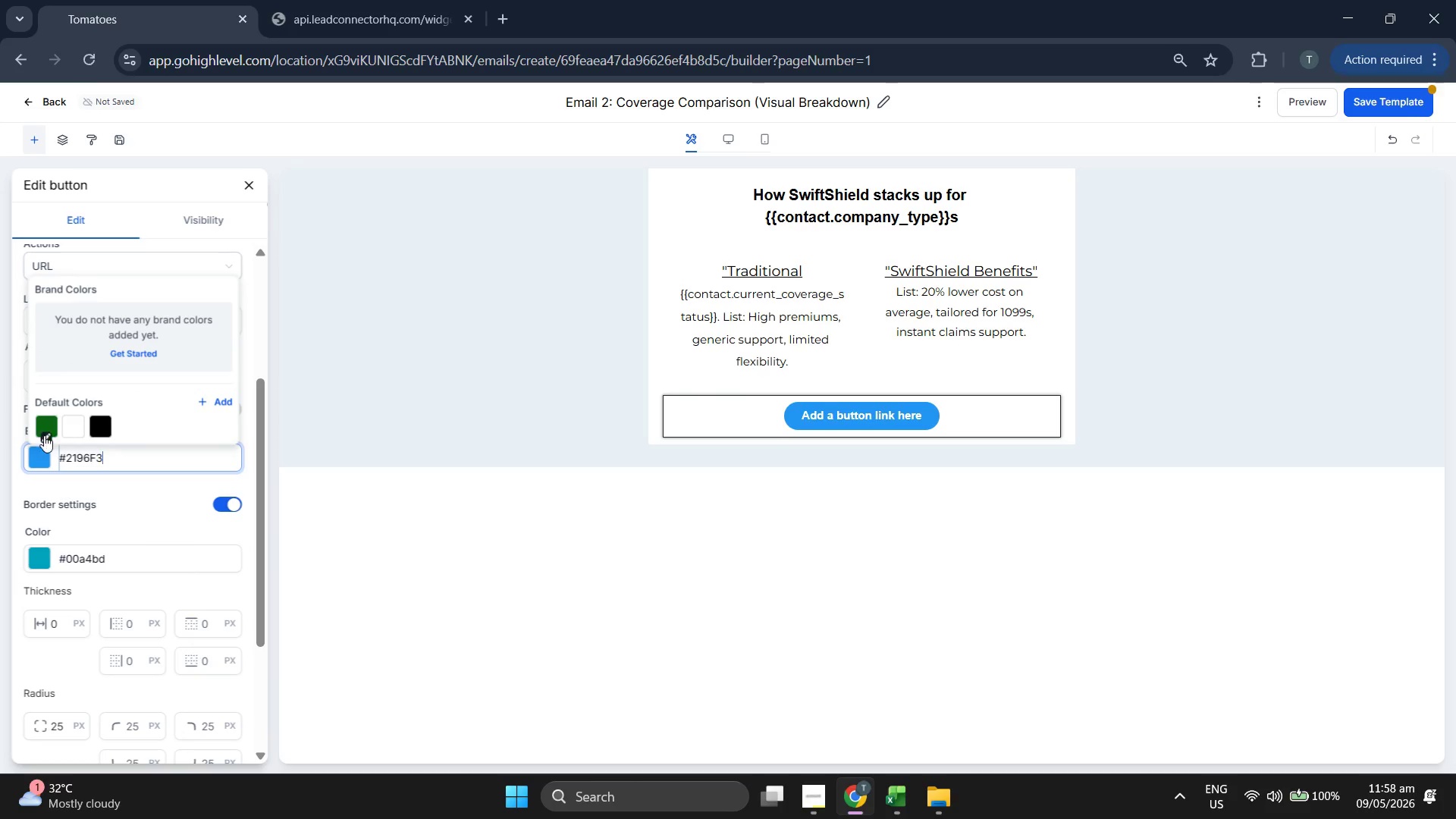 
left_click([44, 429])
 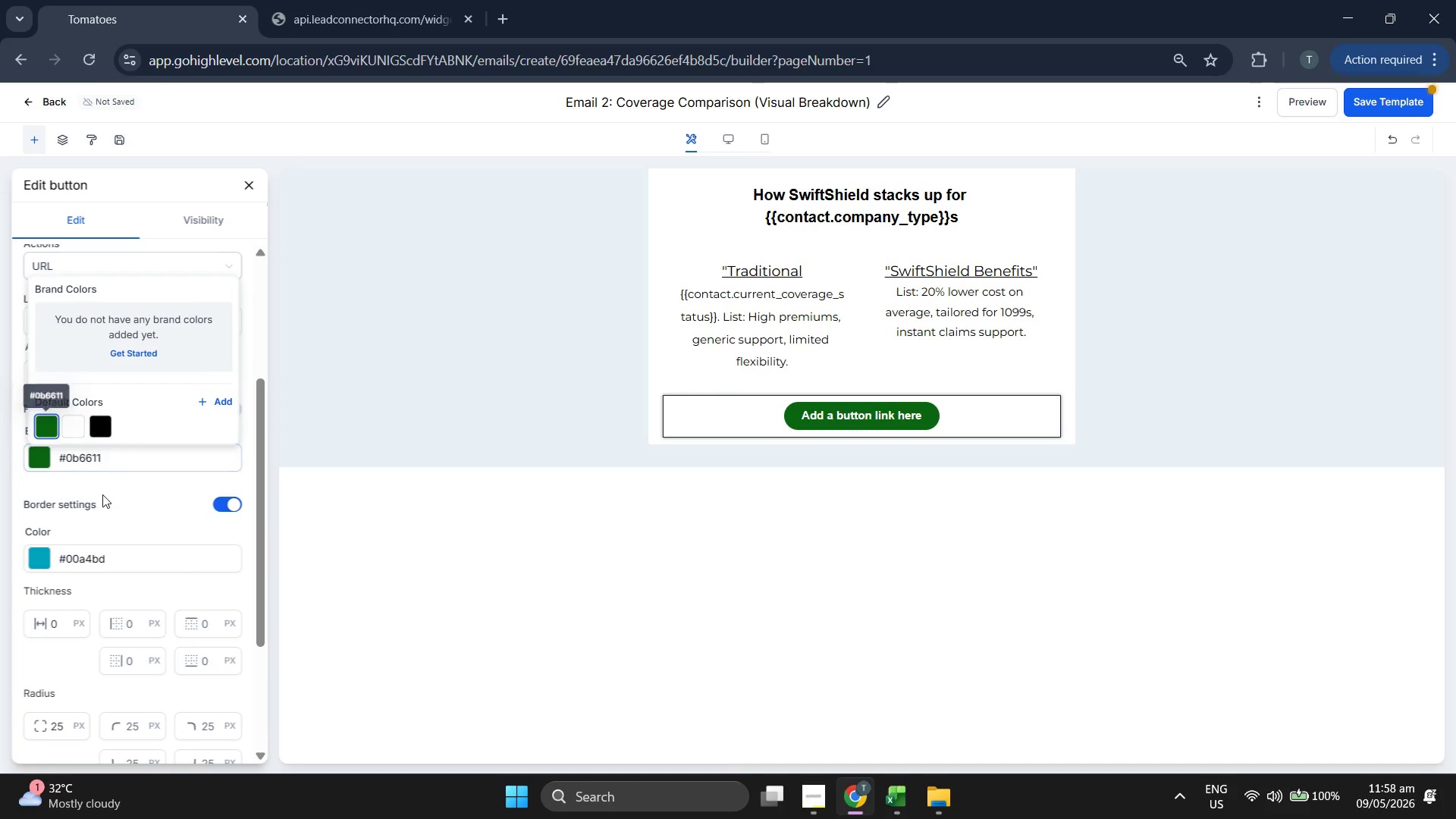 
left_click([130, 499])
 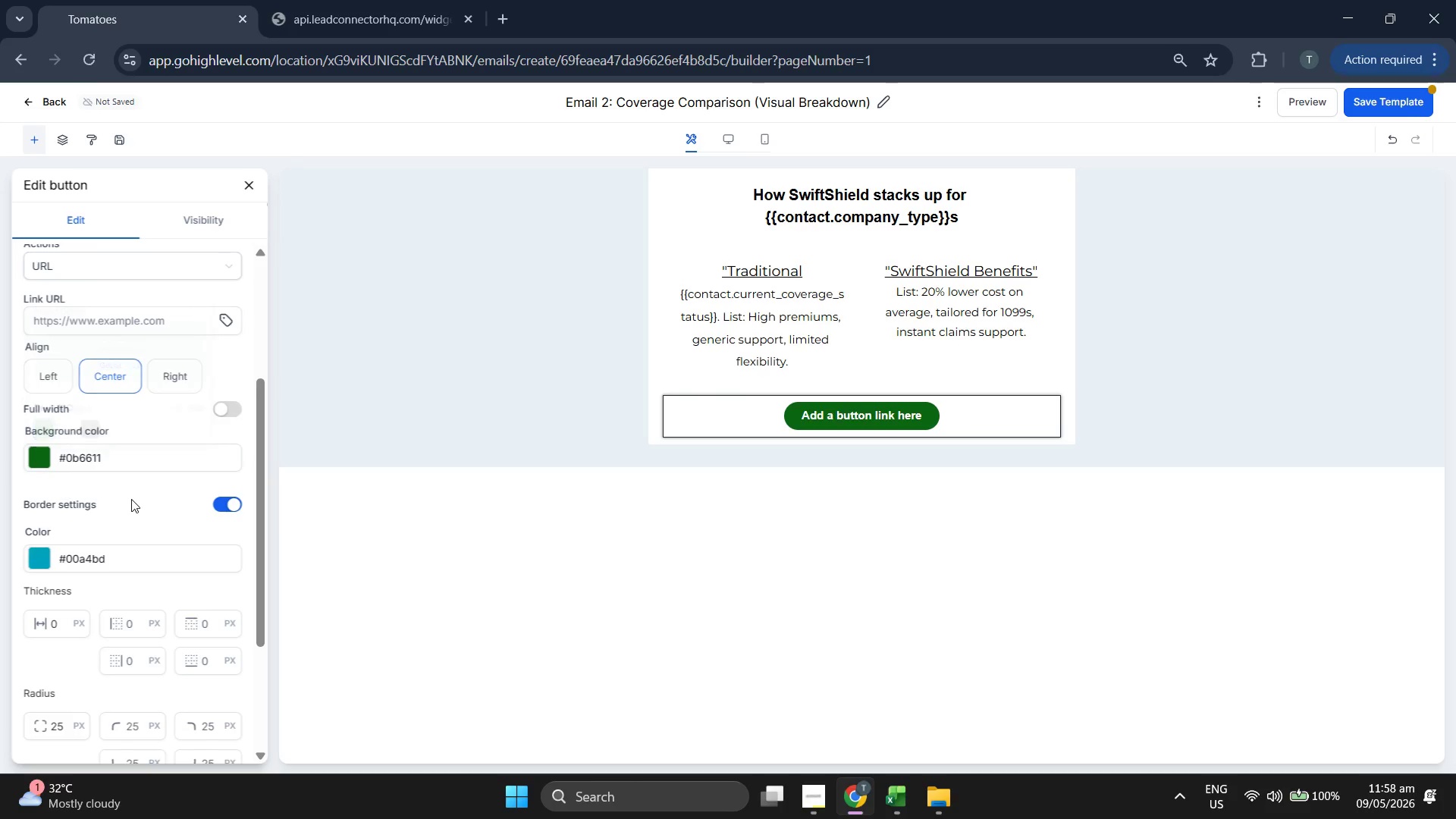 
scroll: coordinate [131, 499], scroll_direction: up, amount: 4.0
 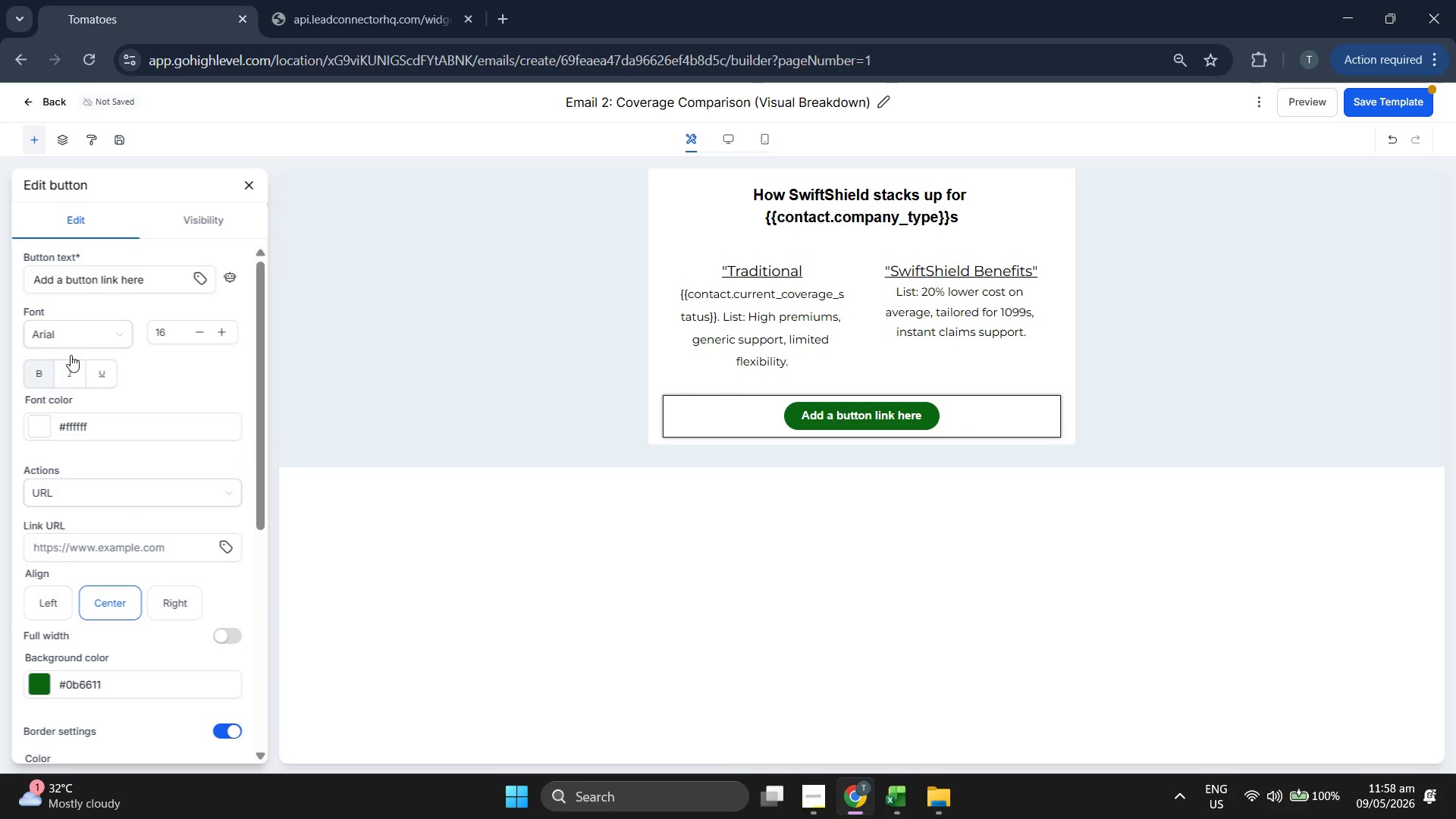 
left_click([72, 343])
 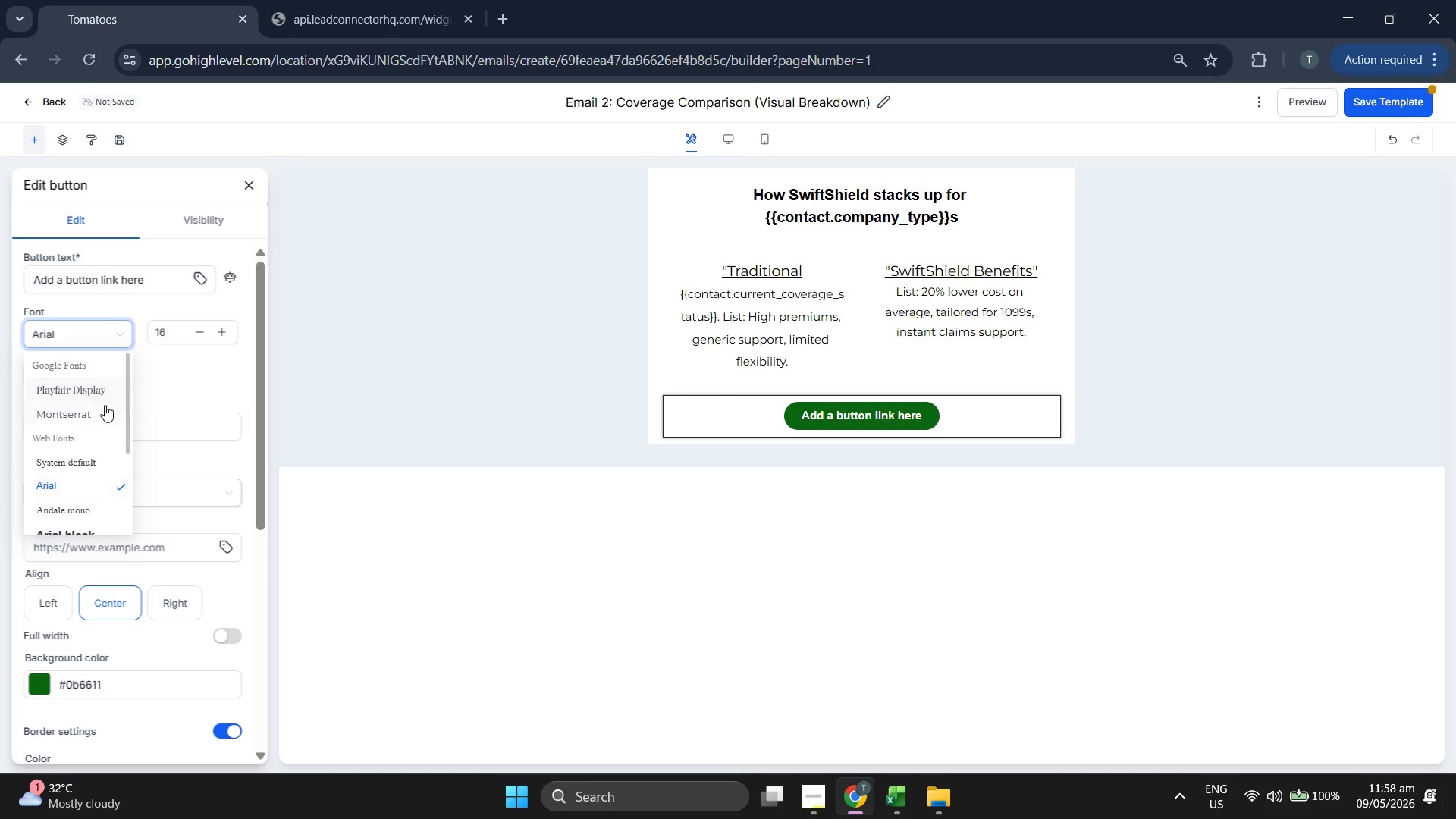 
left_click([99, 410])
 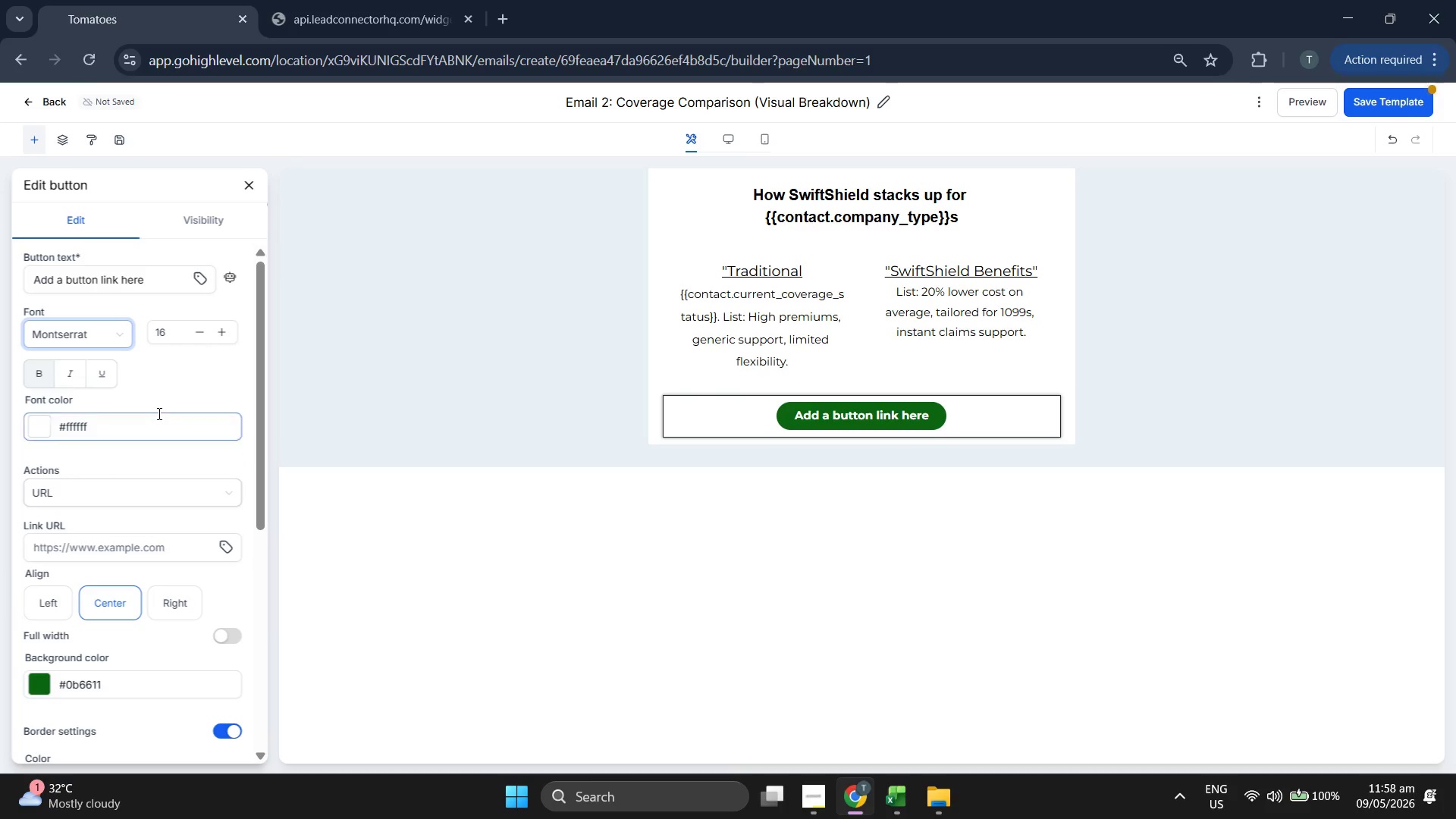 
double_click([124, 289])
 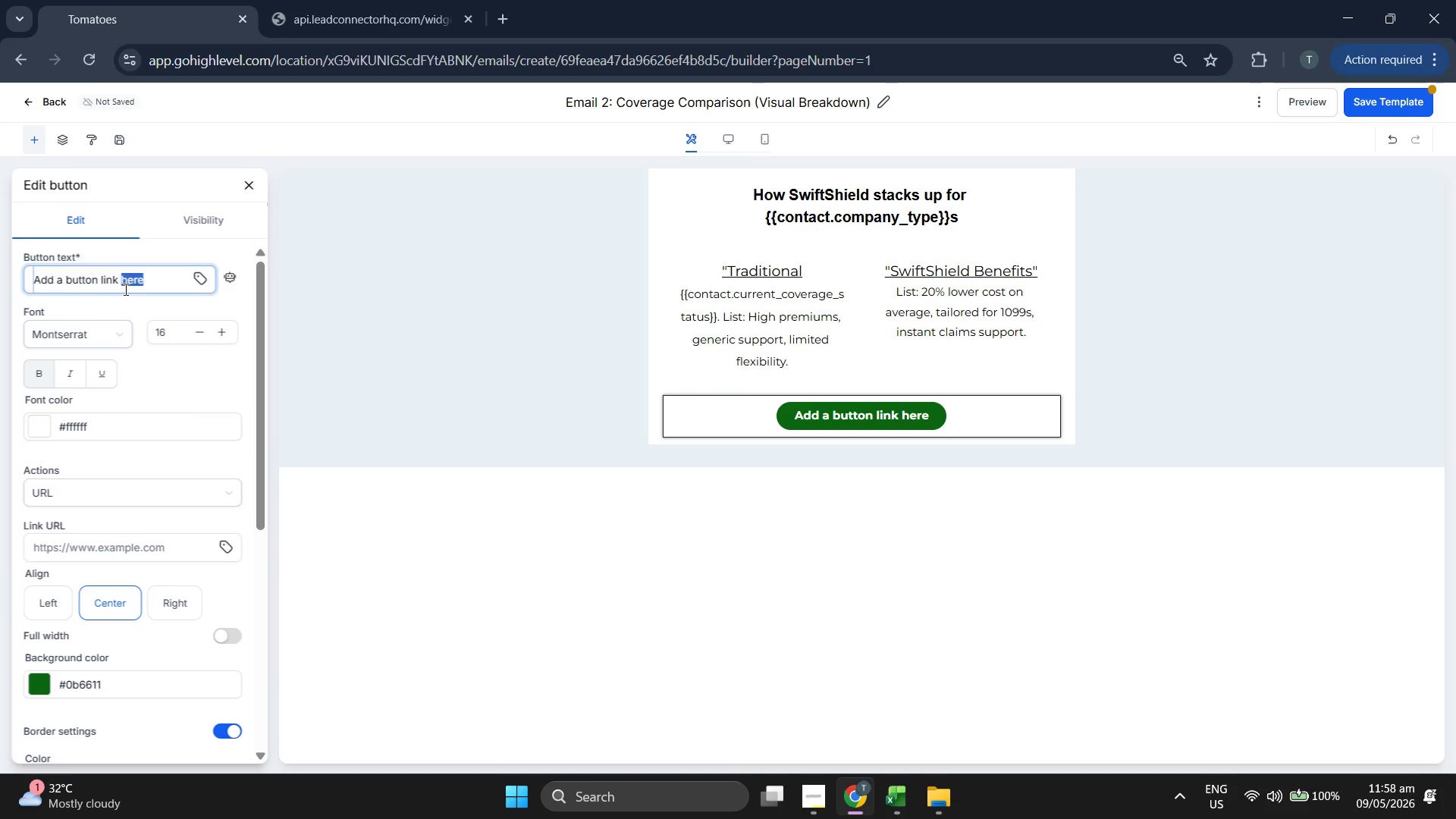 
triple_click([124, 289])
 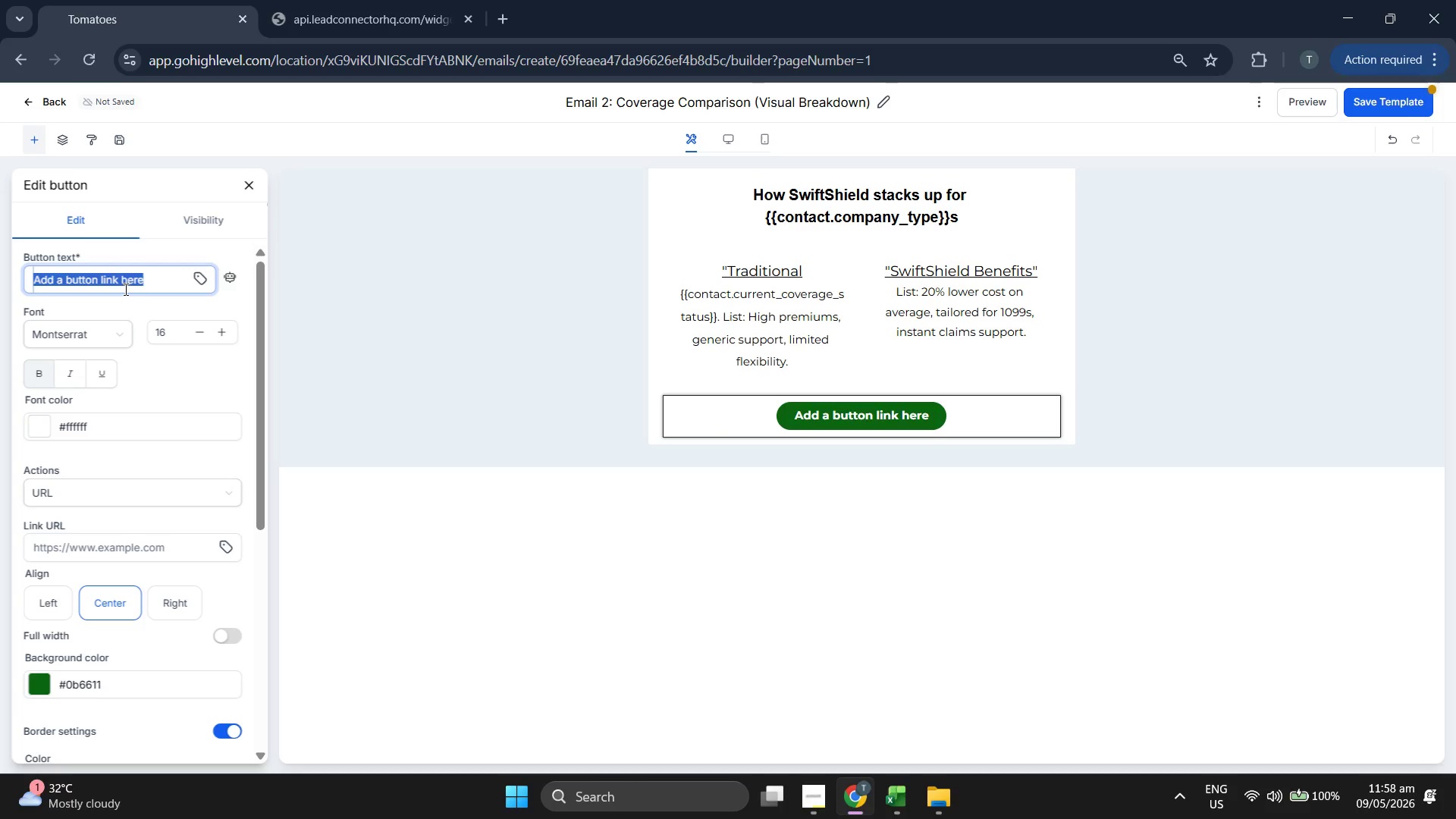 
key(Backspace)
type(VIEW M)
key(Backspace)
key(Backspace)
key(Backspace)
key(Backspace)
key(Backspace)
type(iew My Custom Quote)
 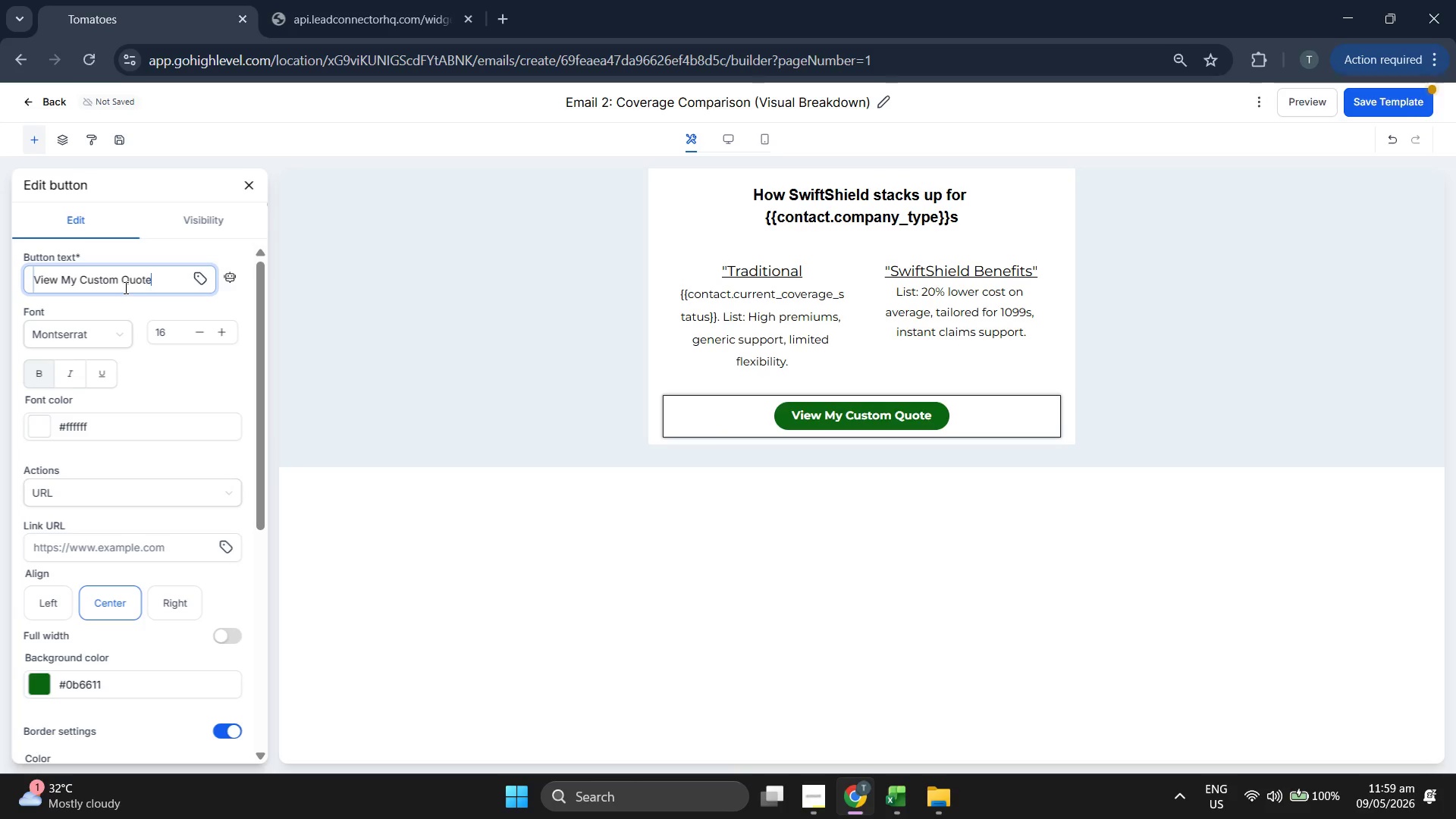 
wait(6.09)
 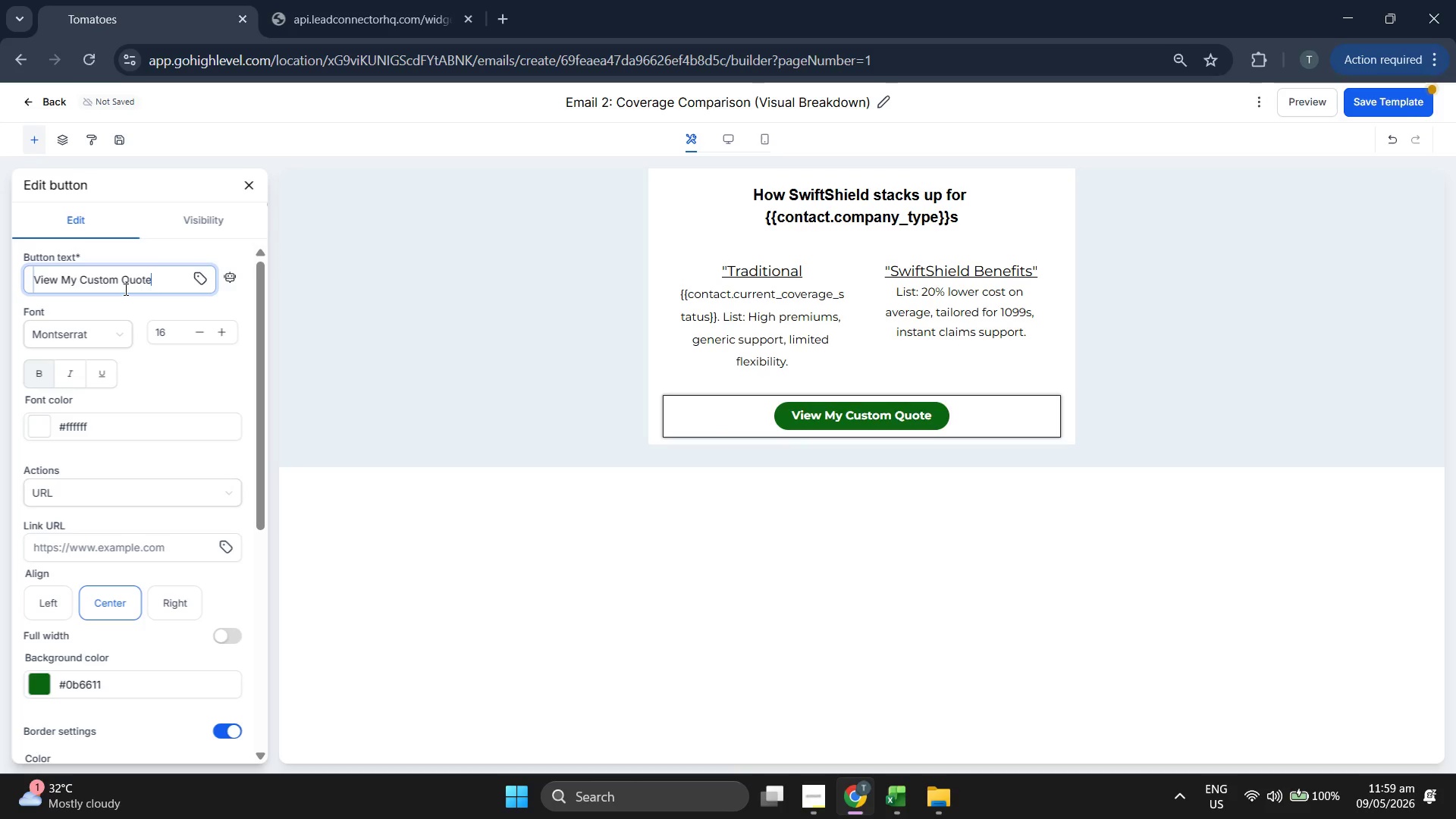 
left_click([100, 370])
 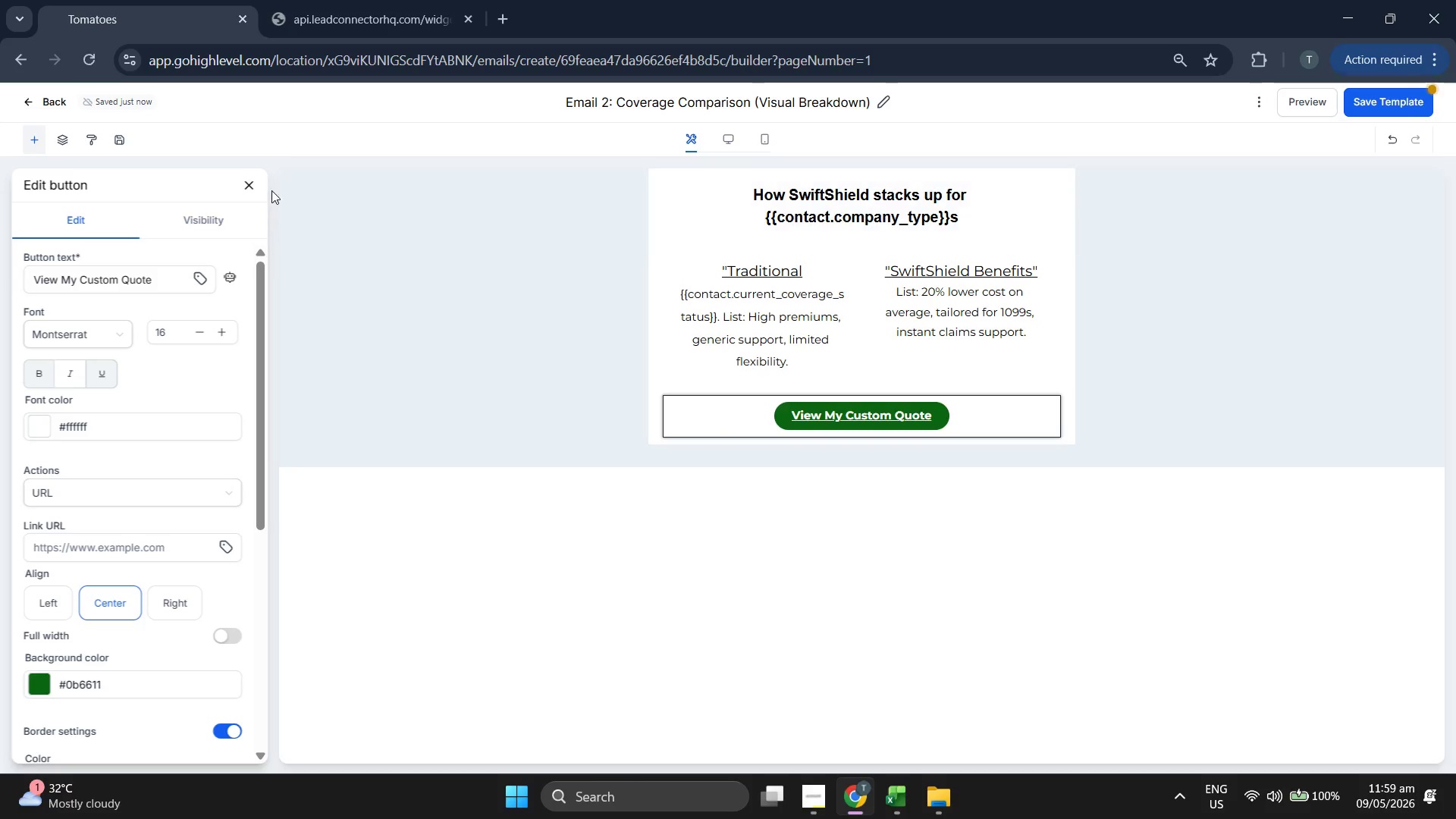 
left_click([249, 187])
 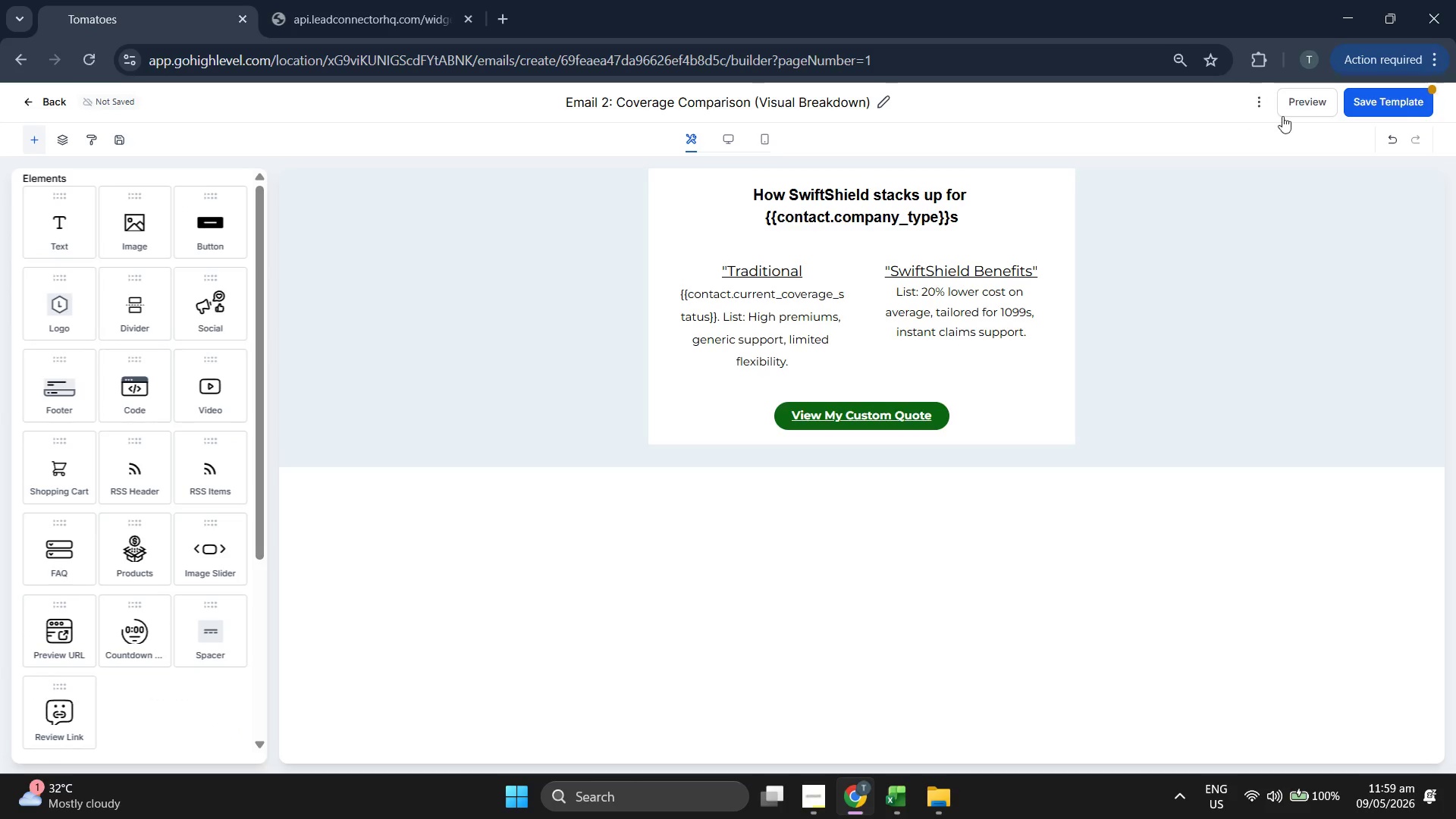 
left_click([1354, 102])
 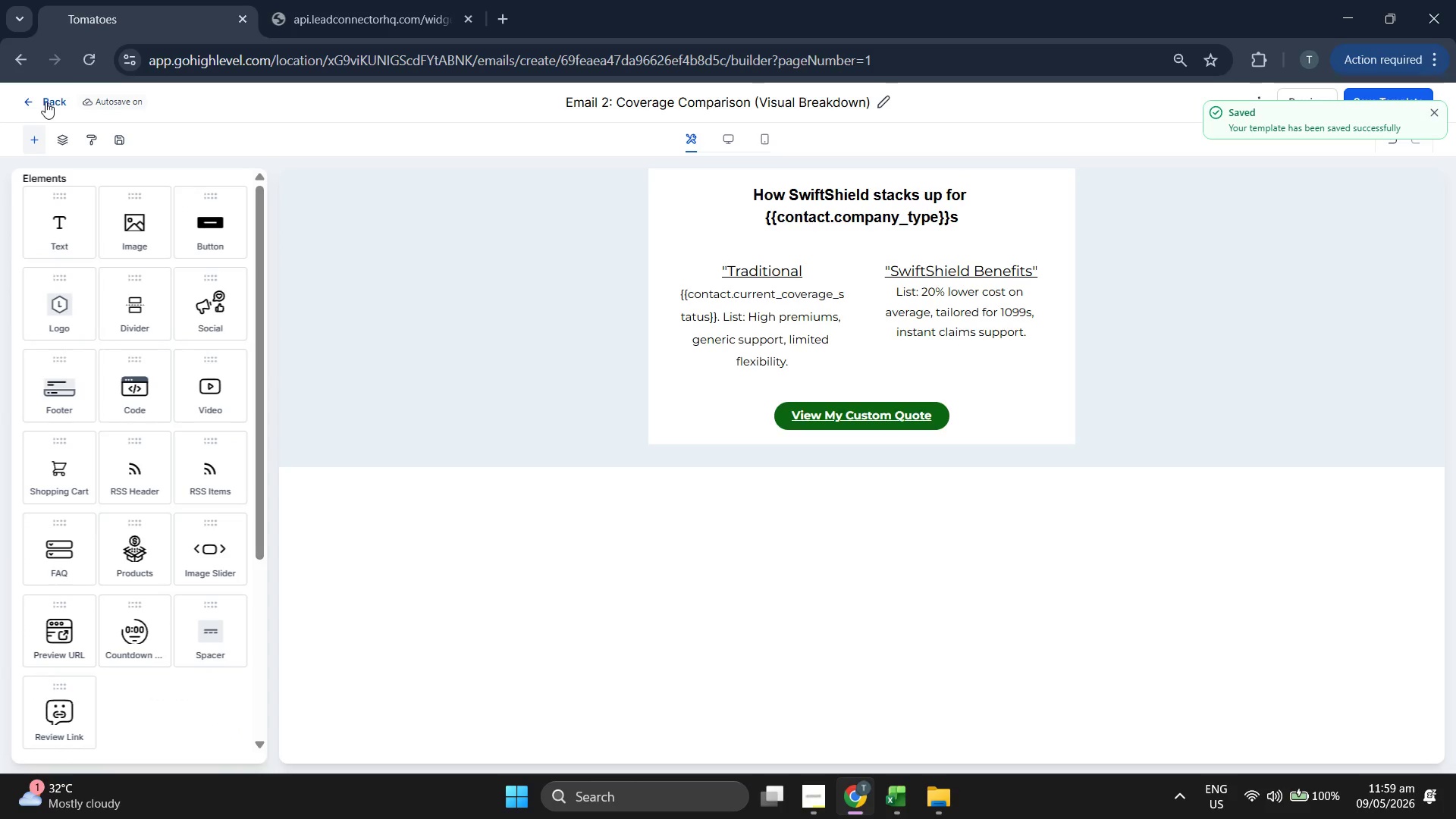 
wait(6.44)
 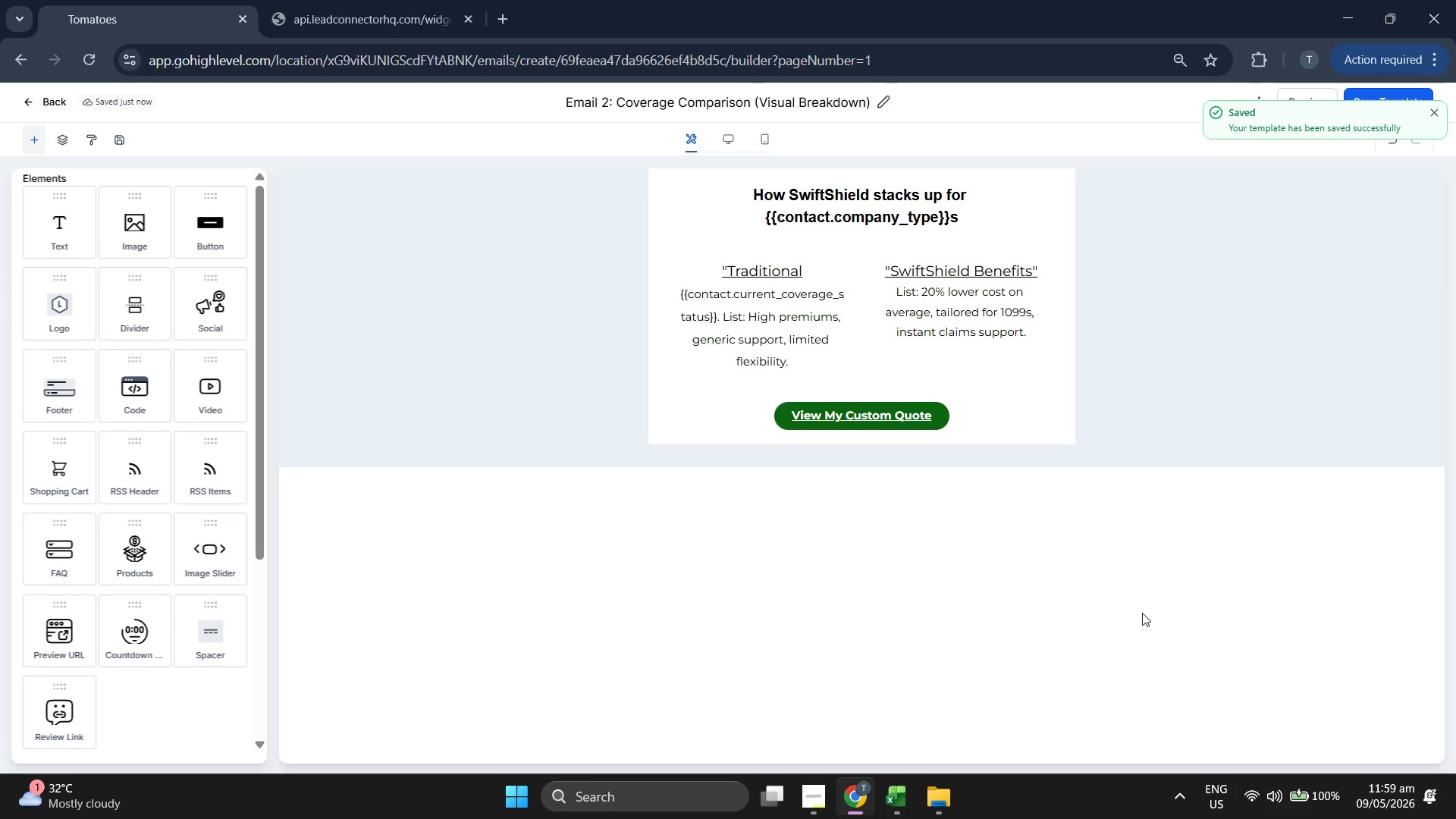 
left_click([1438, 118])
 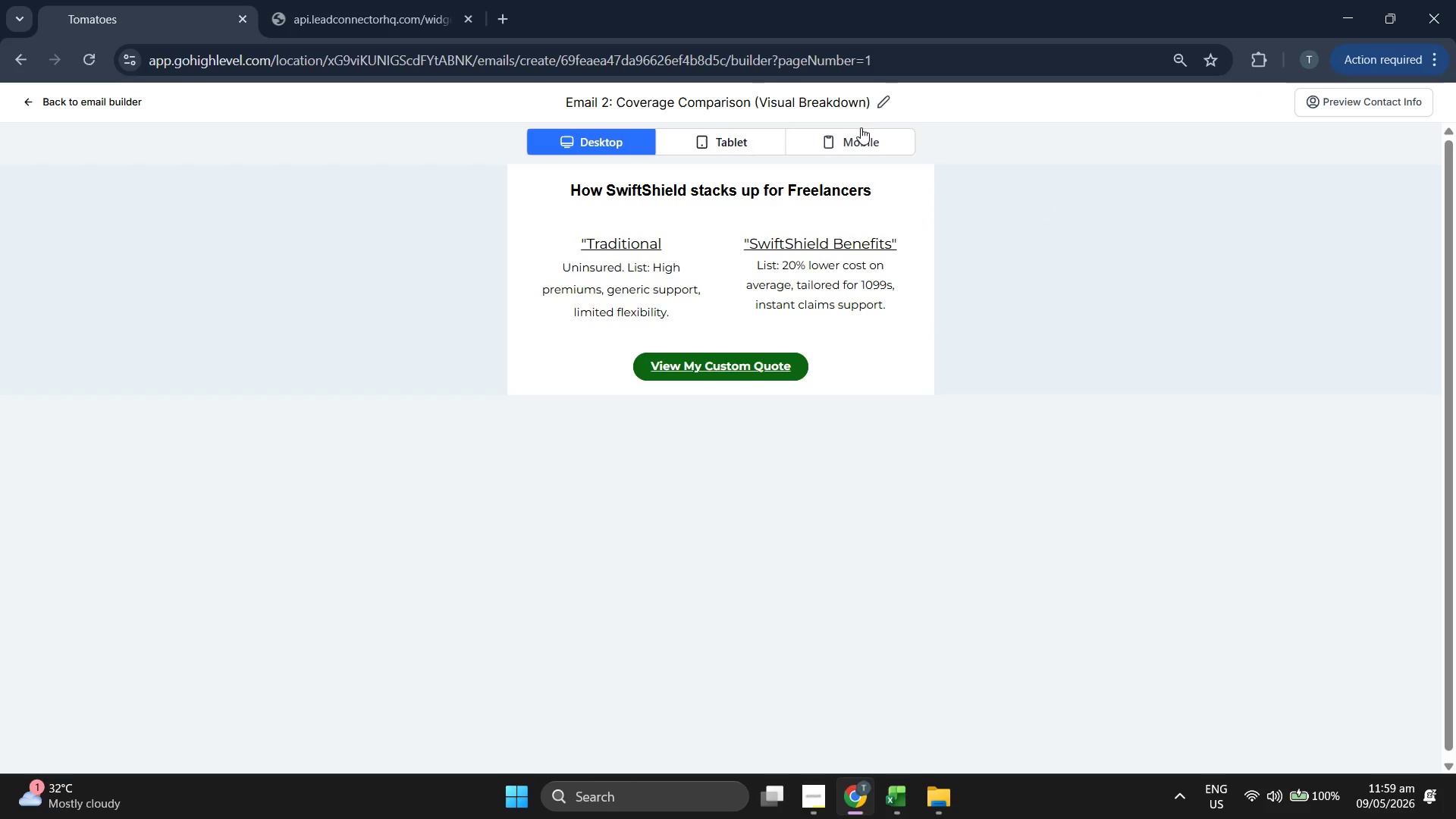 
left_click([859, 128])
 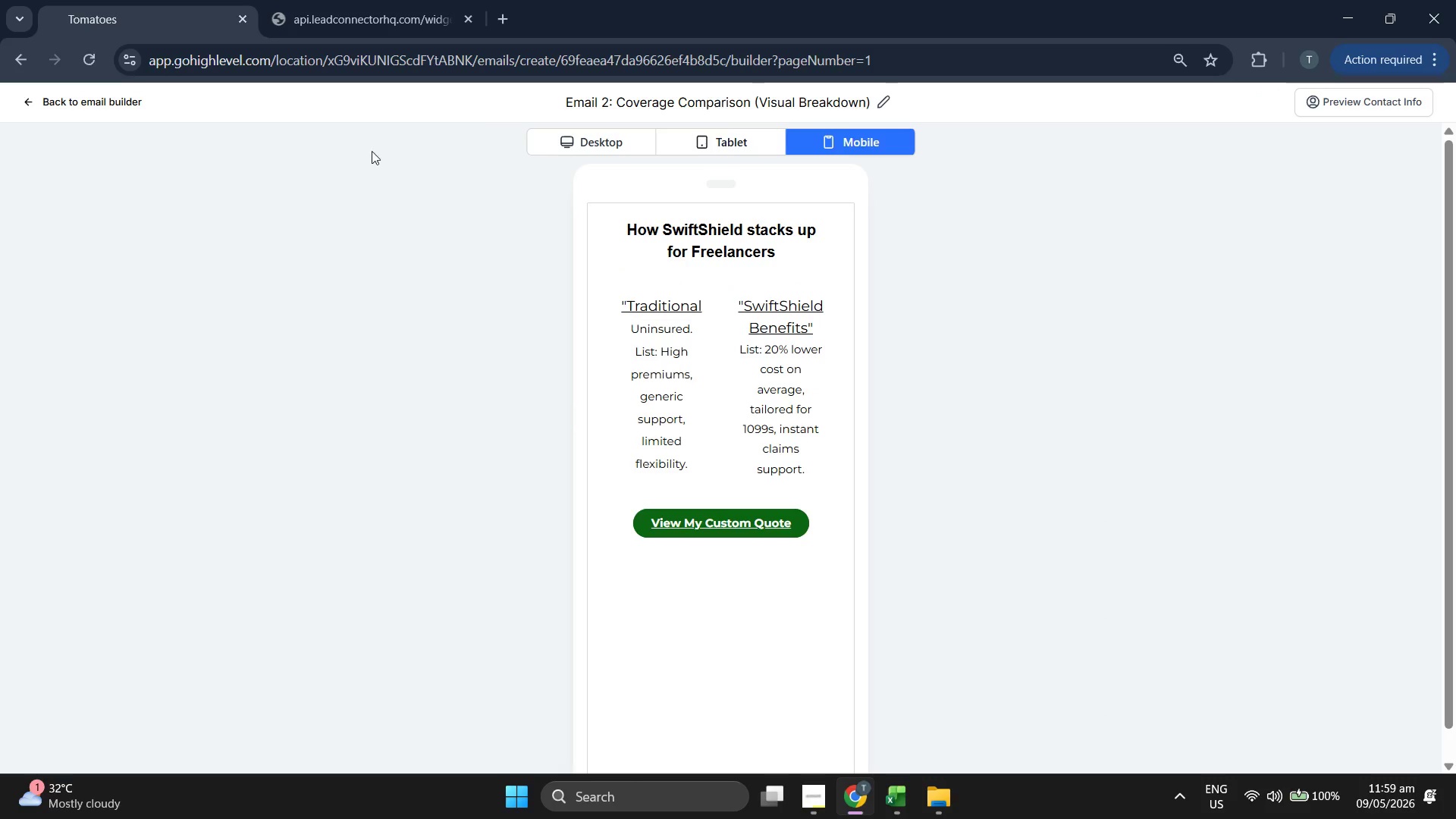 
left_click([124, 105])
 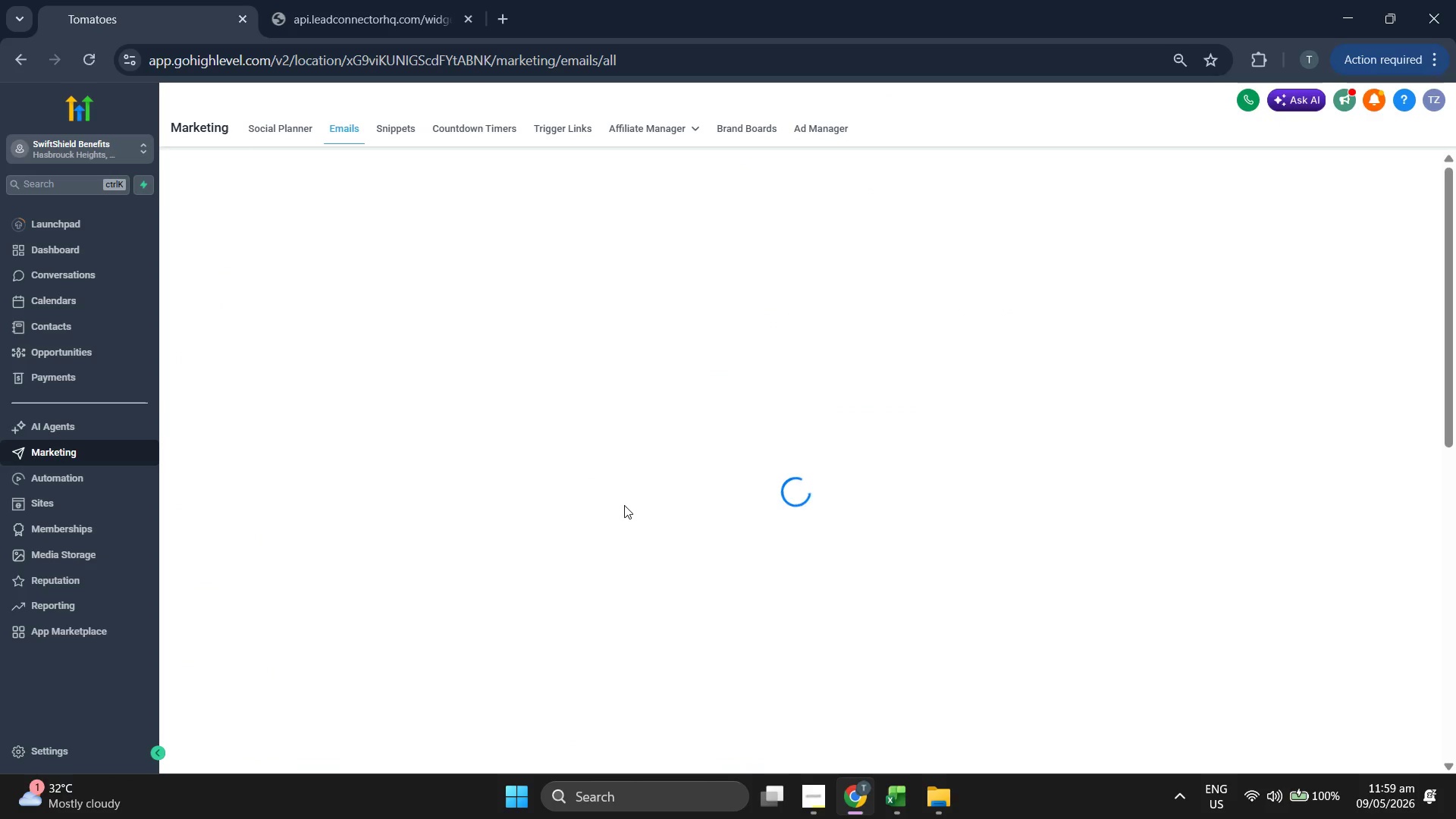 
left_click([457, 492])
 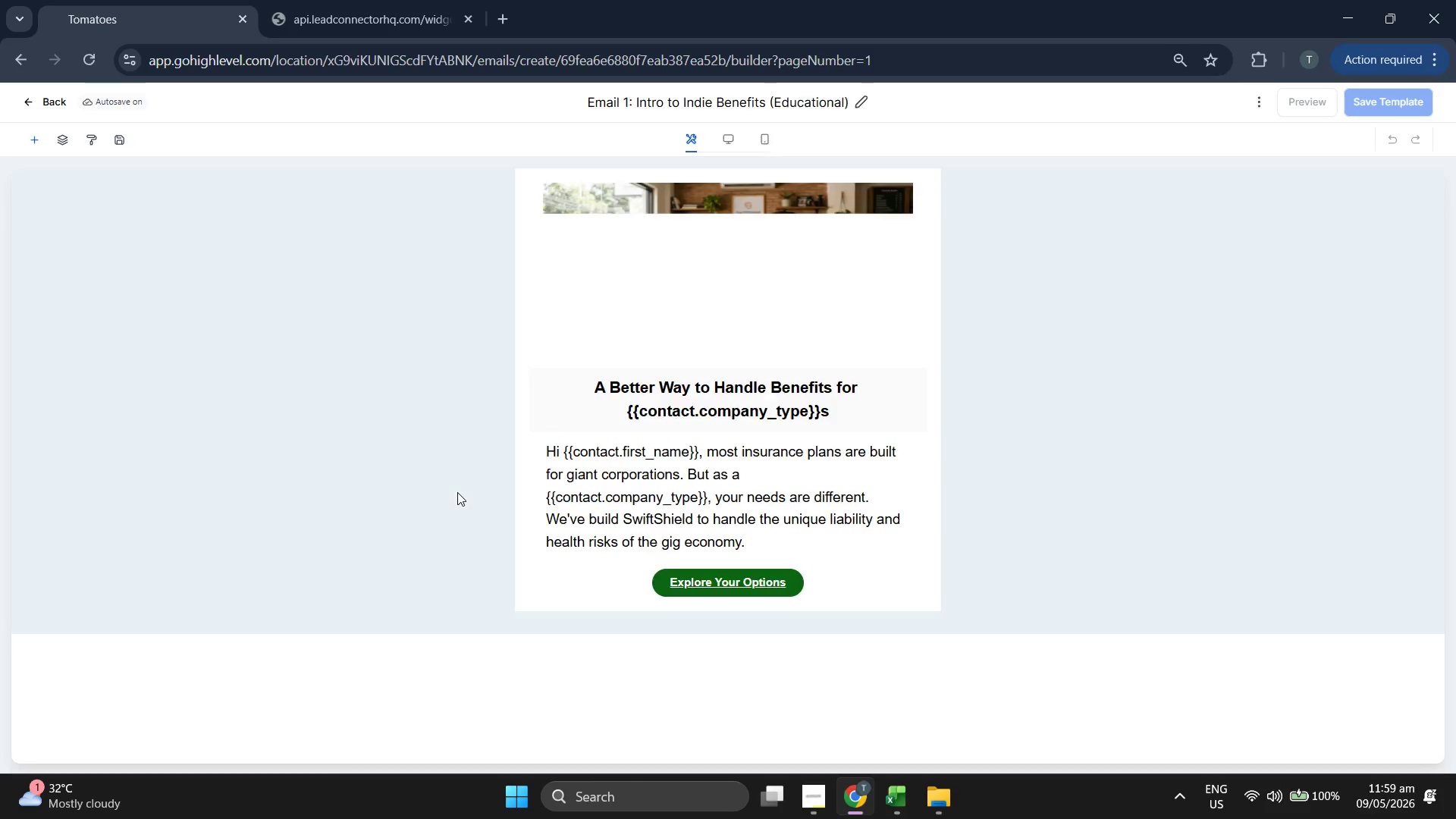 
wait(5.43)
 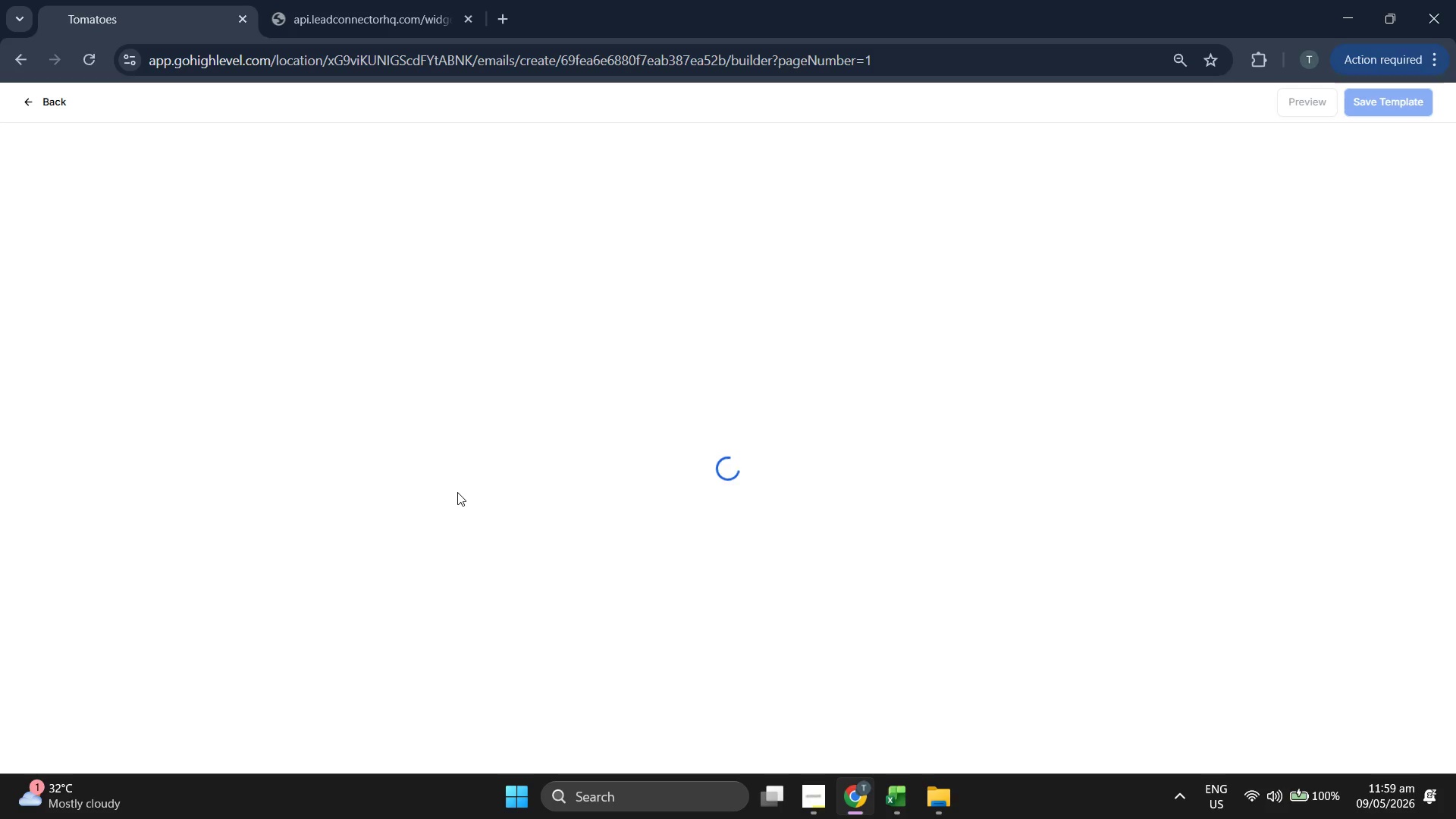 
mouse_move([73, 112])
 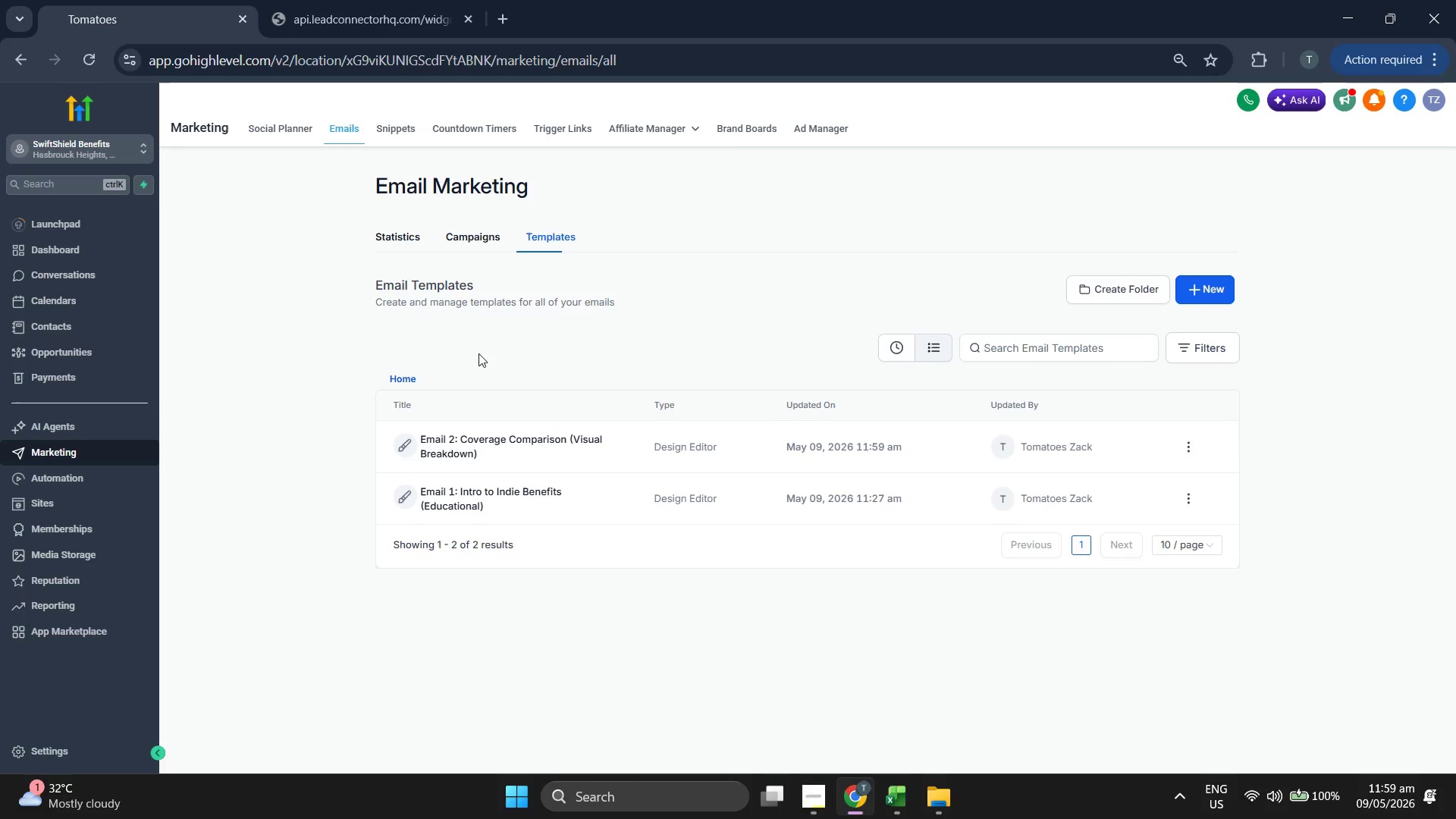 
left_click([494, 438])
 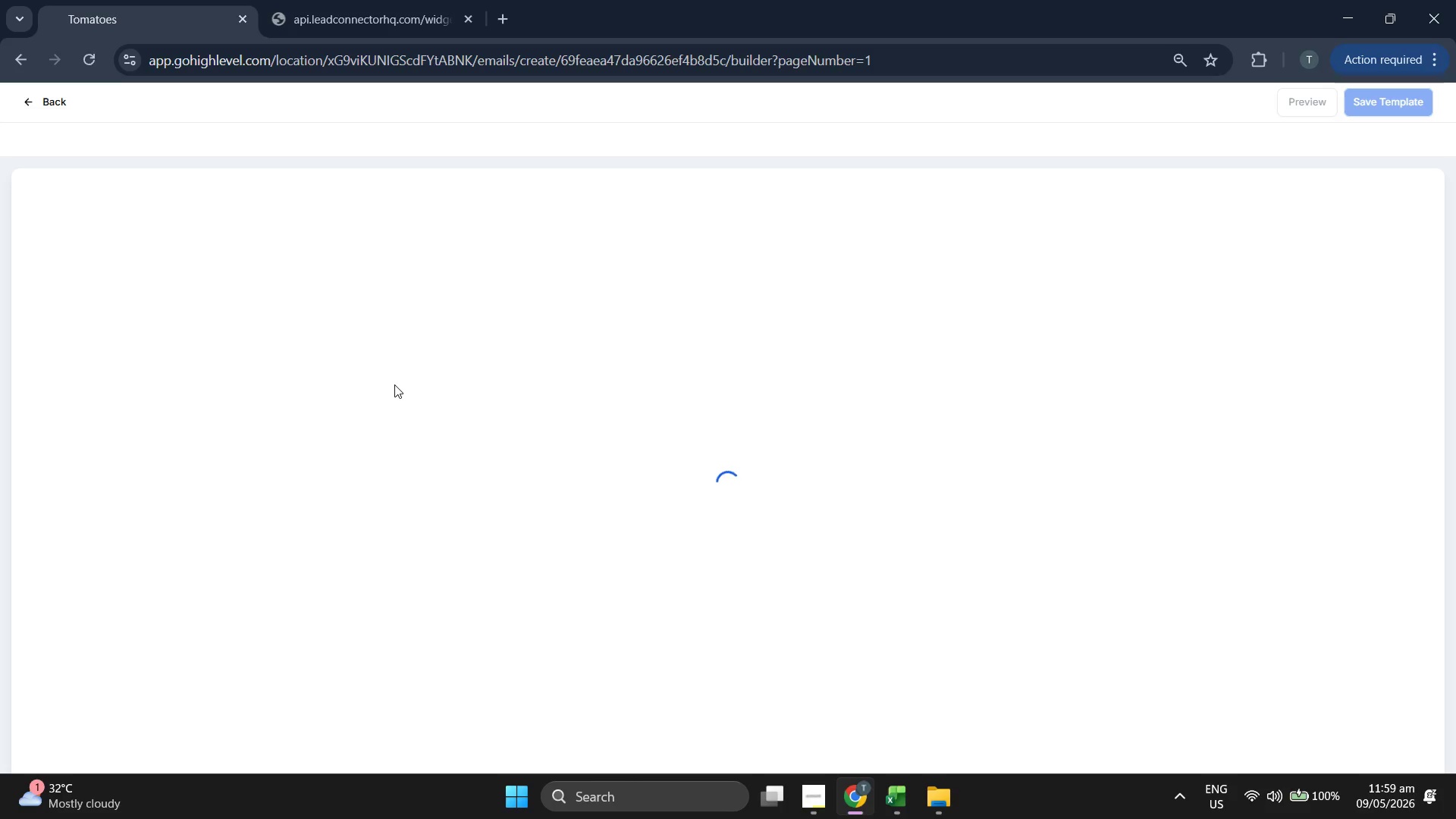 
wait(8.53)
 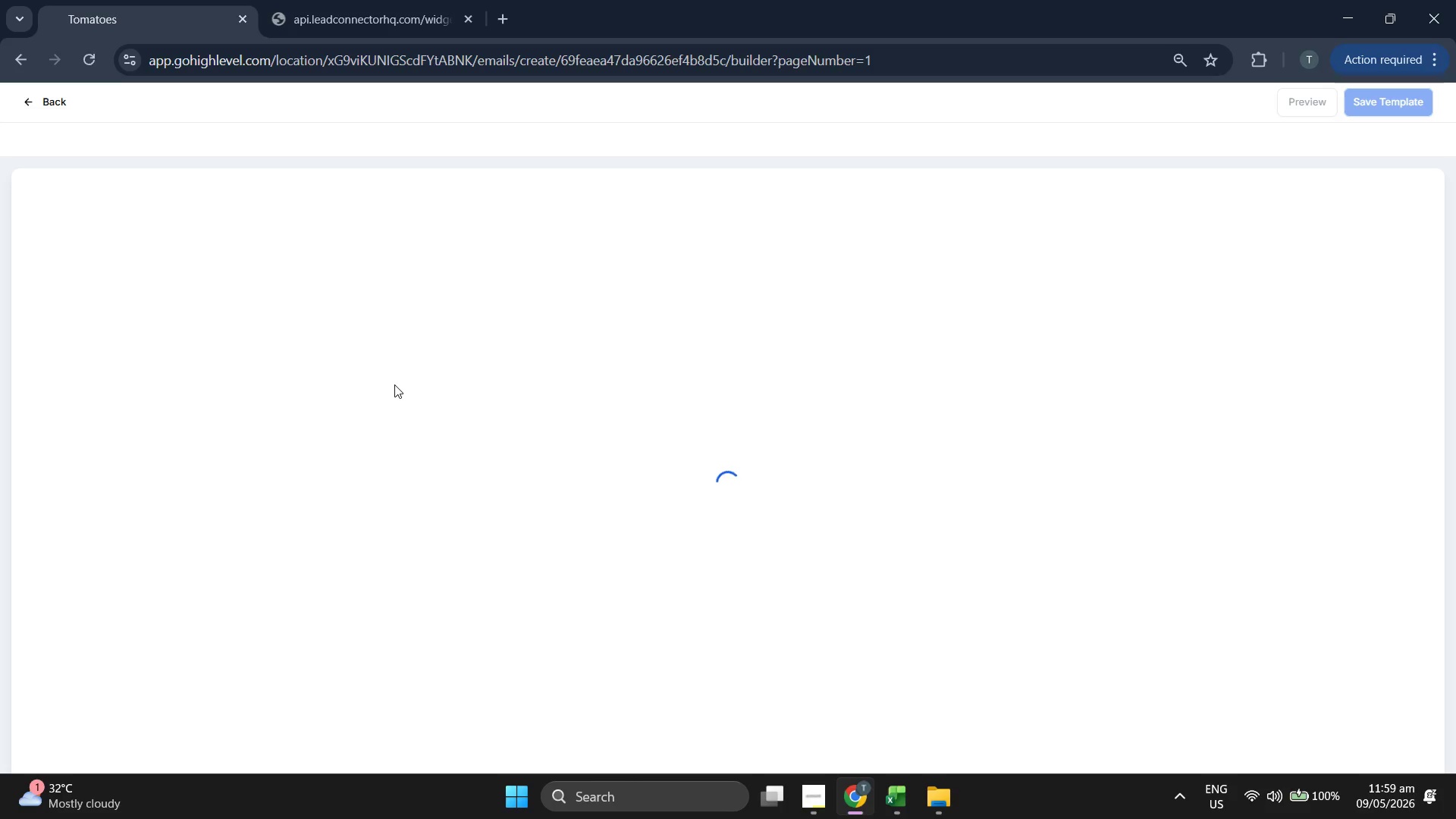 
left_click([767, 144])
 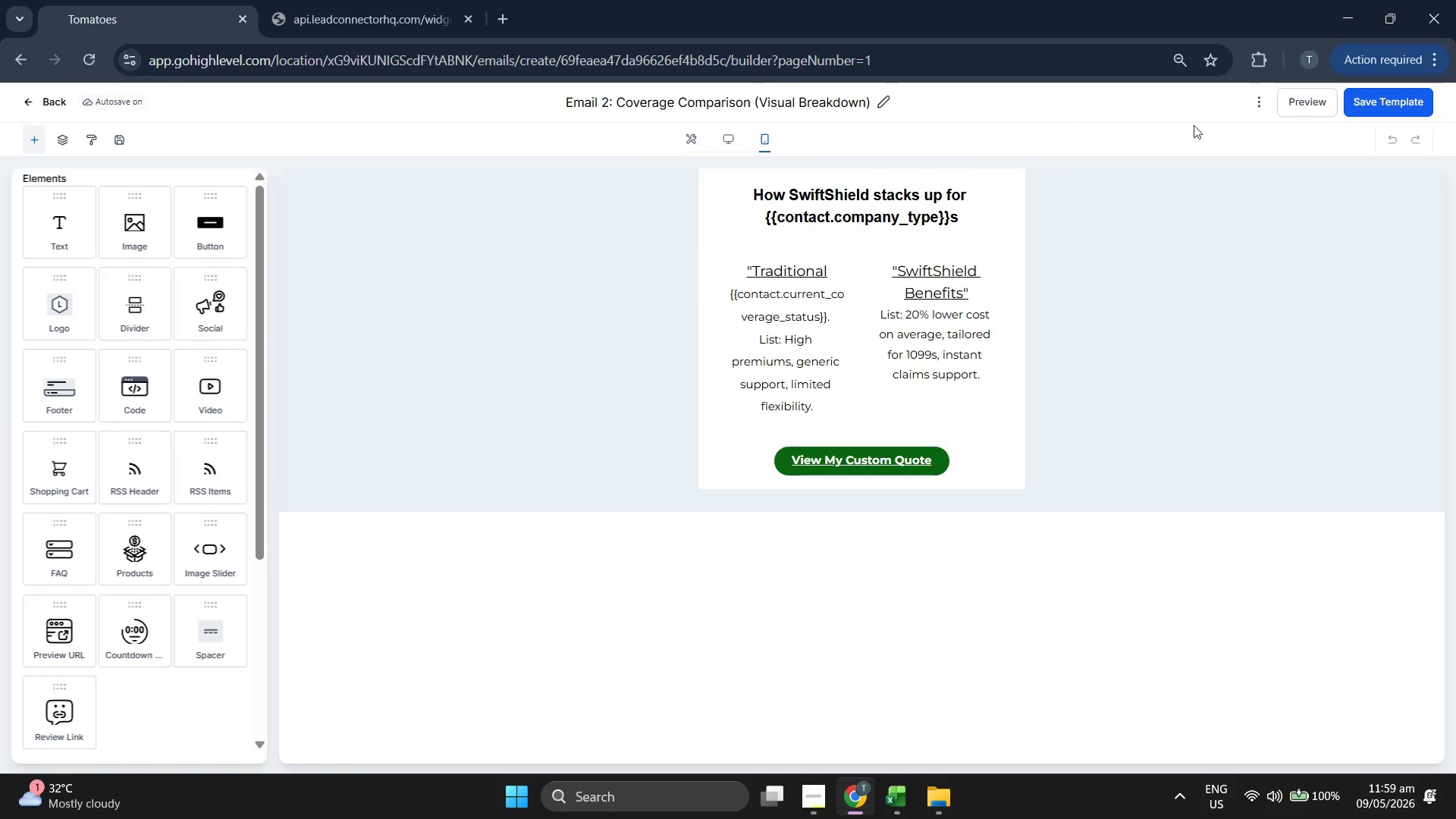 
left_click([1291, 102])
 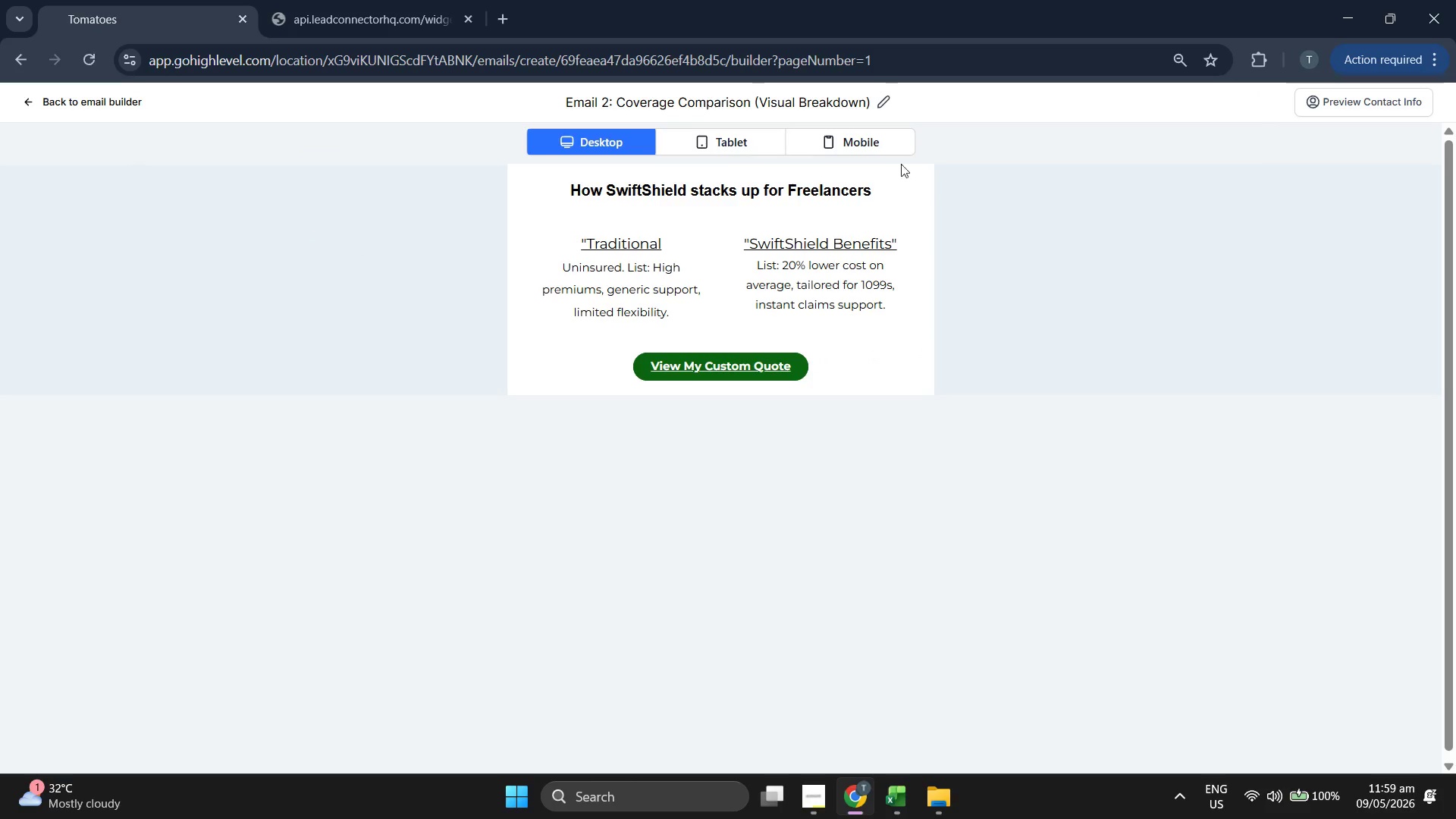 
left_click([896, 150])
 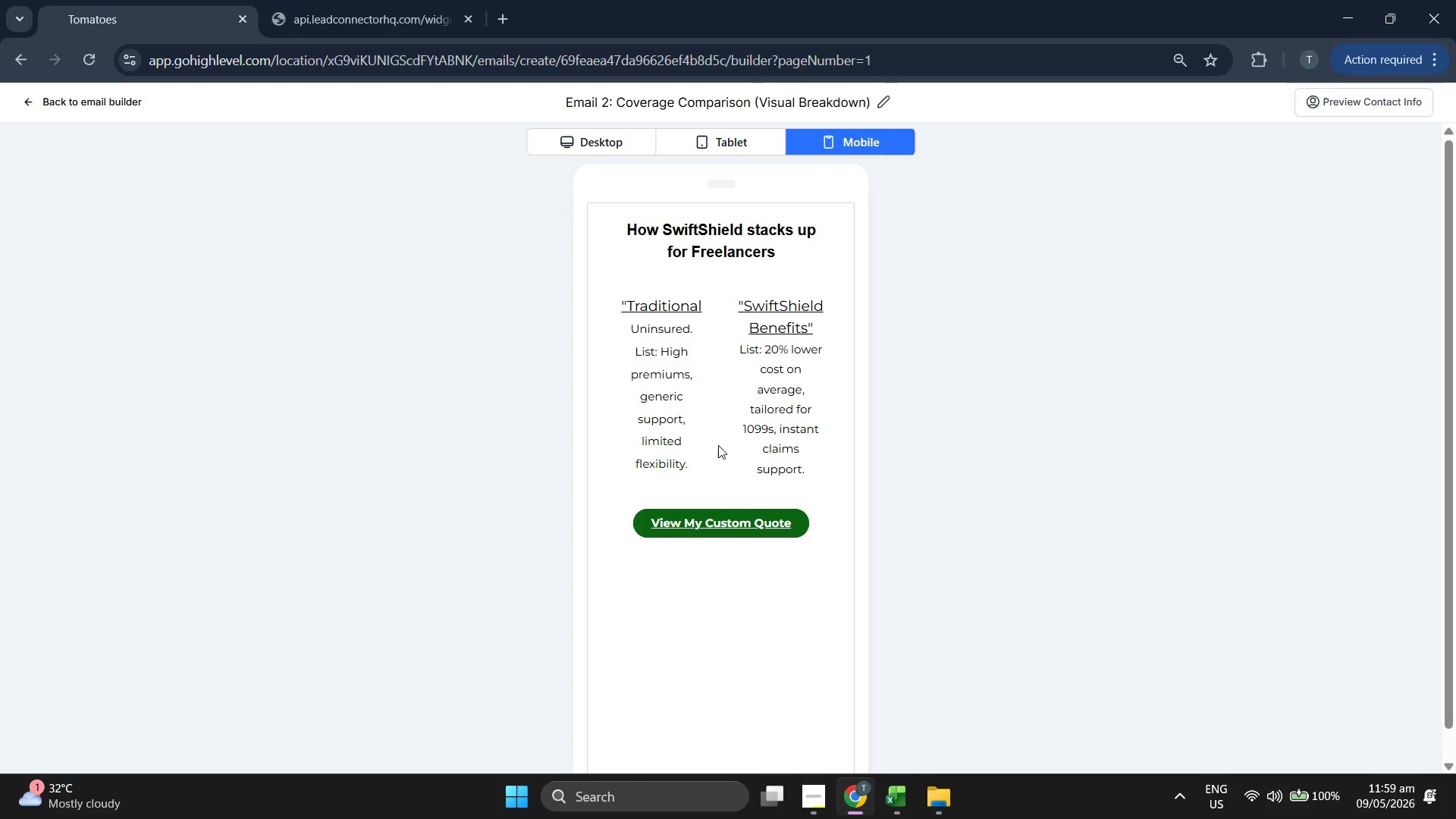 
left_click([586, 146])
 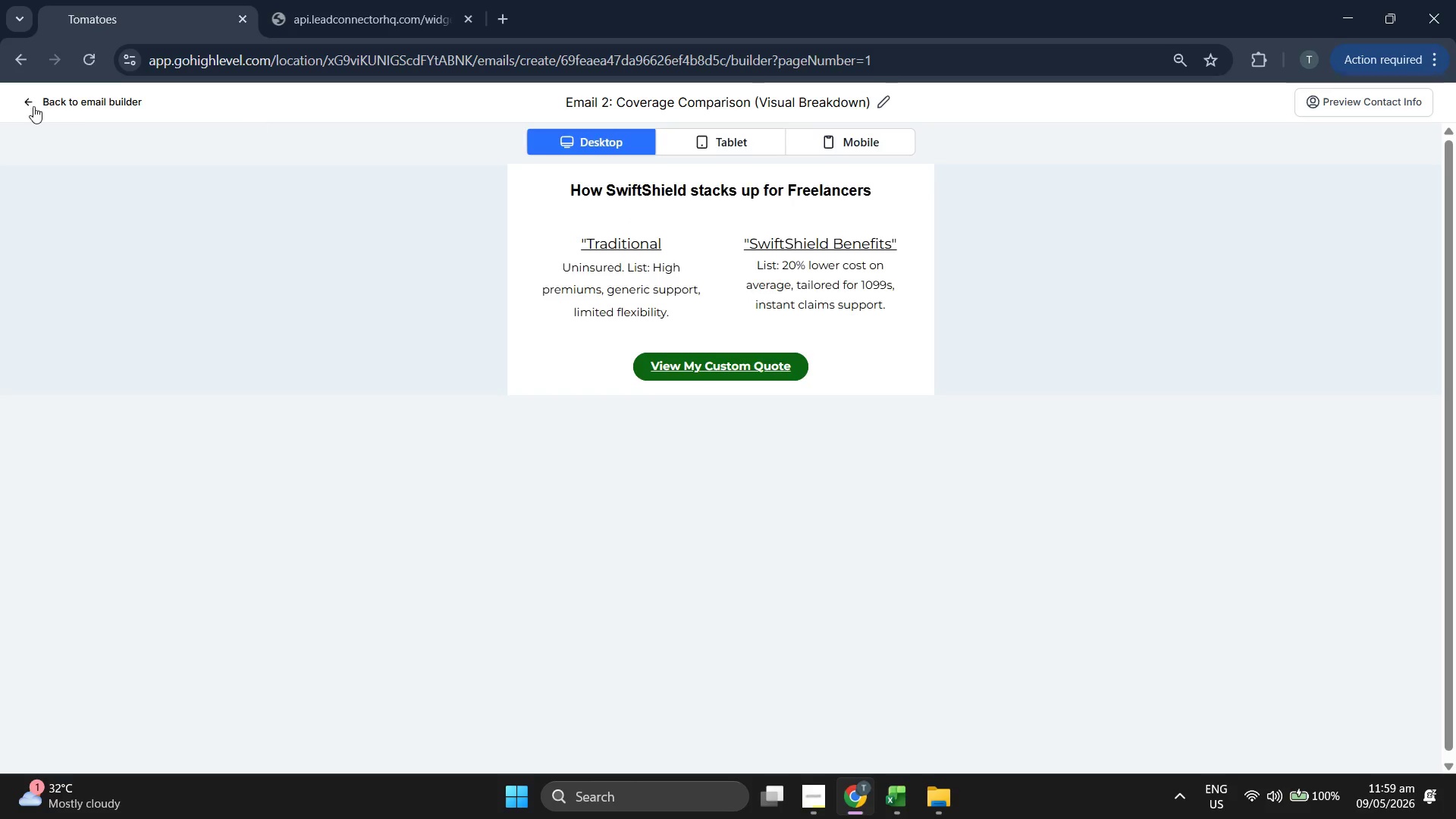 
left_click([27, 104])
 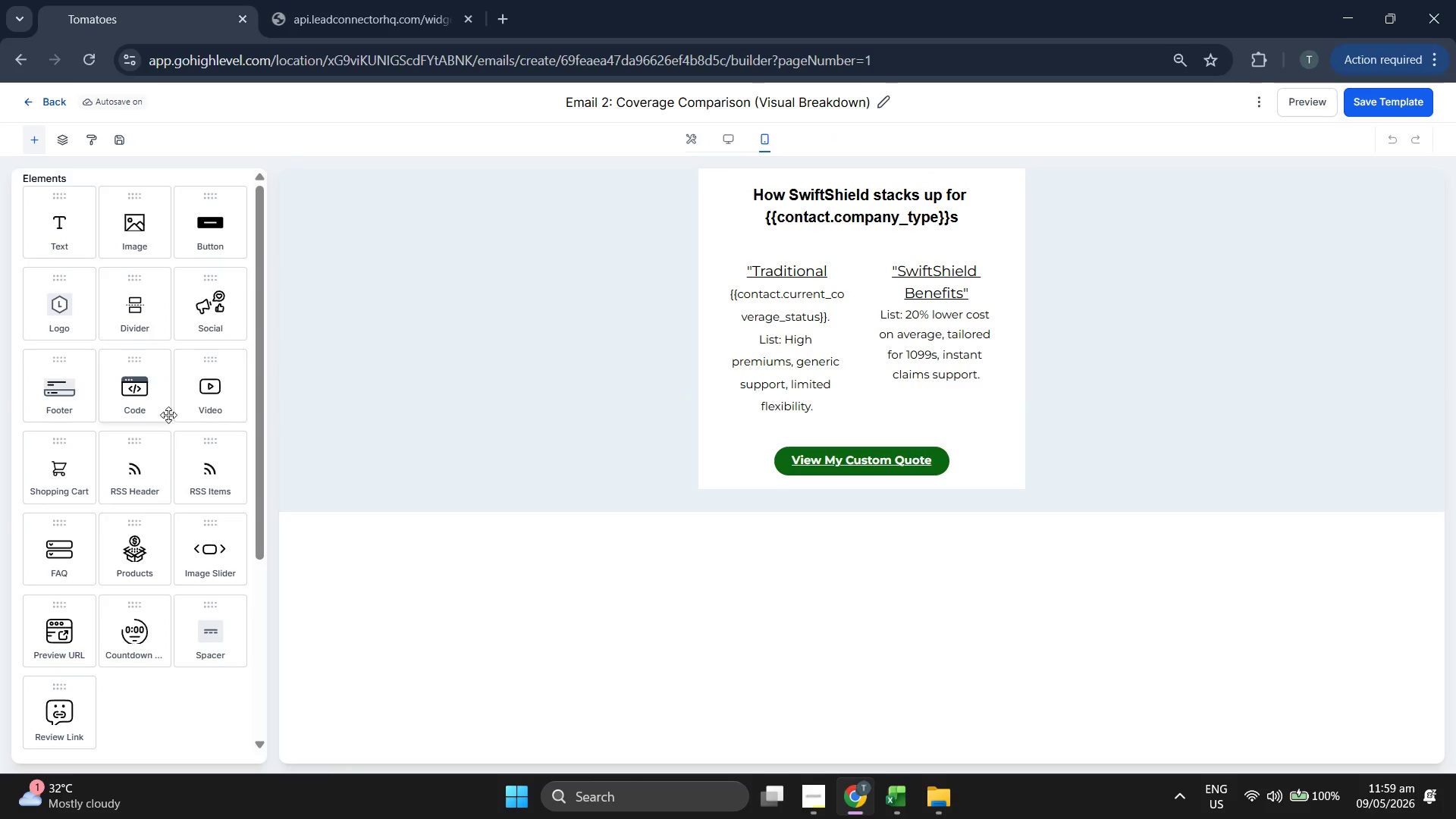 
scroll: coordinate [168, 415], scroll_direction: down, amount: 1.0
 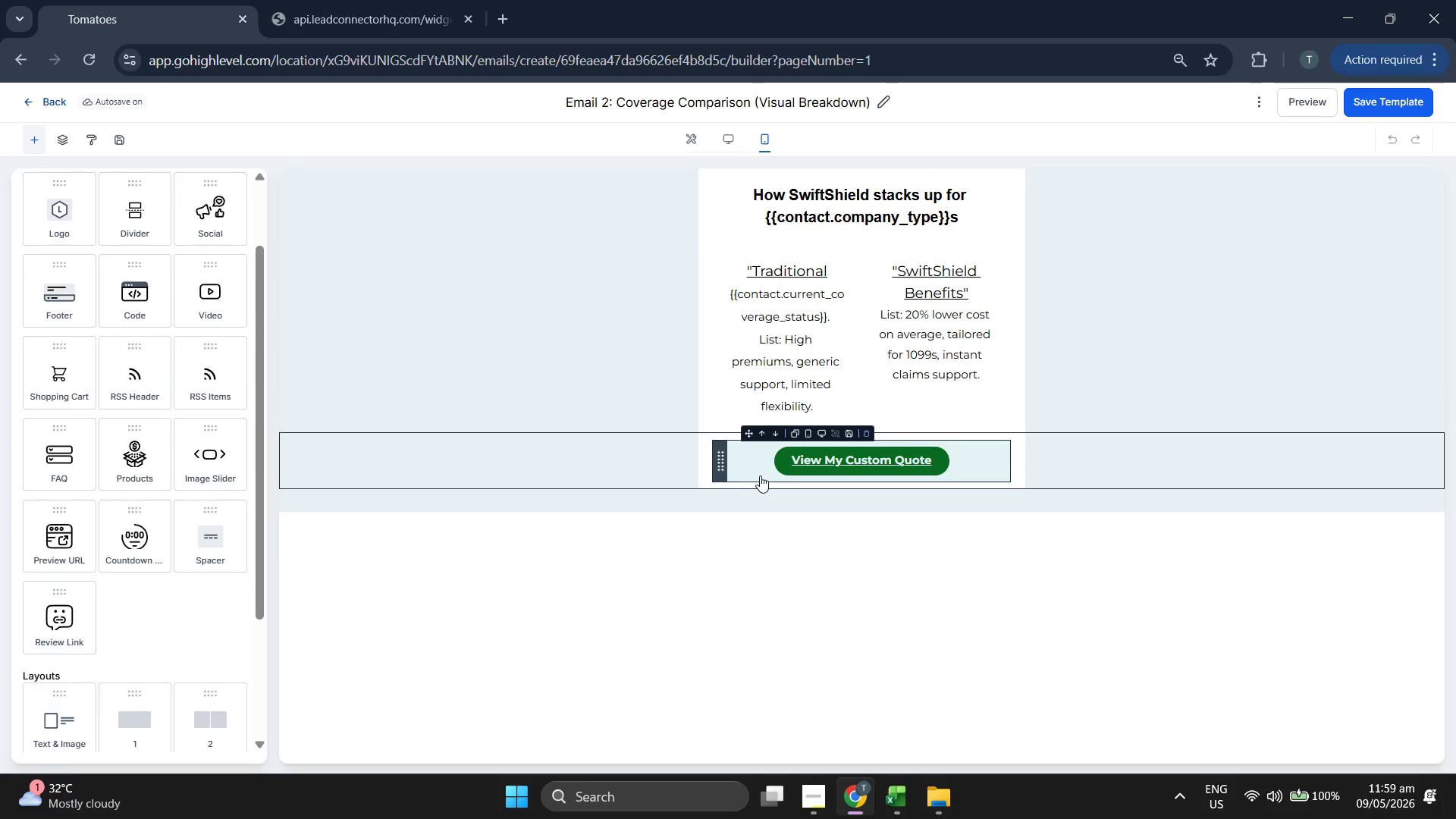 
left_click([760, 475])
 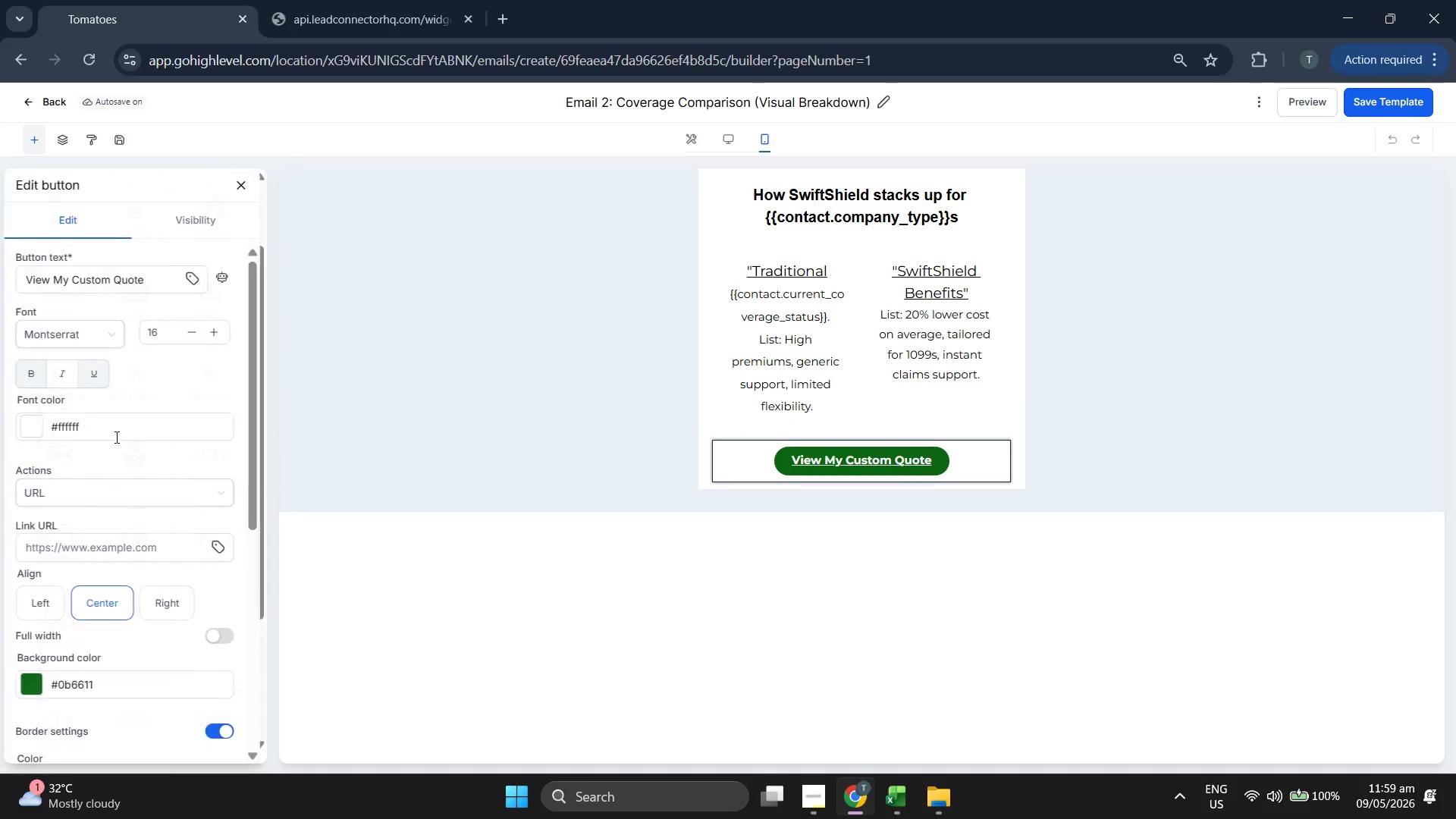 
scroll: coordinate [139, 428], scroll_direction: down, amount: 2.0
 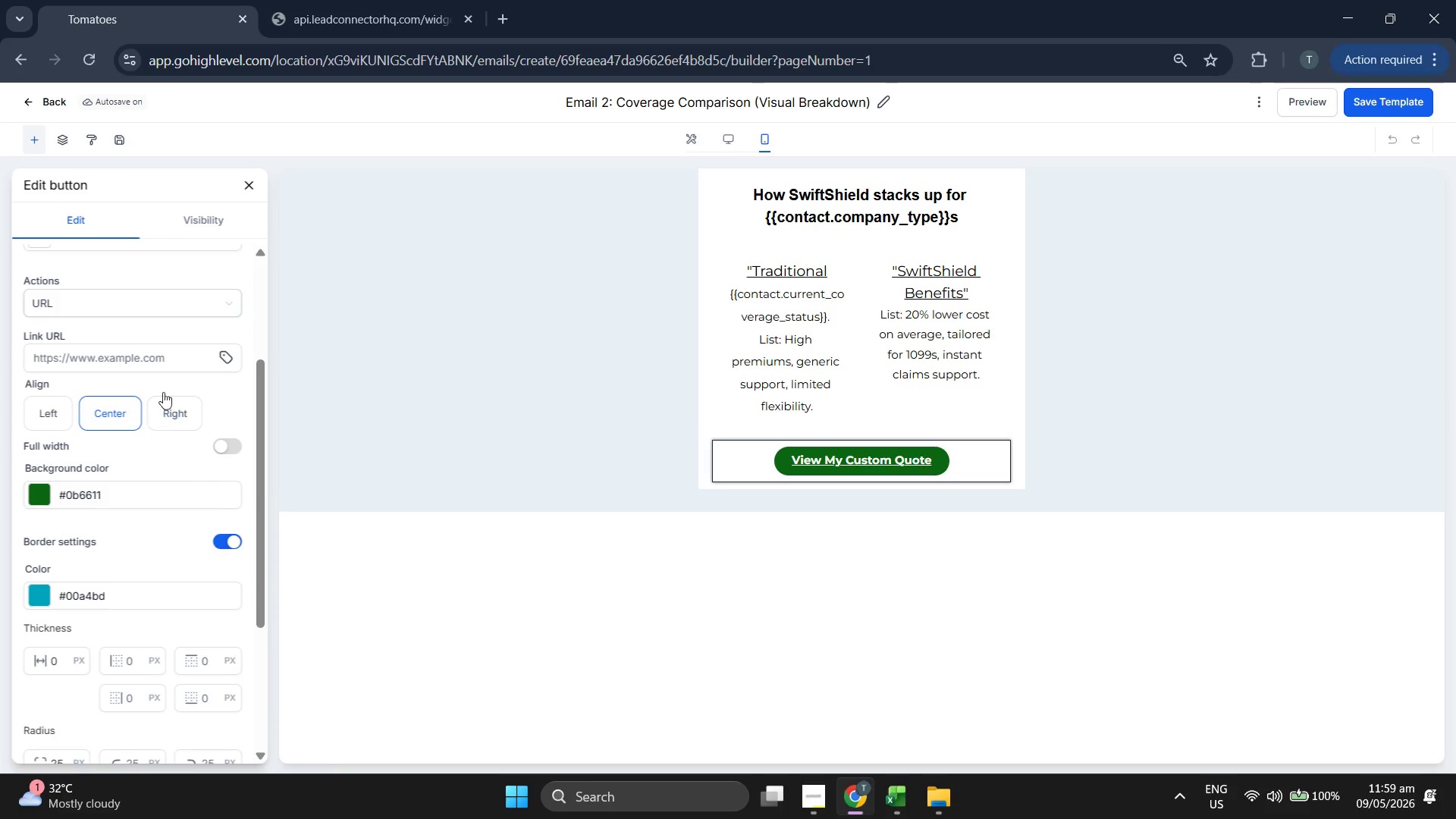 
scroll: coordinate [164, 388], scroll_direction: up, amount: 1.0
 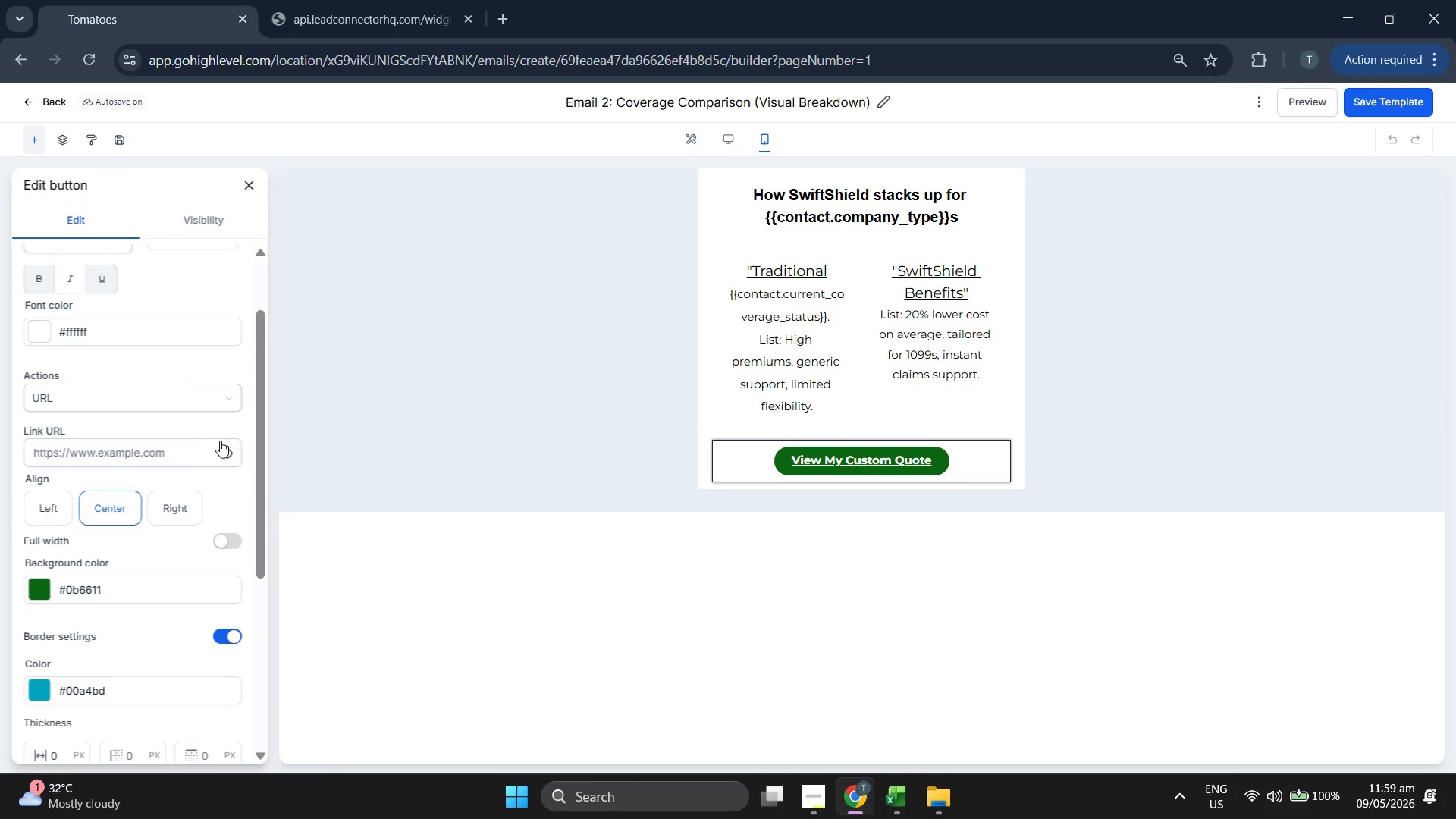 
left_click([221, 441])
 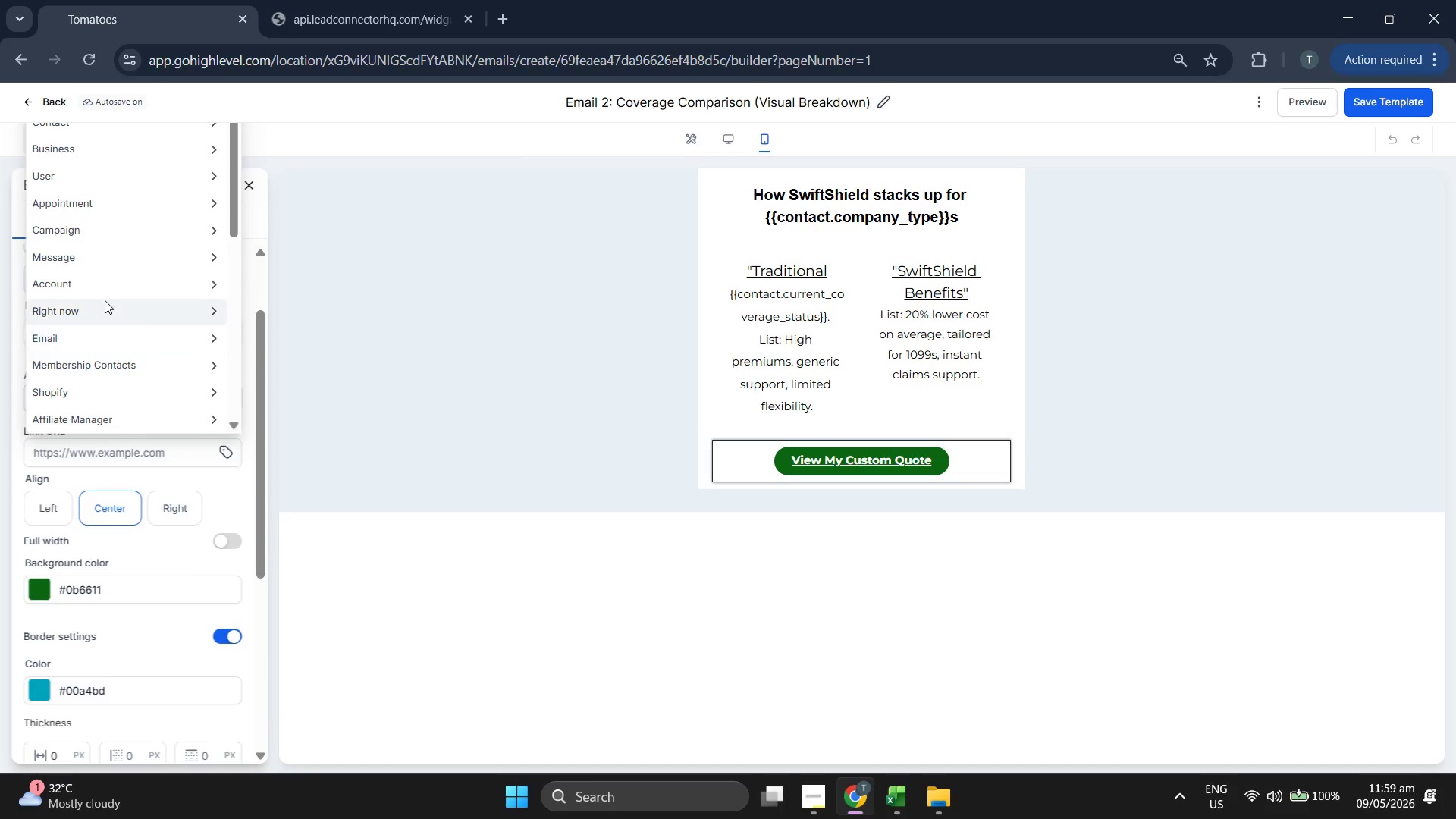 
scroll: coordinate [114, 325], scroll_direction: down, amount: 13.0
 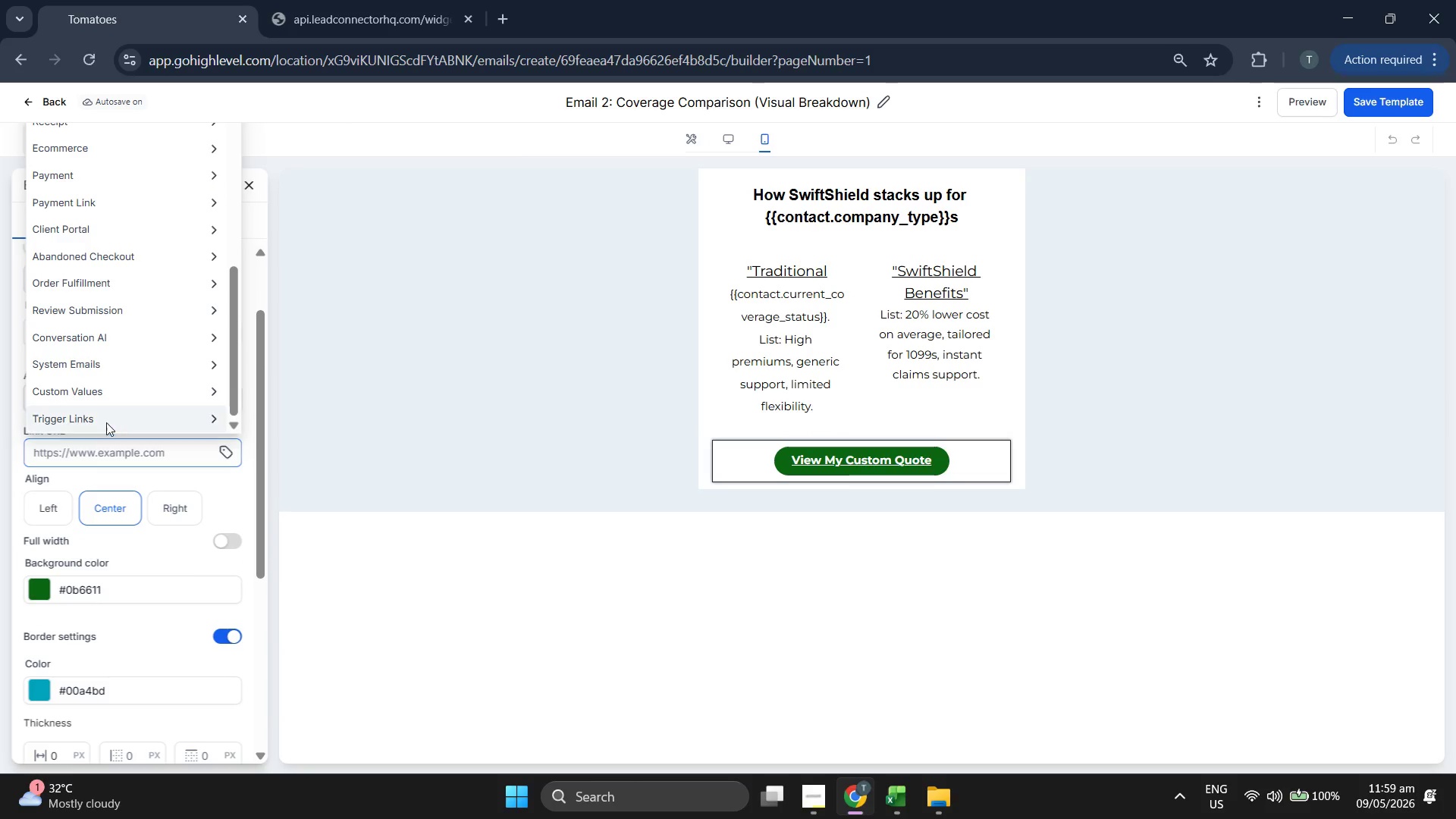 
left_click([108, 419])
 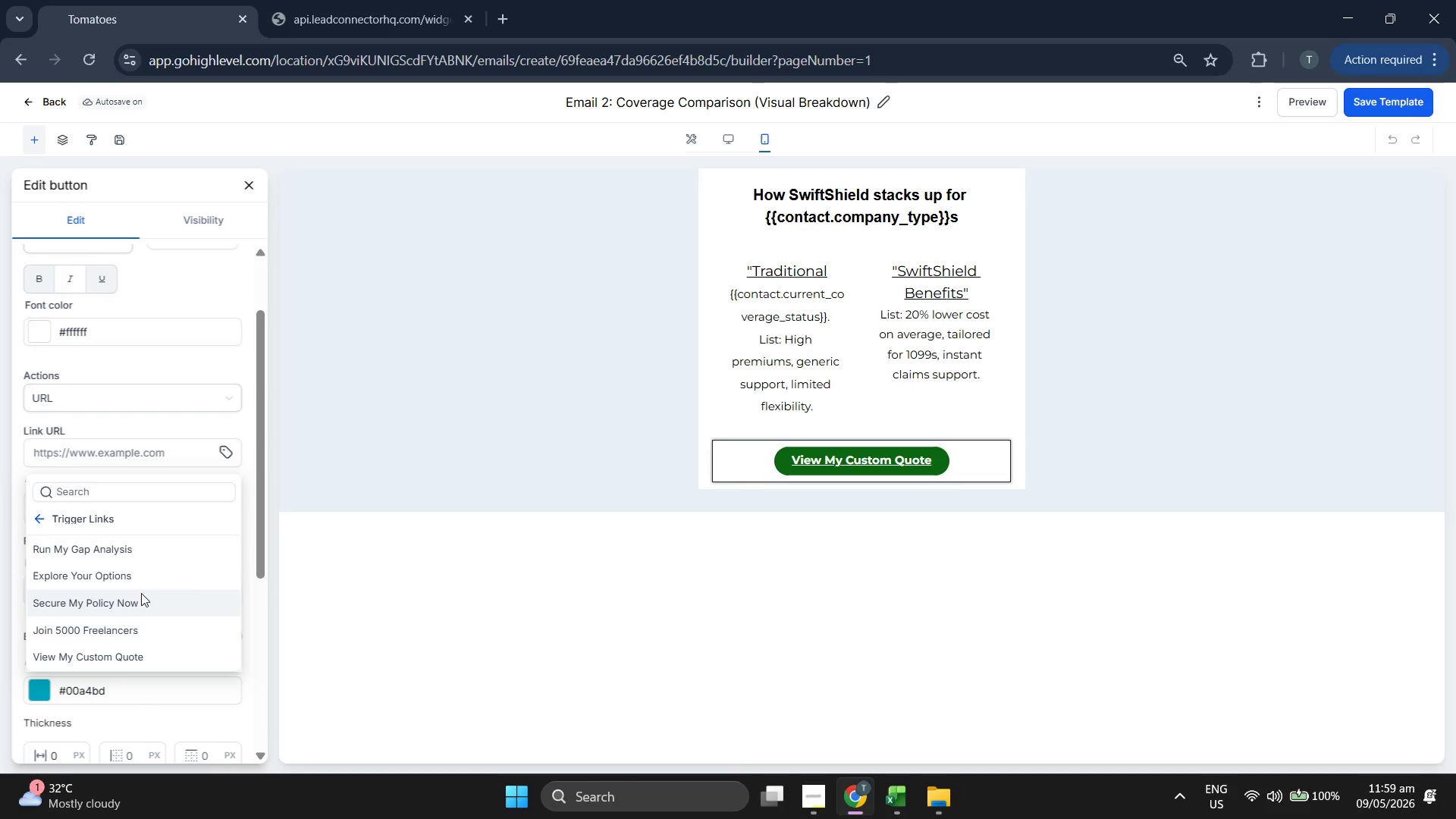 
scroll: coordinate [140, 598], scroll_direction: down, amount: 1.0
 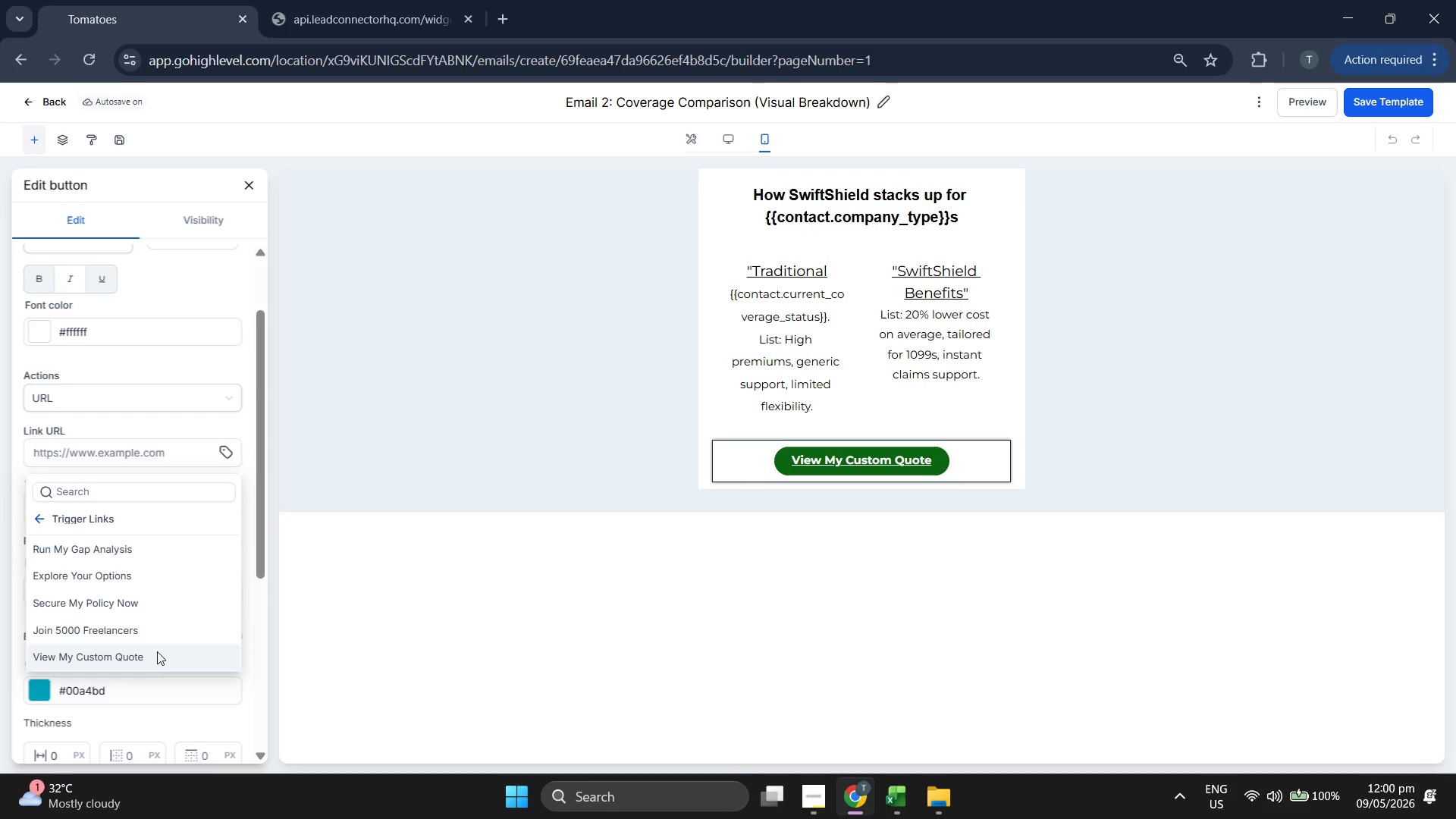 
left_click([158, 651])
 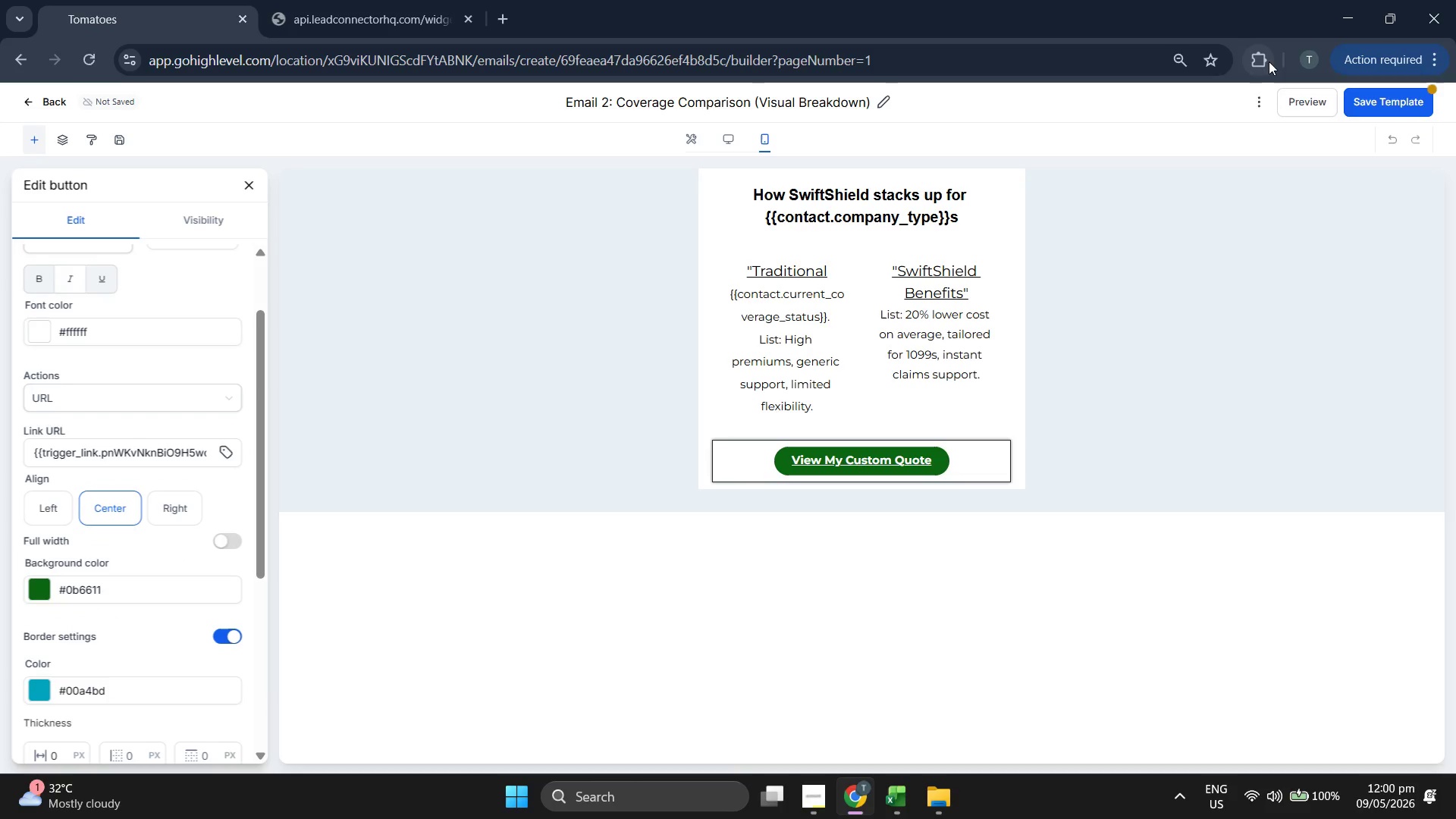 
left_click([1364, 105])
 